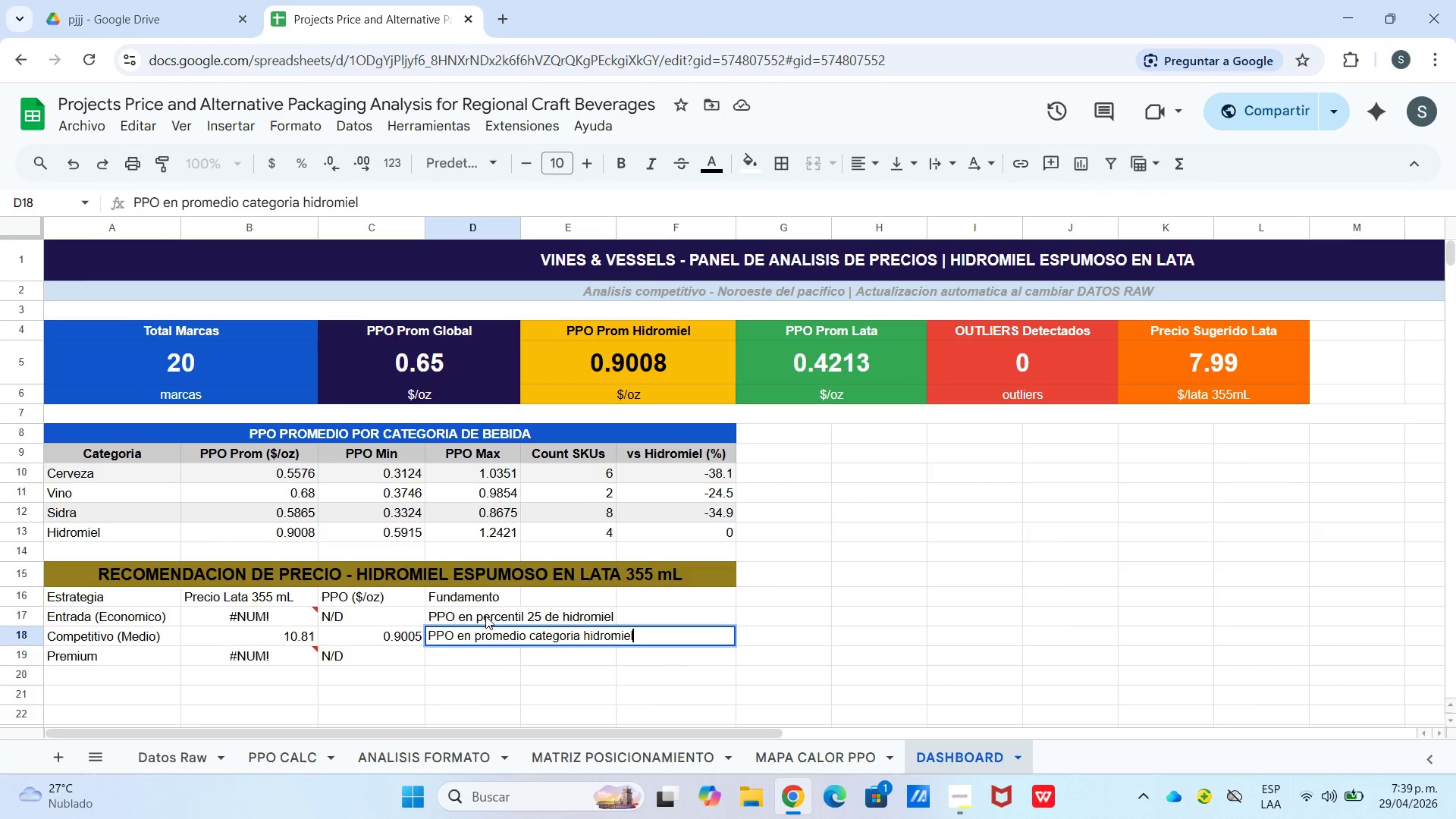 
key(Enter)
 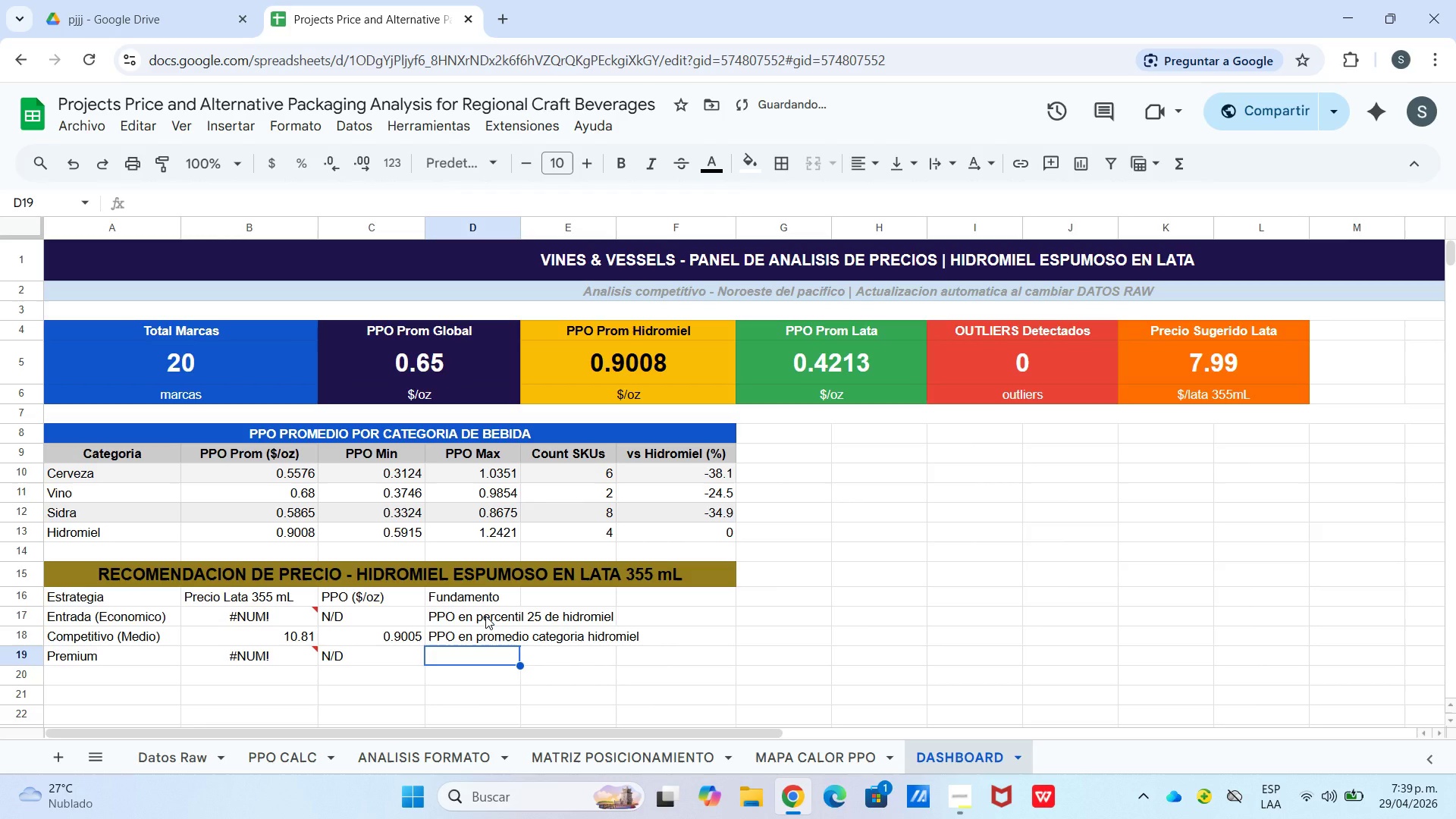 
type(PPO en percentil 75 de hidromiel)
 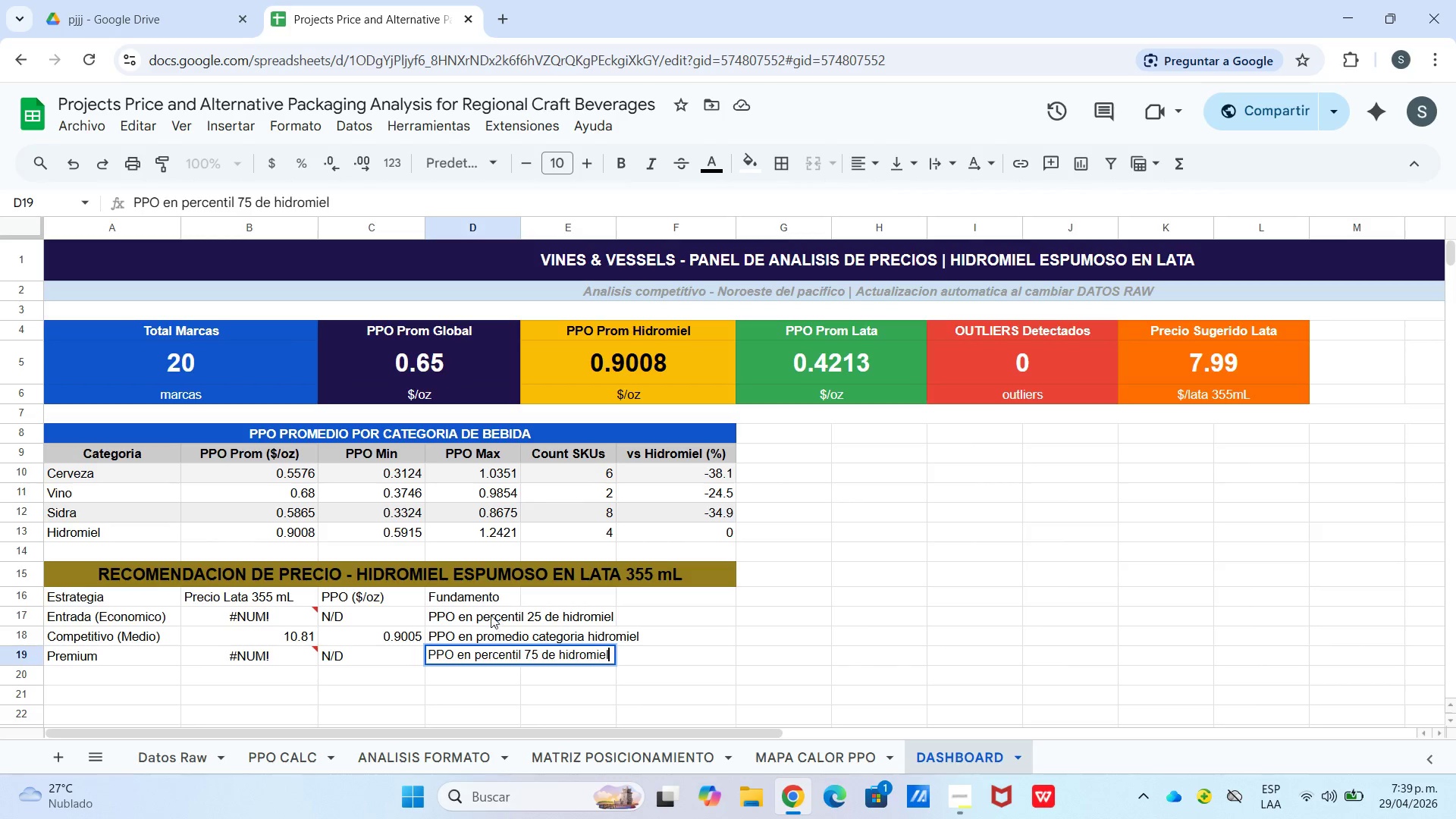 
left_click_drag(start_coordinate=[490, 599], to_coordinate=[566, 666])
 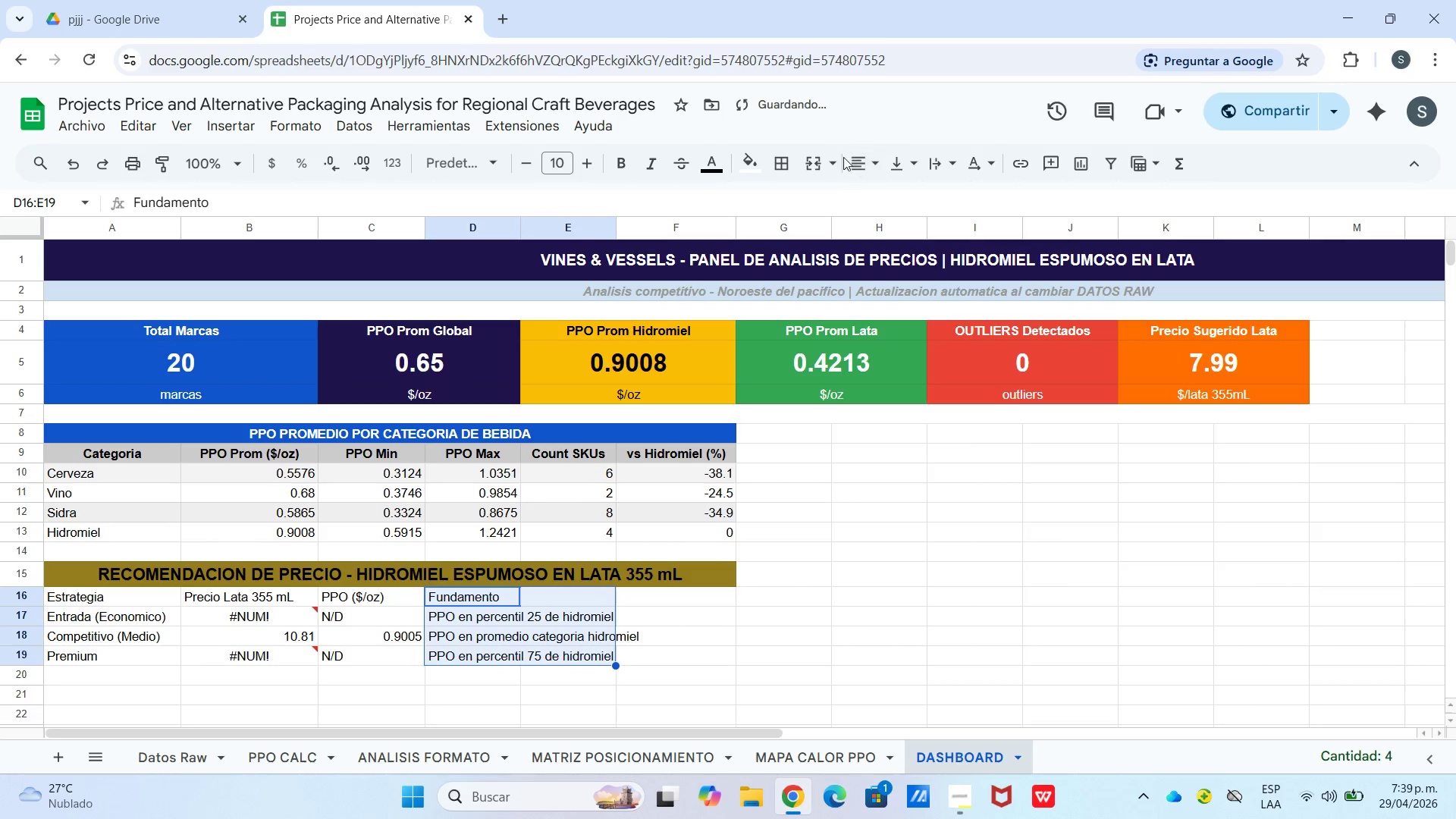 
left_click_drag(start_coordinate=[832, 162], to_coordinate=[833, 173])
 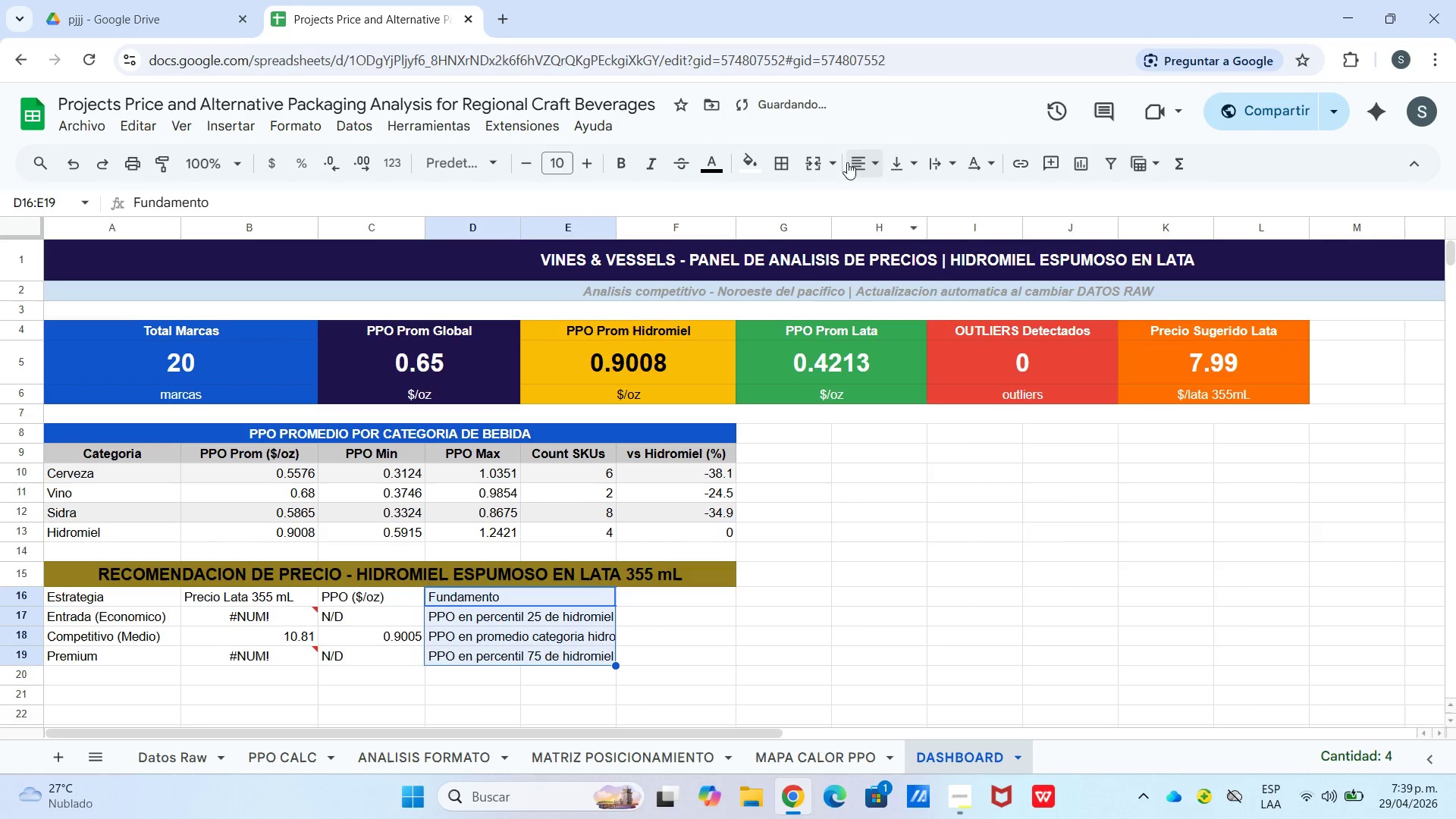 
left_click_drag(start_coordinate=[827, 167], to_coordinate=[830, 171])
 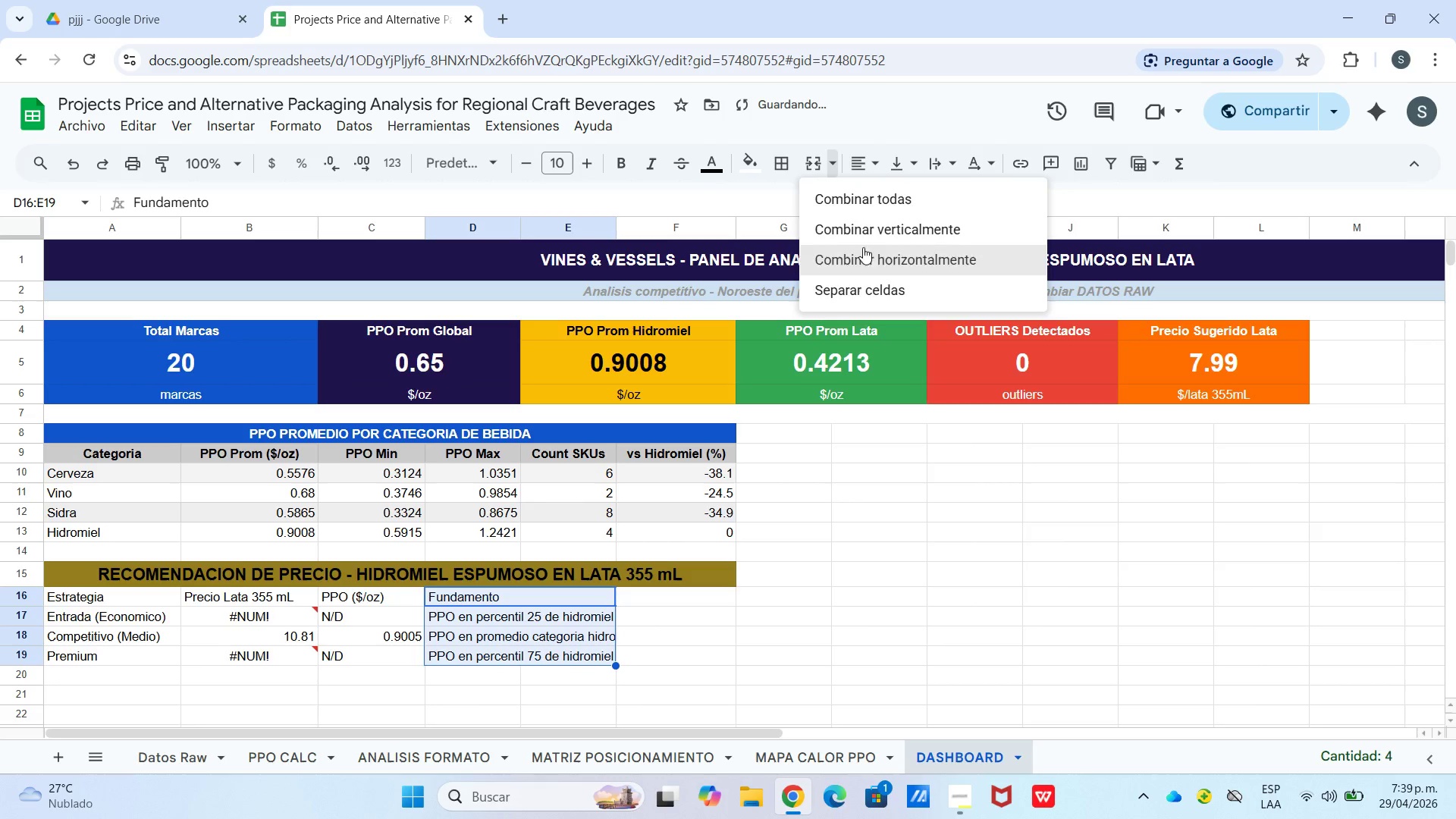 
left_click([863, 253])
 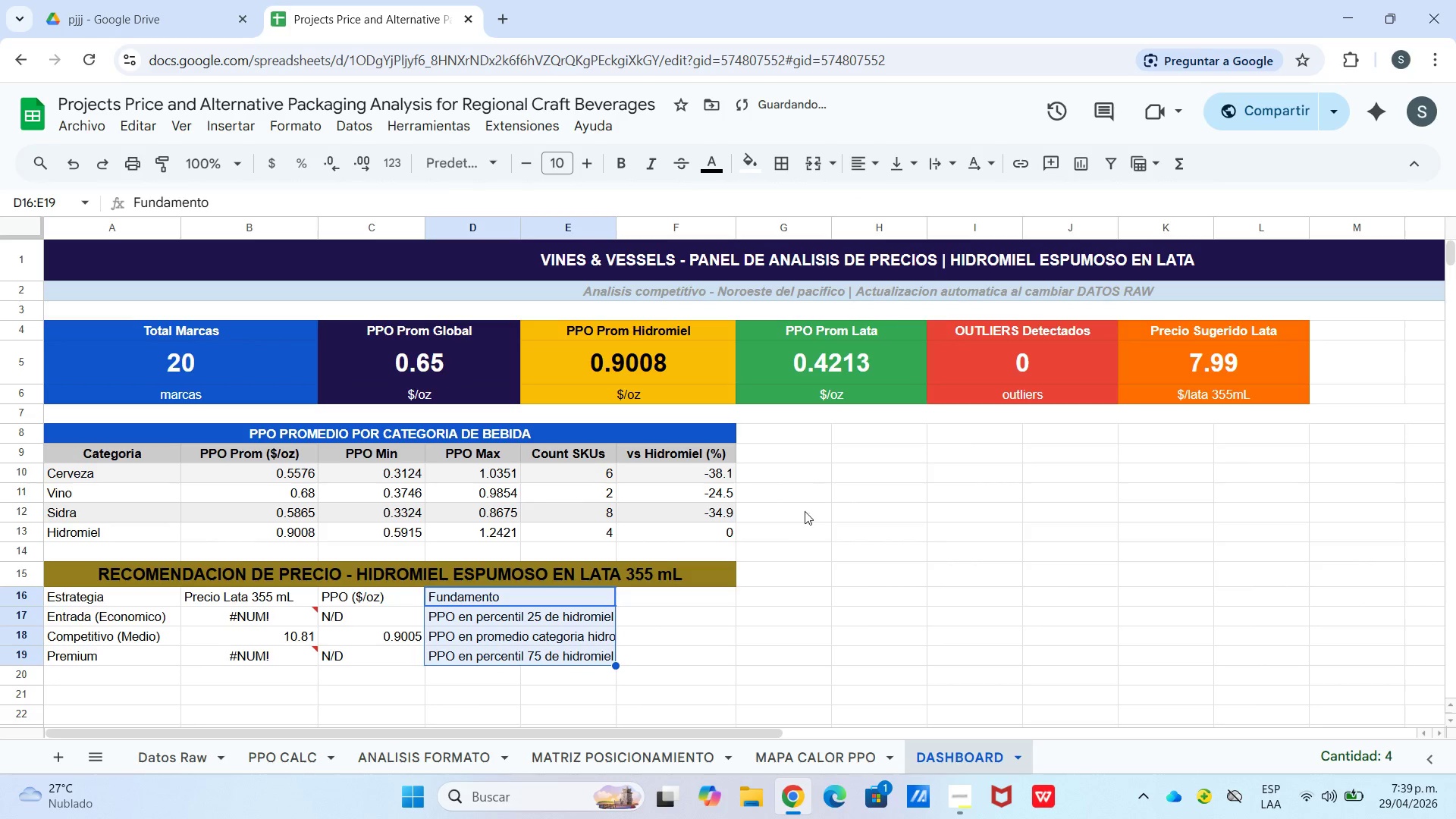 
left_click([788, 541])
 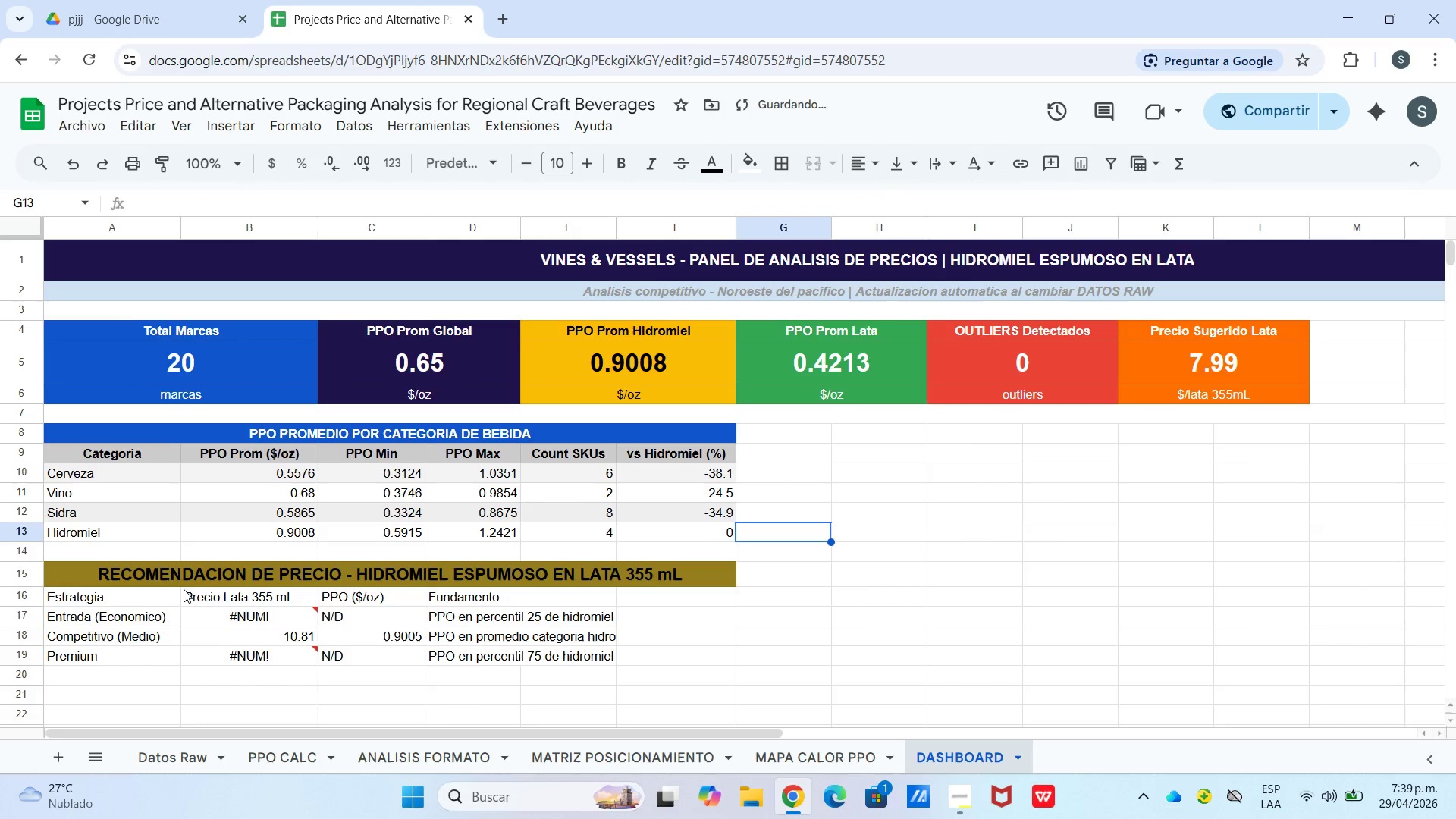 
left_click_drag(start_coordinate=[152, 600], to_coordinate=[472, 591])
 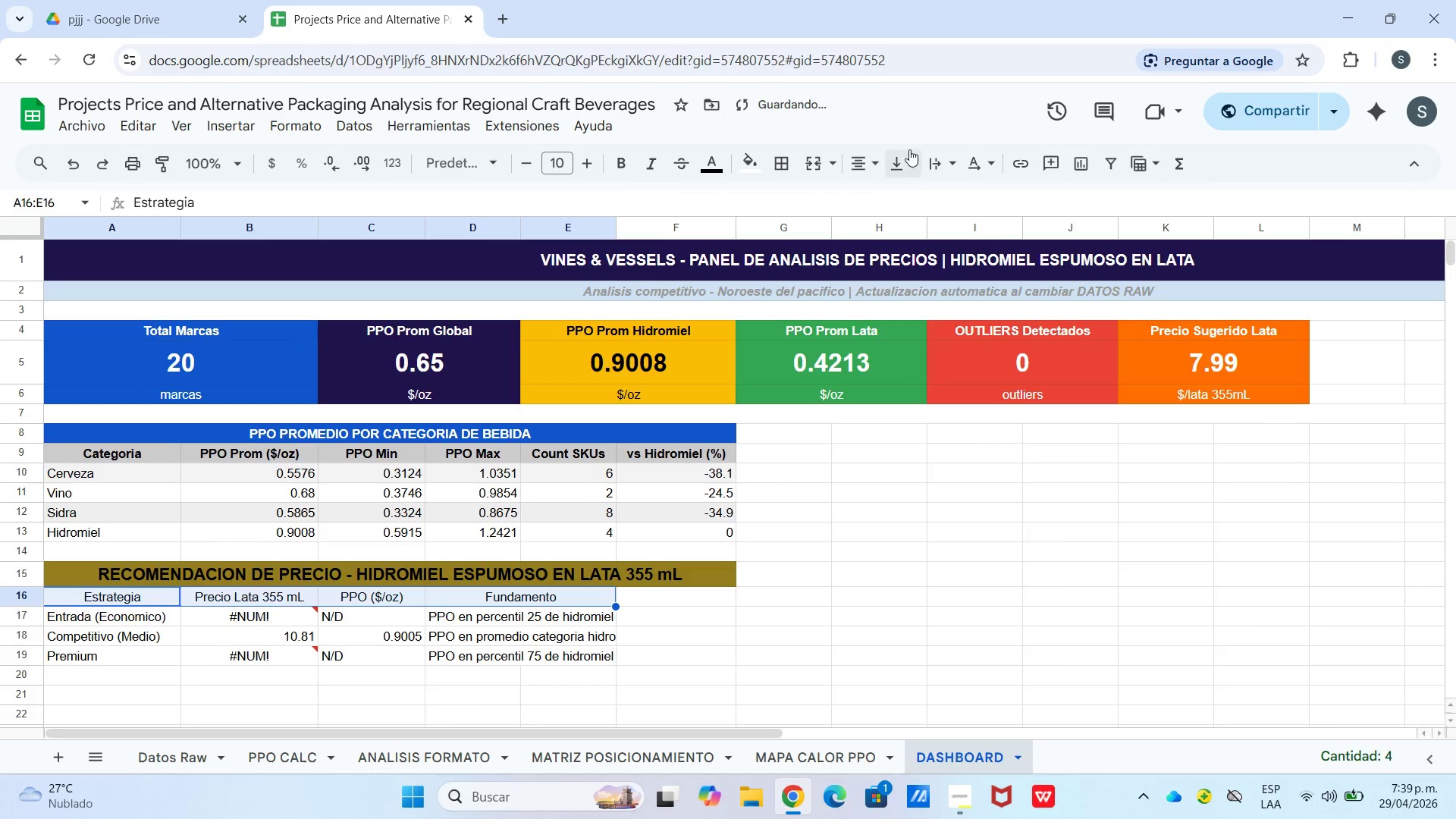 
triple_click([908, 162])
 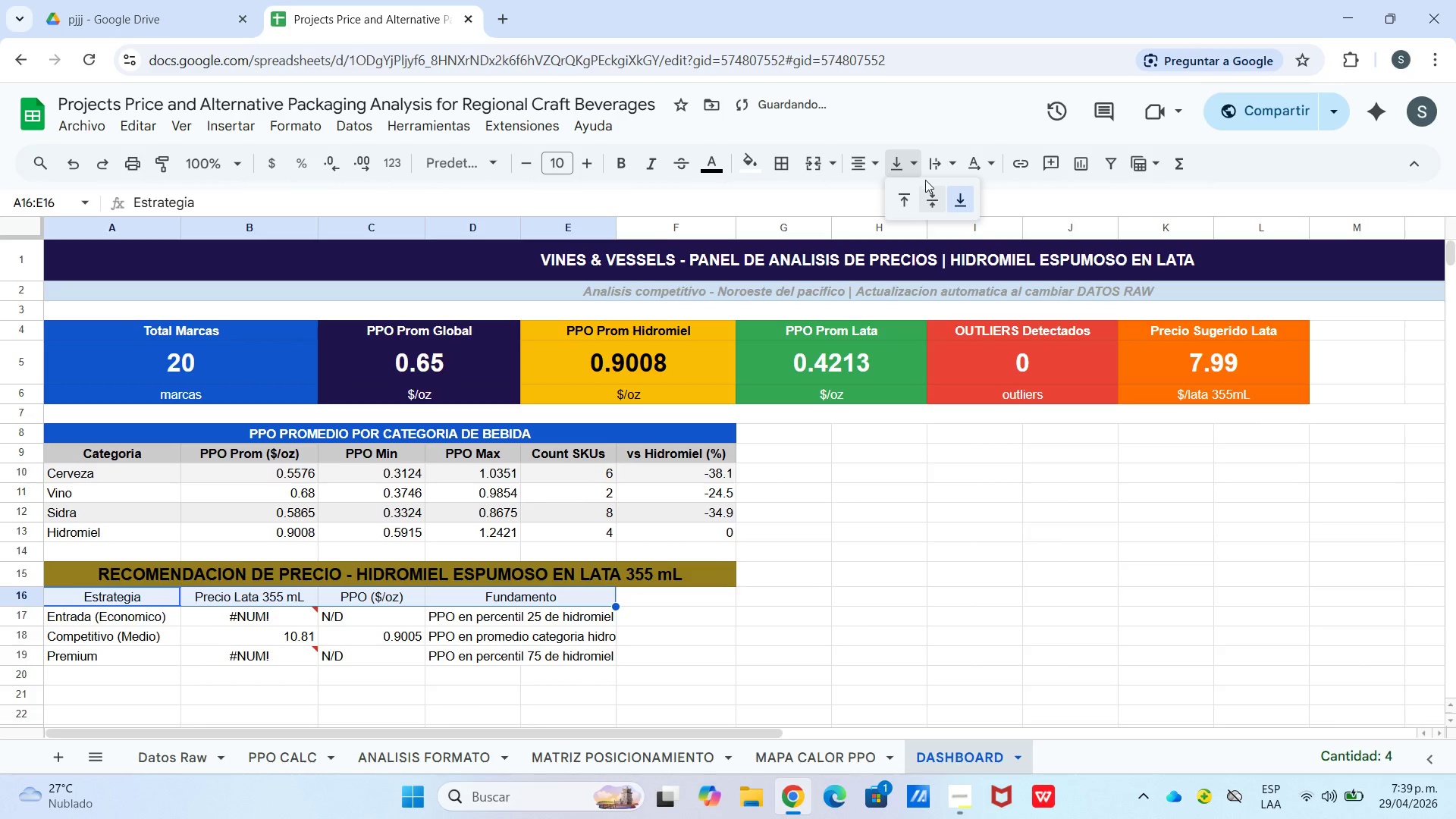 
left_click([930, 192])
 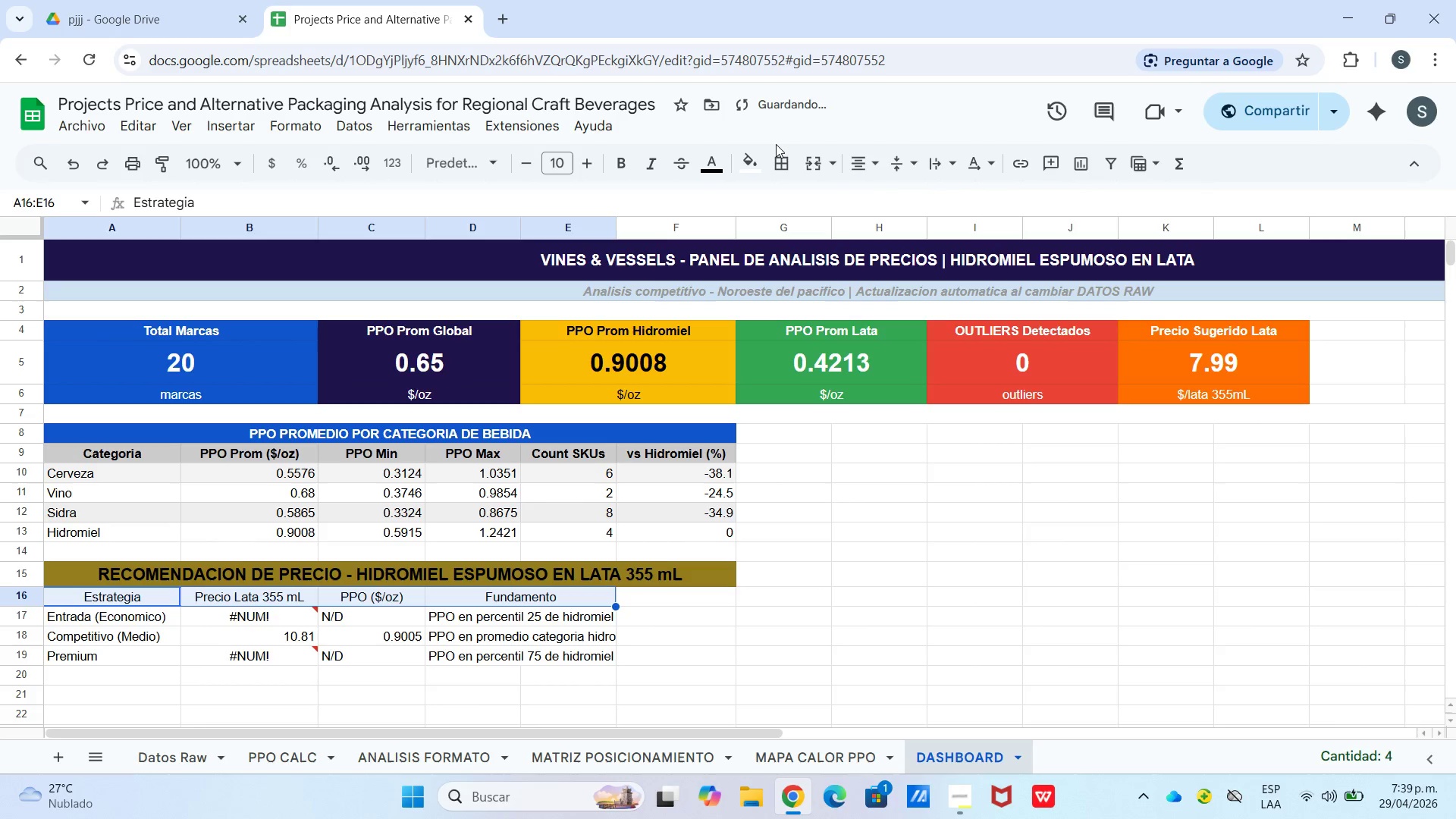 
left_click([761, 158])
 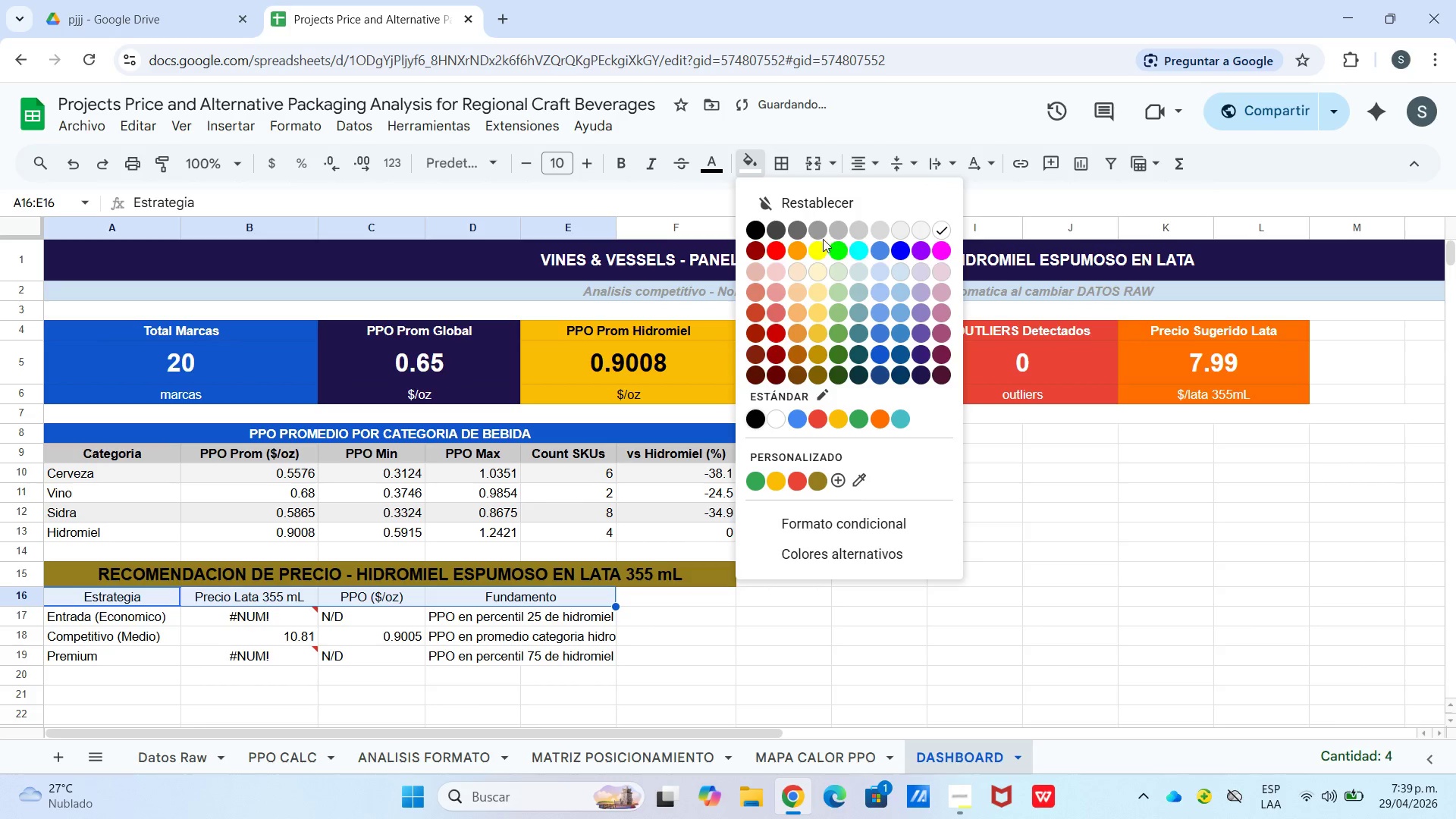 
left_click([812, 233])
 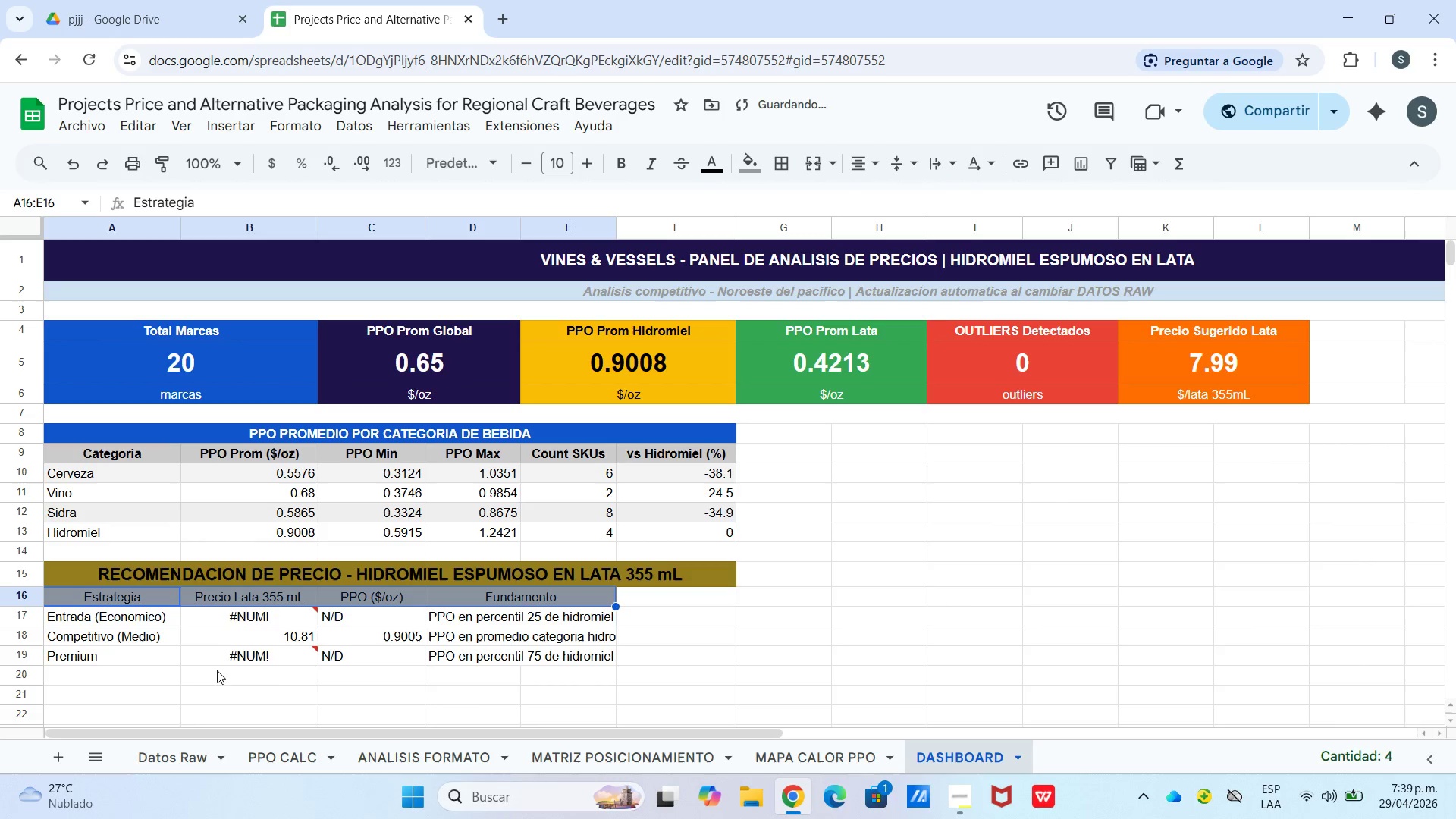 
left_click([187, 675])
 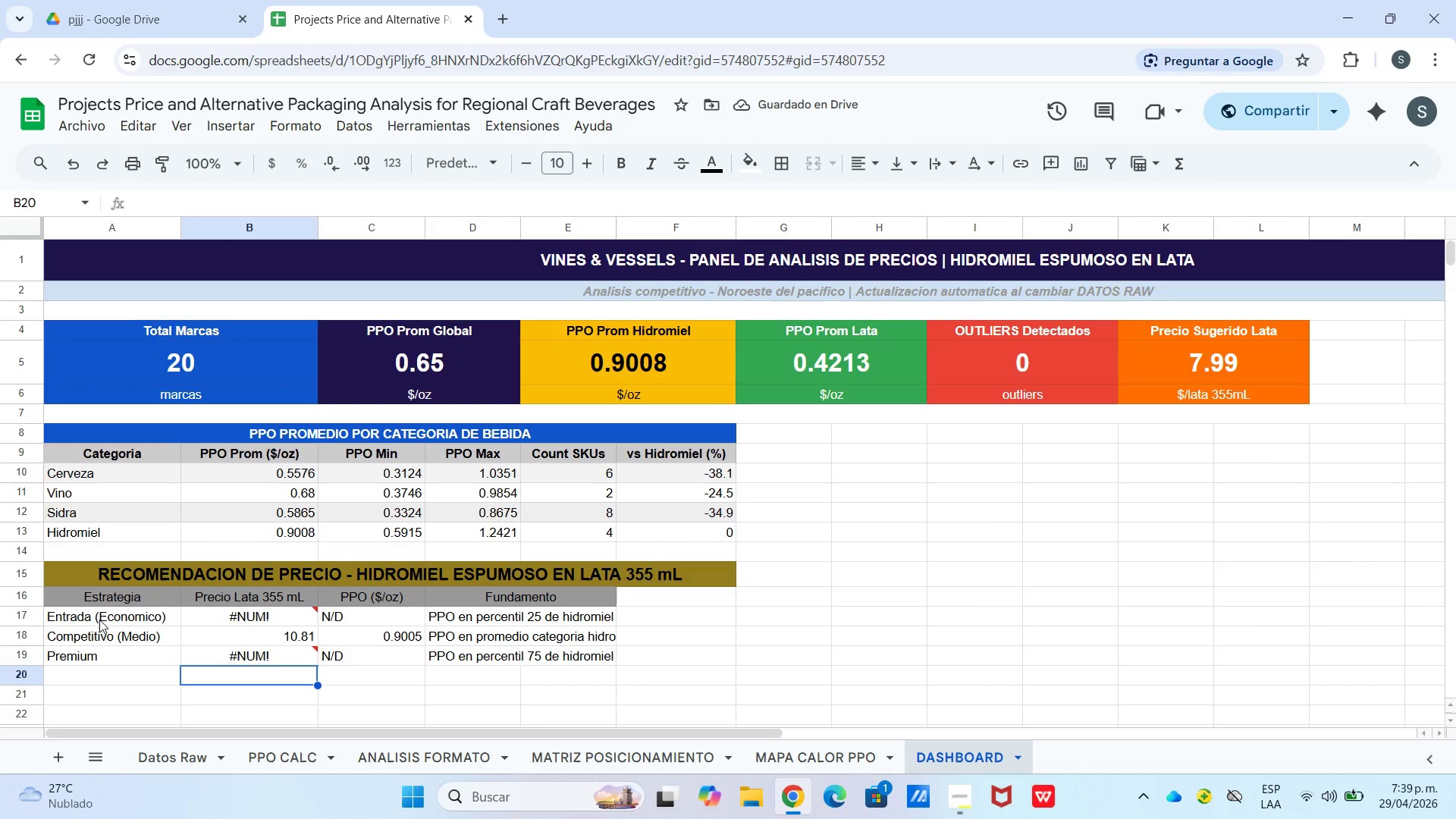 
left_click_drag(start_coordinate=[100, 619], to_coordinate=[527, 618])
 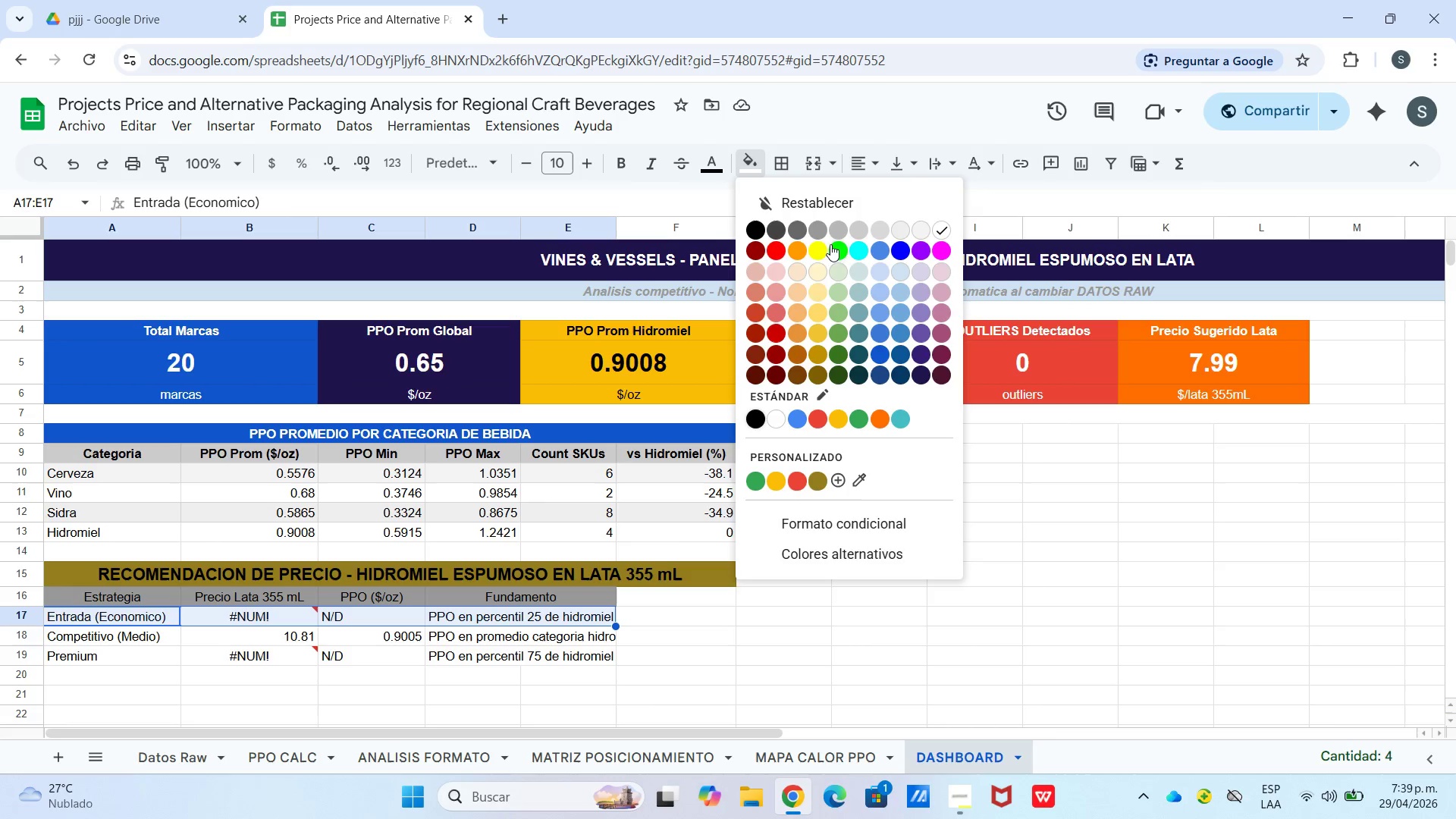 
left_click([835, 275])
 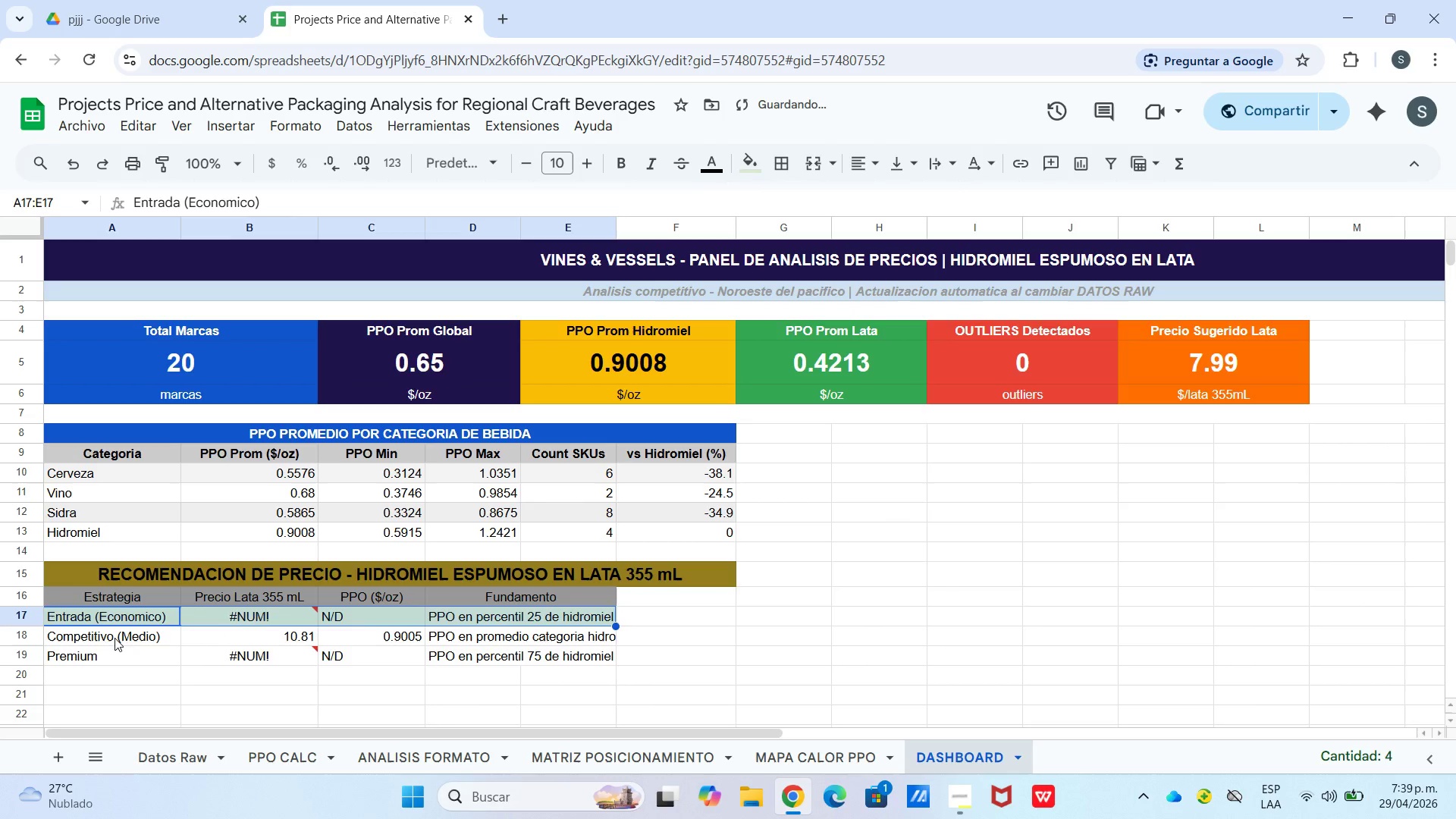 
left_click_drag(start_coordinate=[115, 638], to_coordinate=[469, 626])
 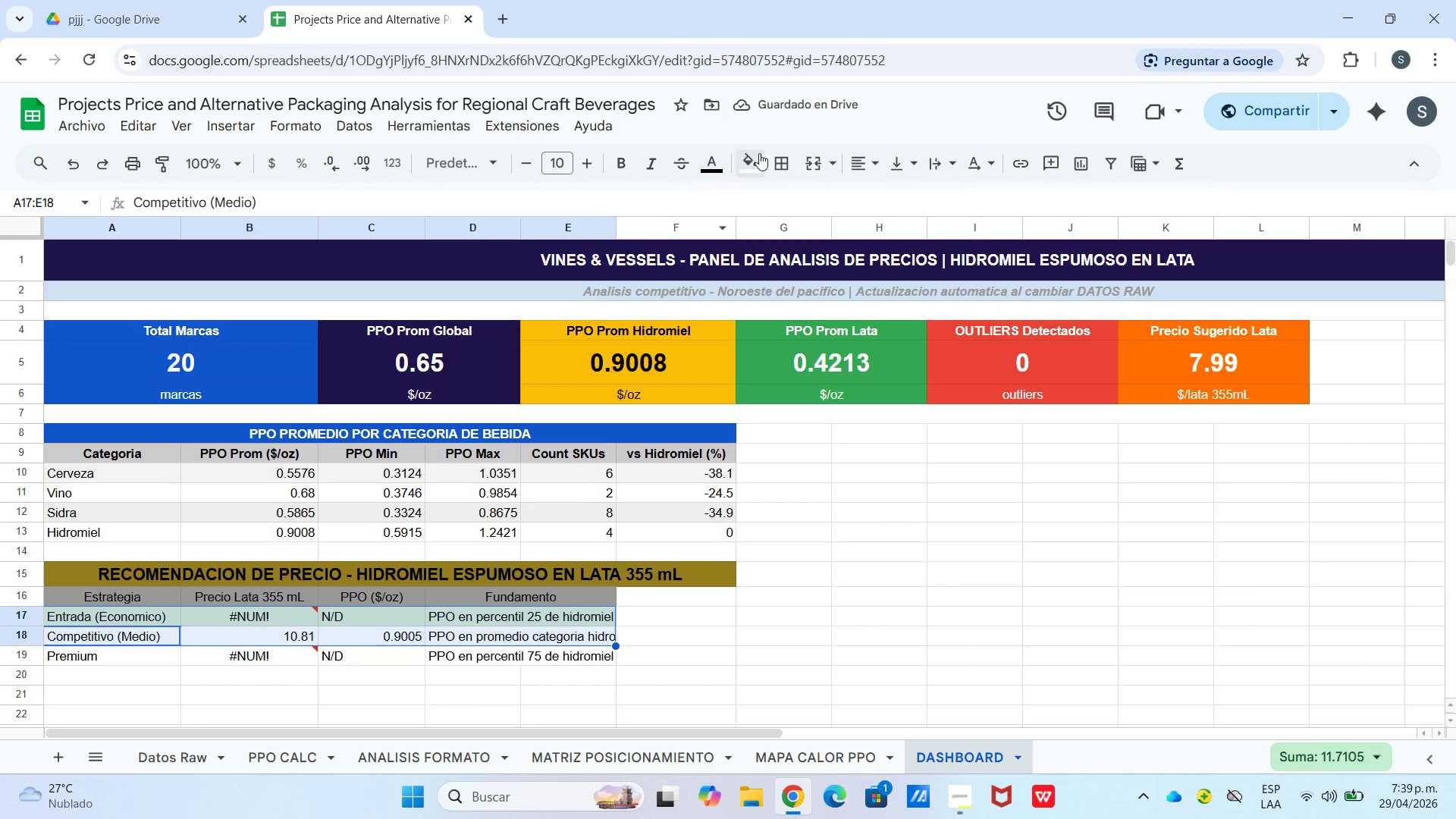 
left_click([757, 158])
 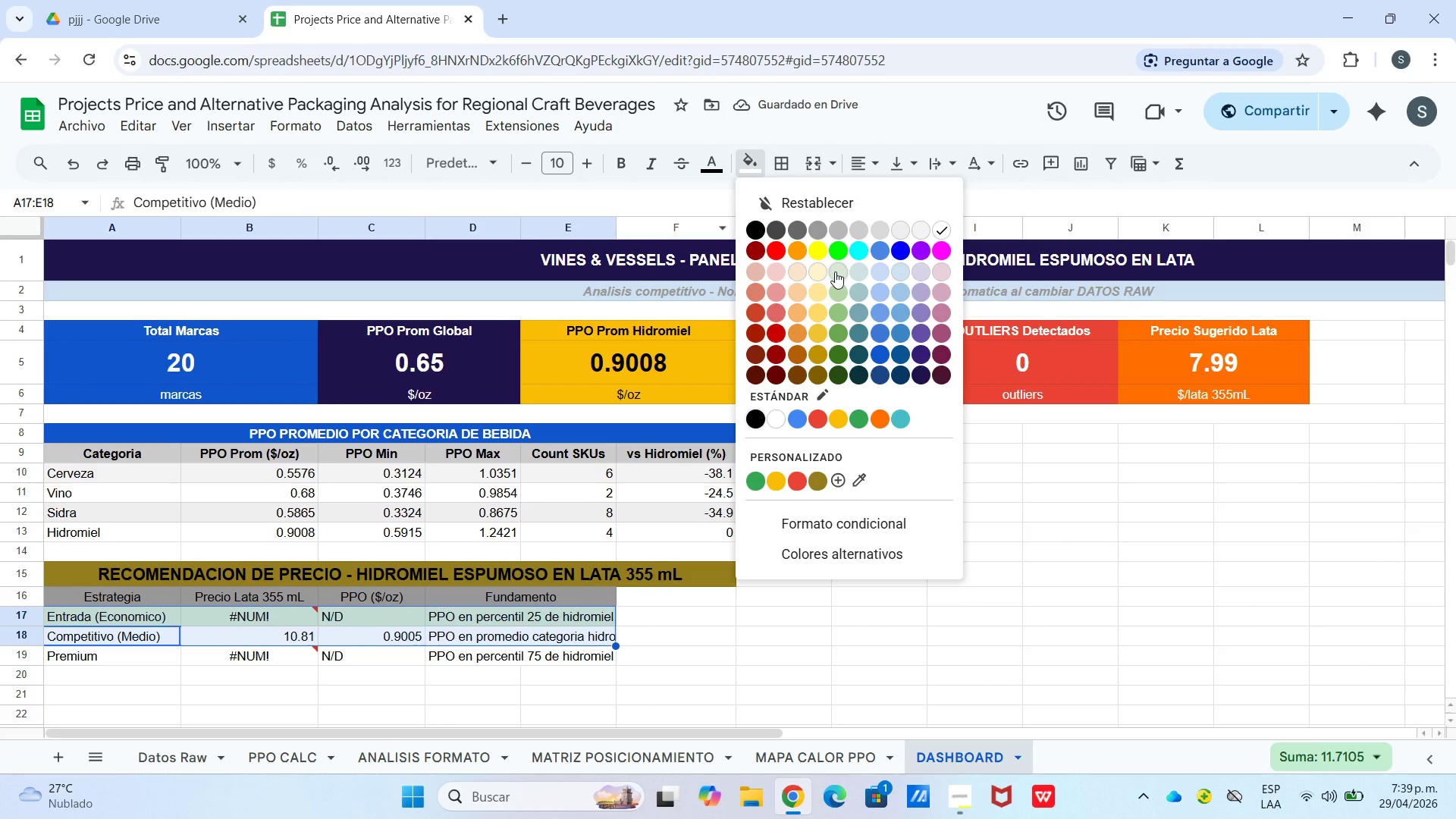 
left_click([812, 268])
 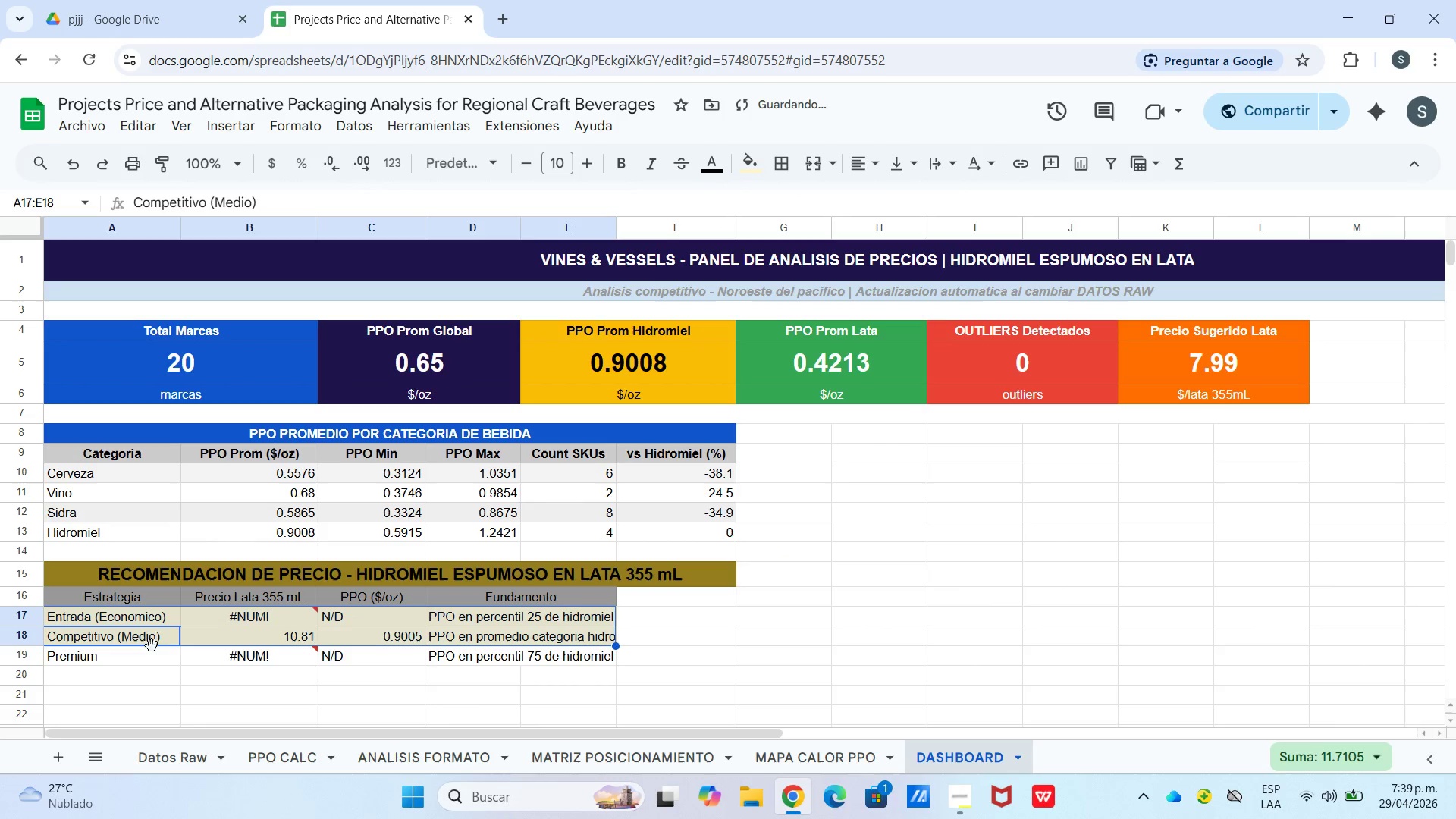 
left_click([230, 649])
 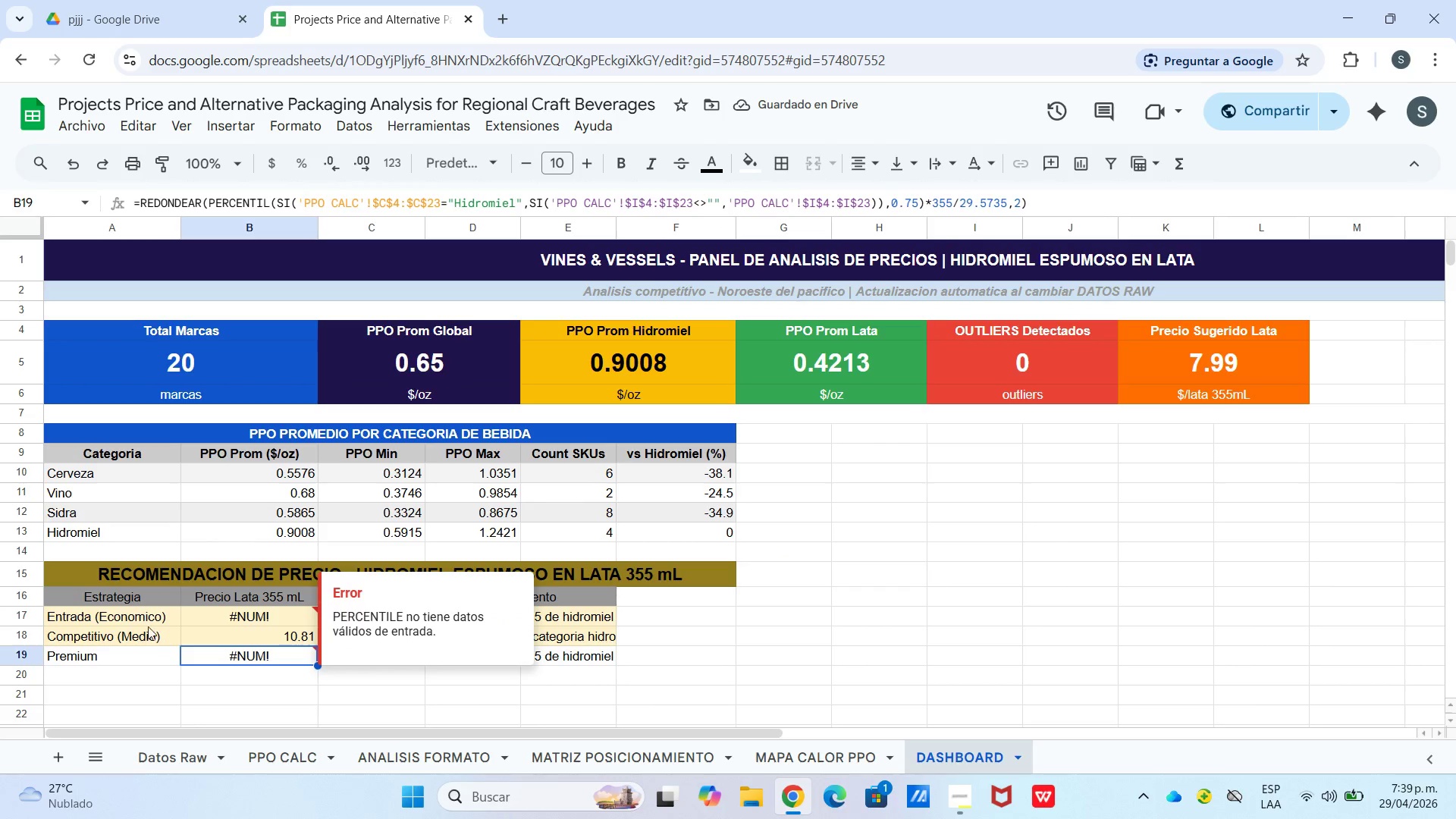 
left_click_drag(start_coordinate=[122, 613], to_coordinate=[582, 615])
 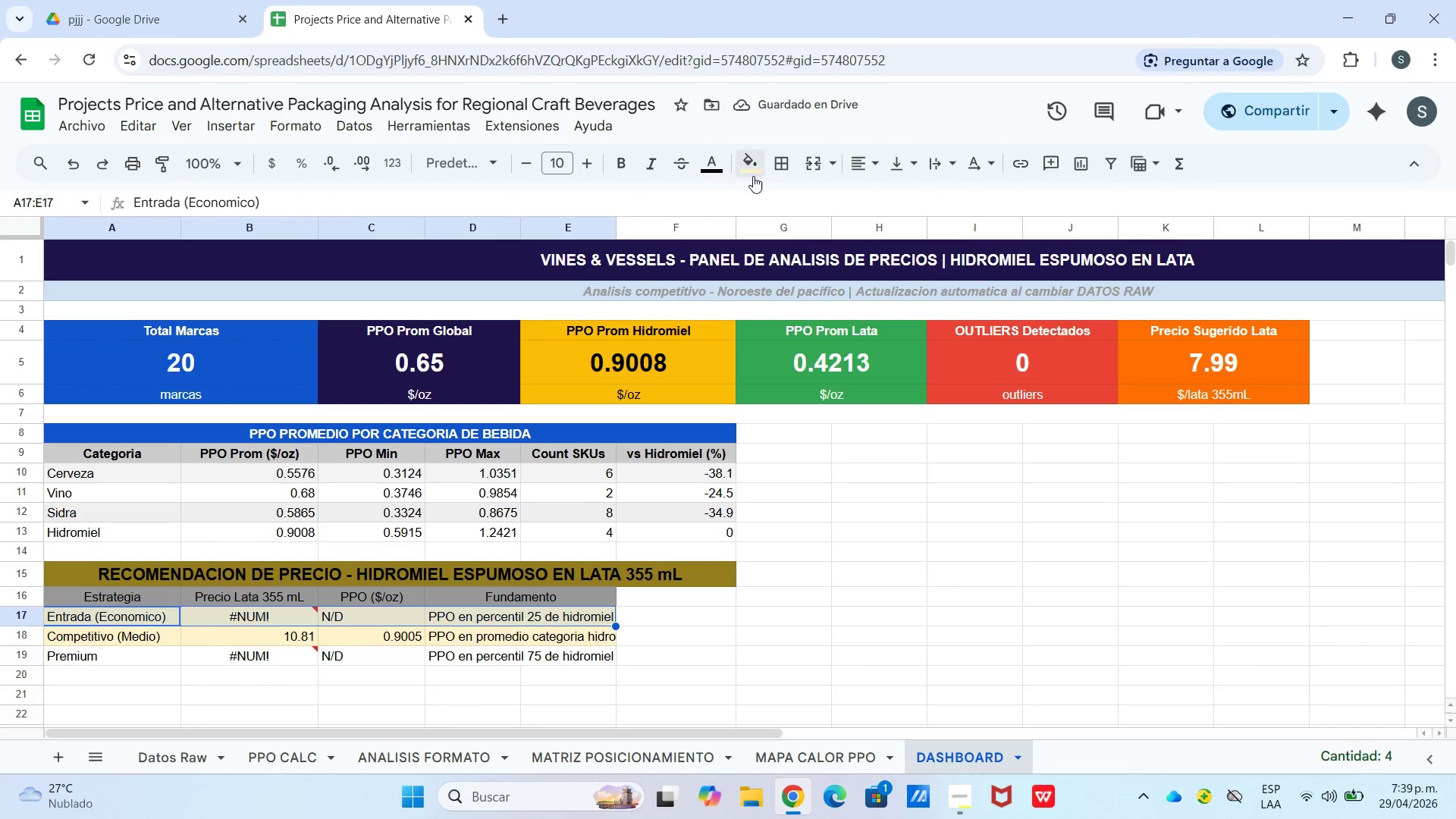 
left_click_drag(start_coordinate=[755, 166], to_coordinate=[755, 172])
 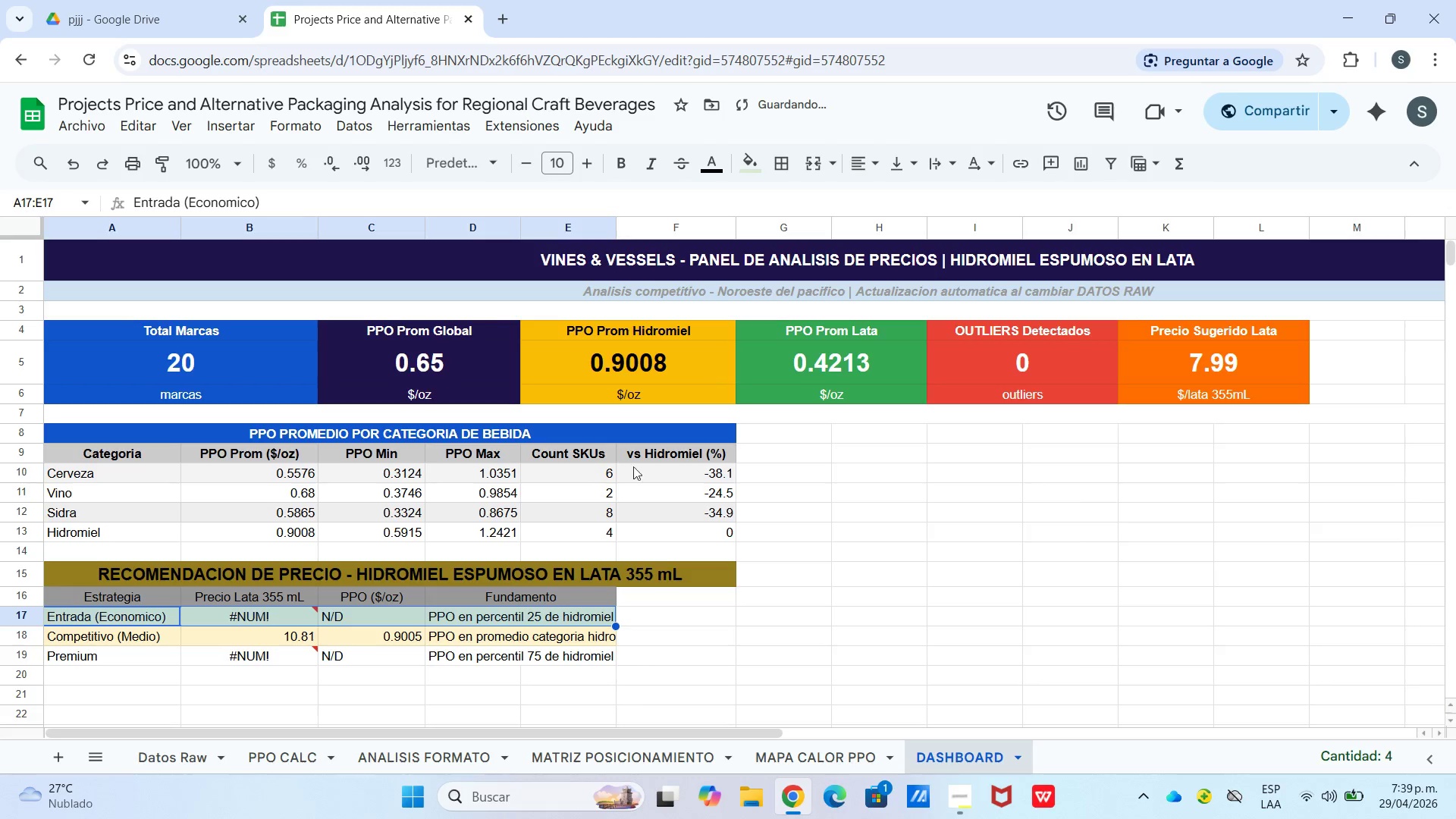 
double_click([588, 576])
 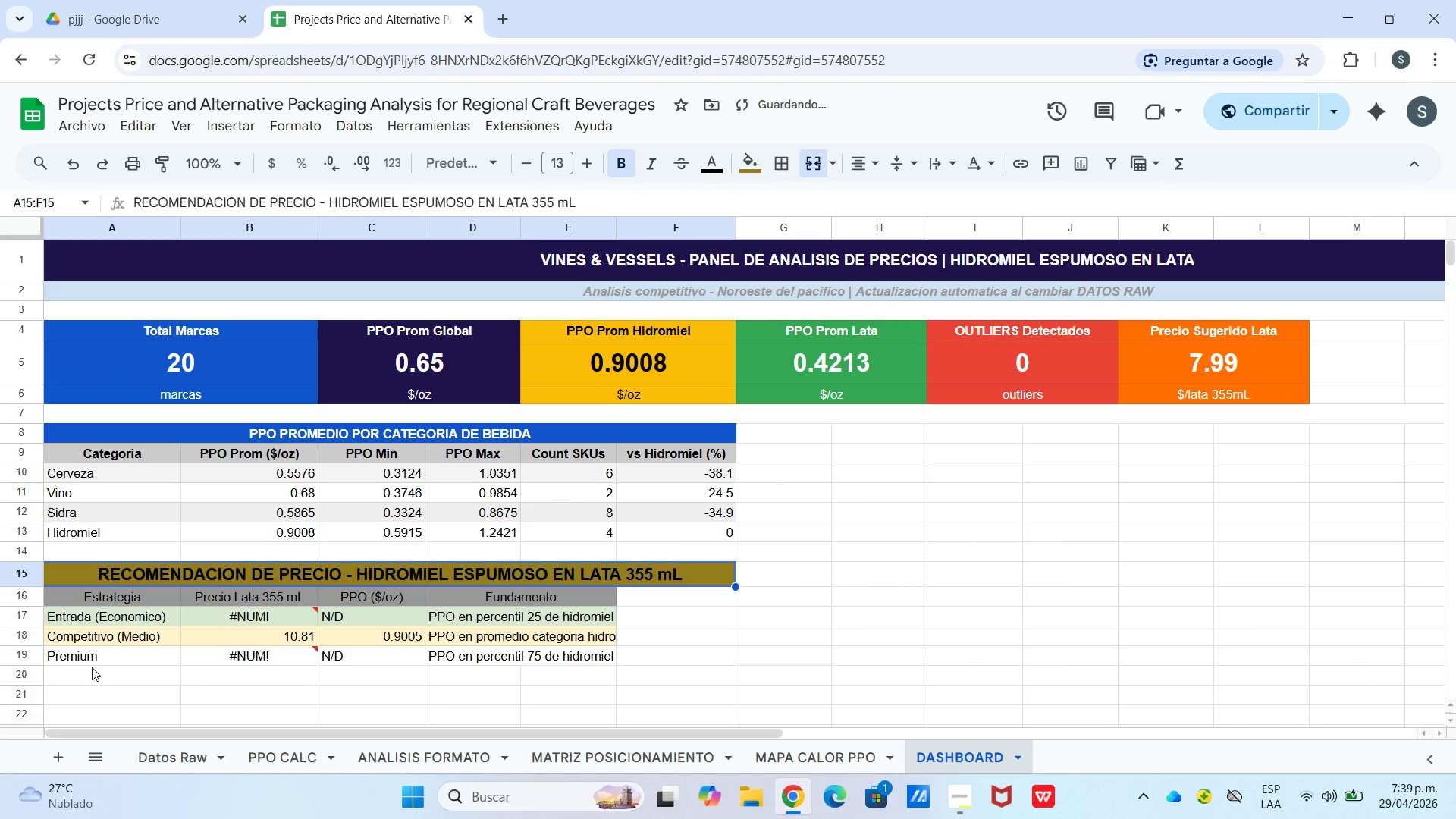 
left_click_drag(start_coordinate=[89, 657], to_coordinate=[555, 658])
 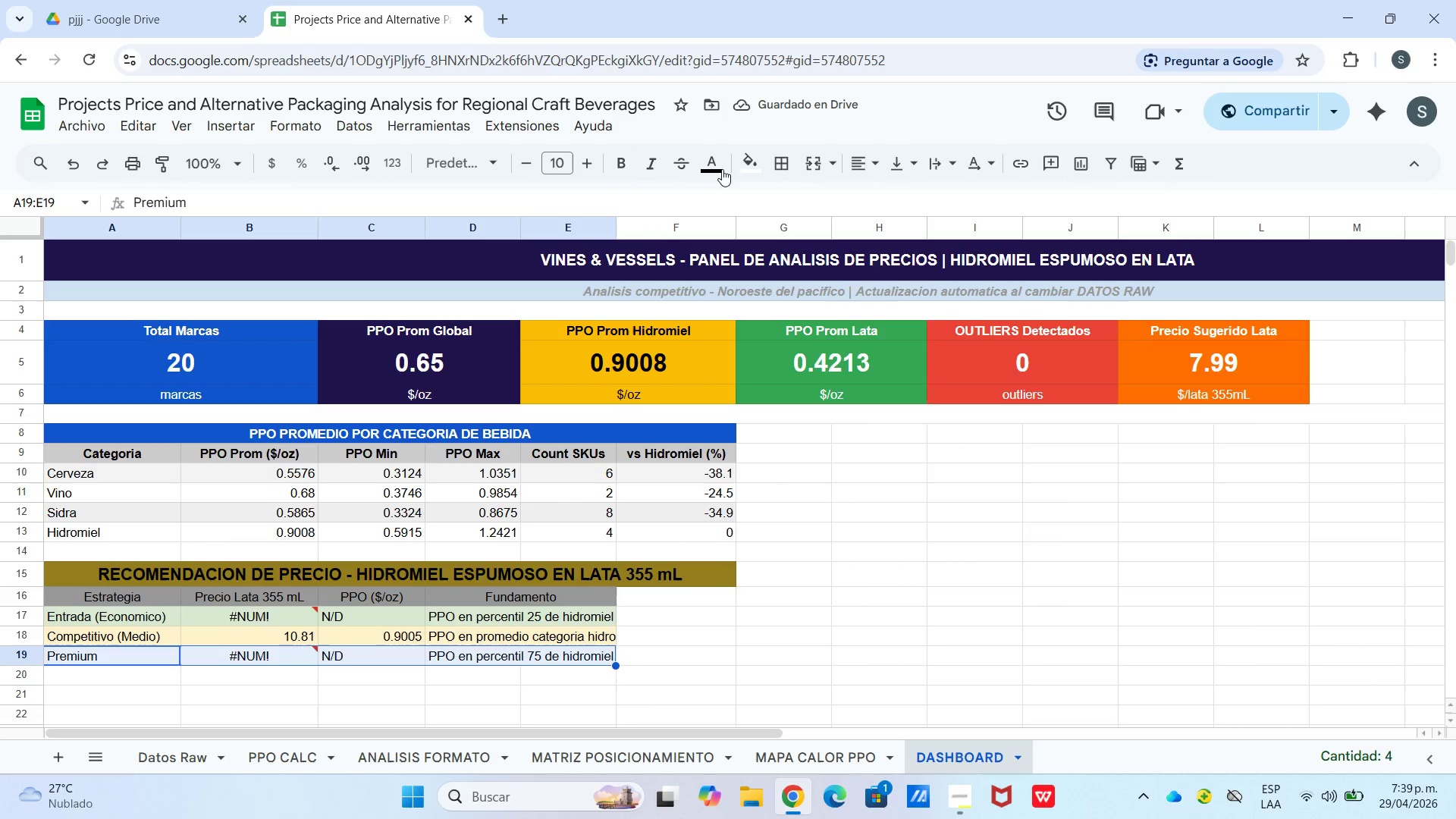 
left_click([735, 160])
 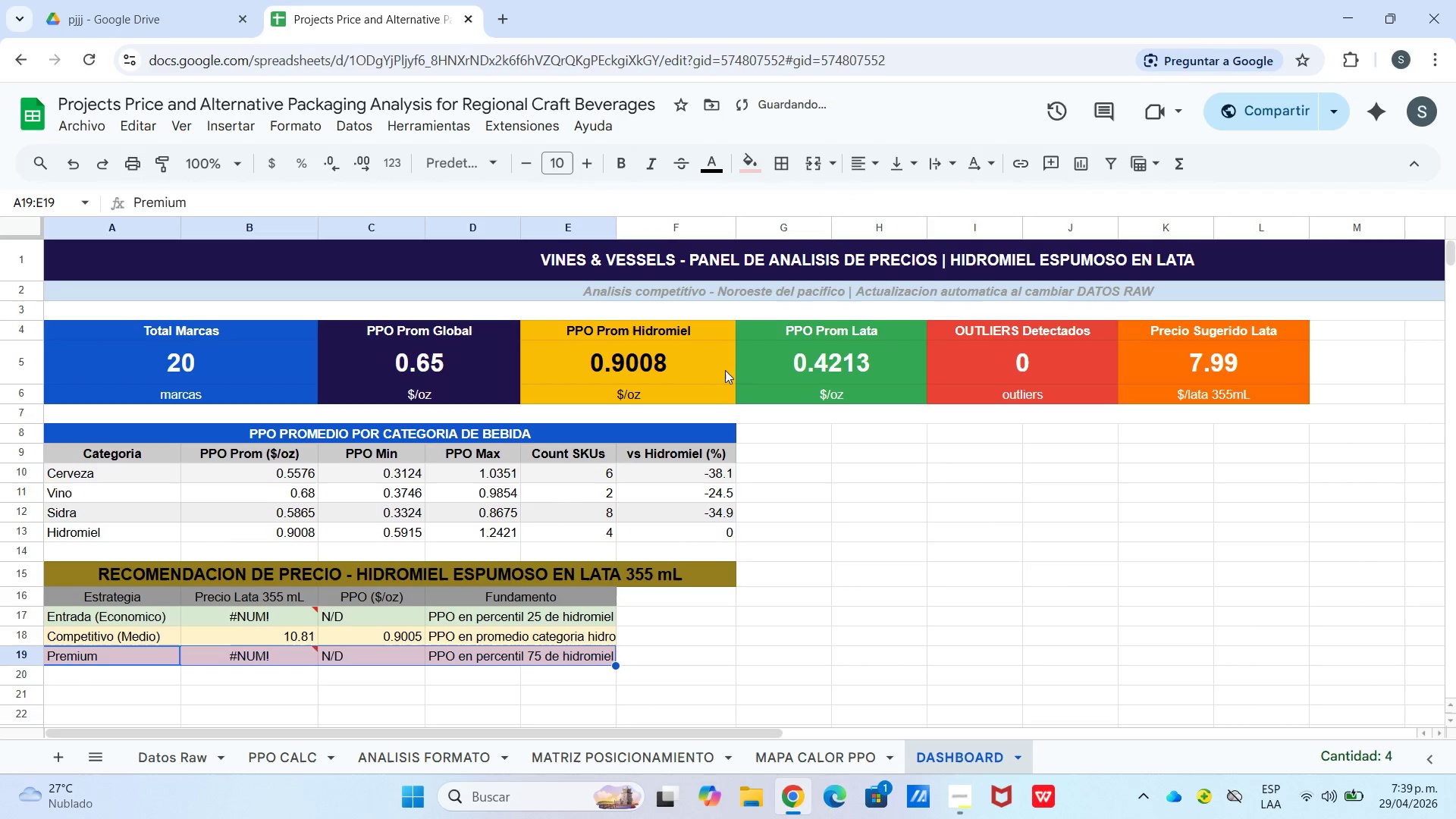 
left_click_drag(start_coordinate=[730, 570], to_coordinate=[733, 571])
 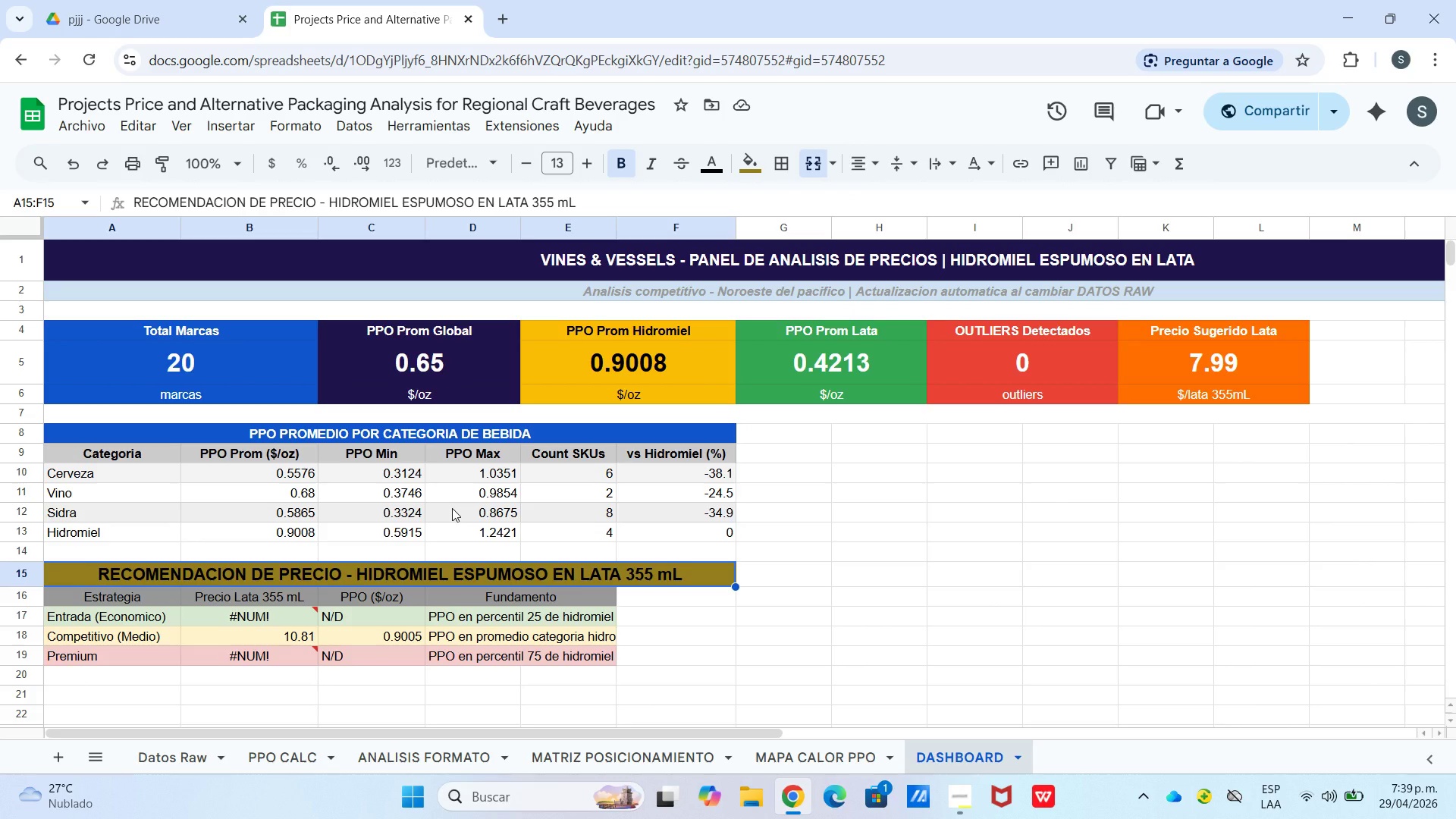 
wait(10.55)
 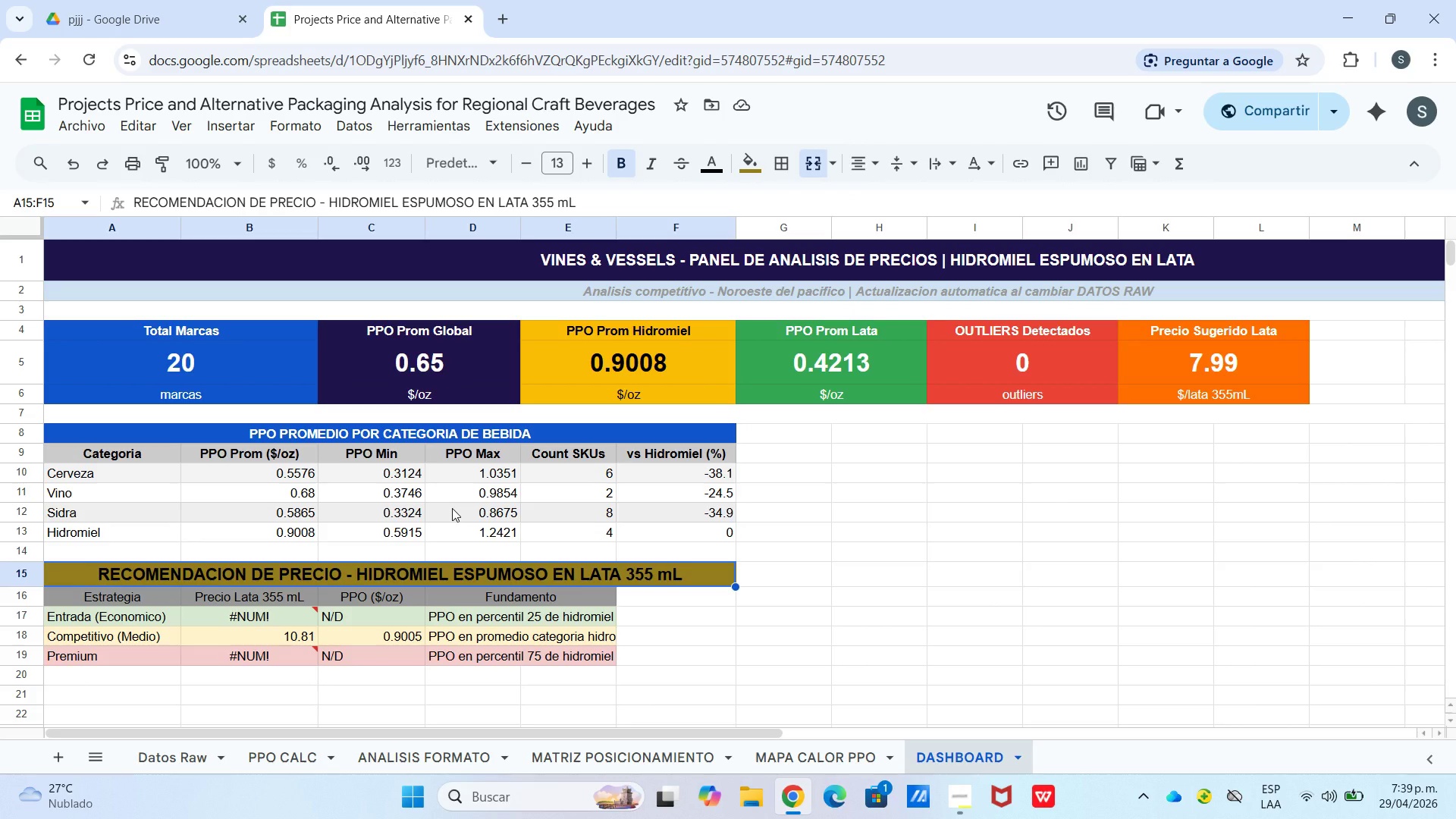 
left_click_drag(start_coordinate=[209, 618], to_coordinate=[365, 655])
 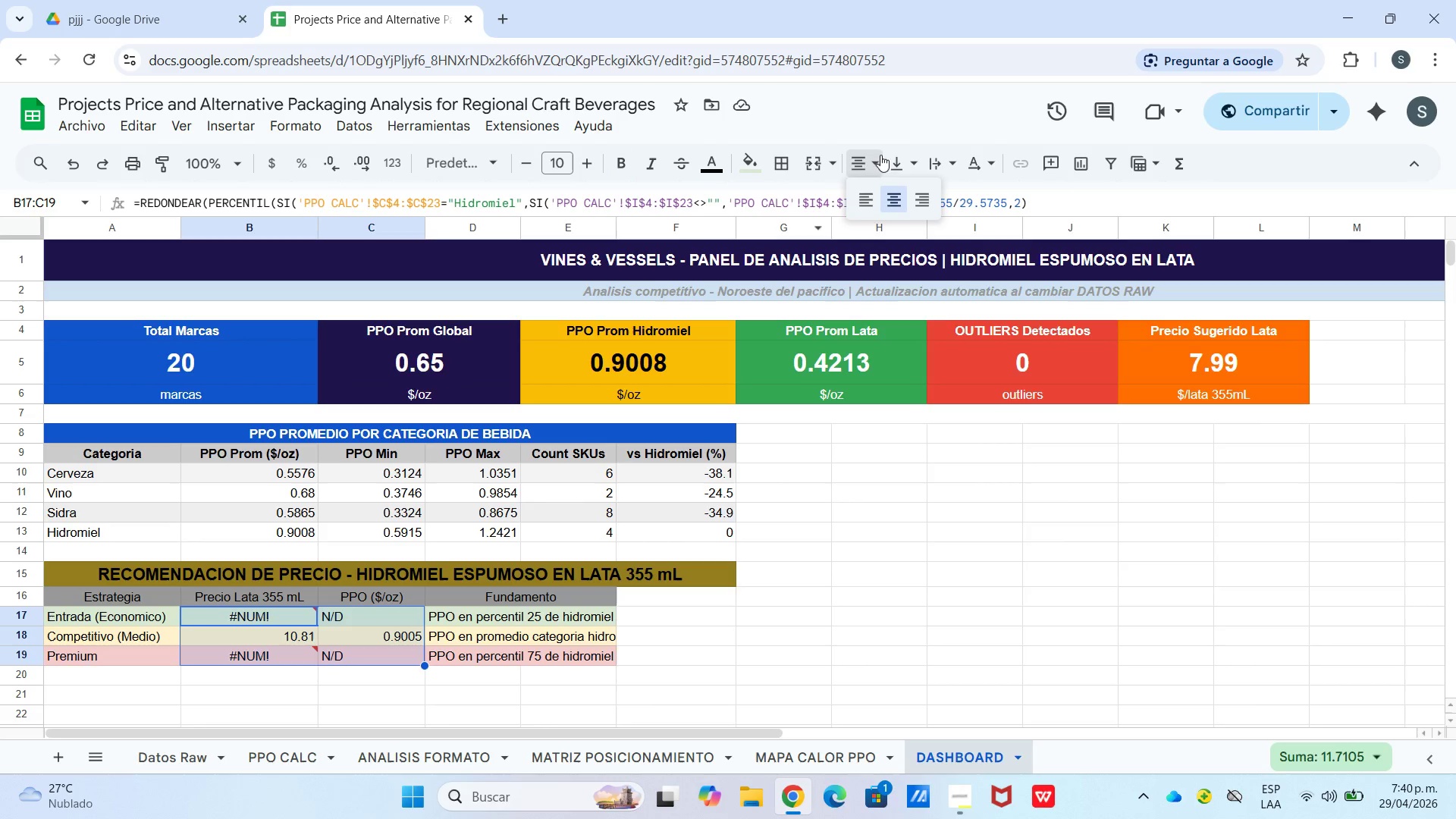 
left_click([880, 202])
 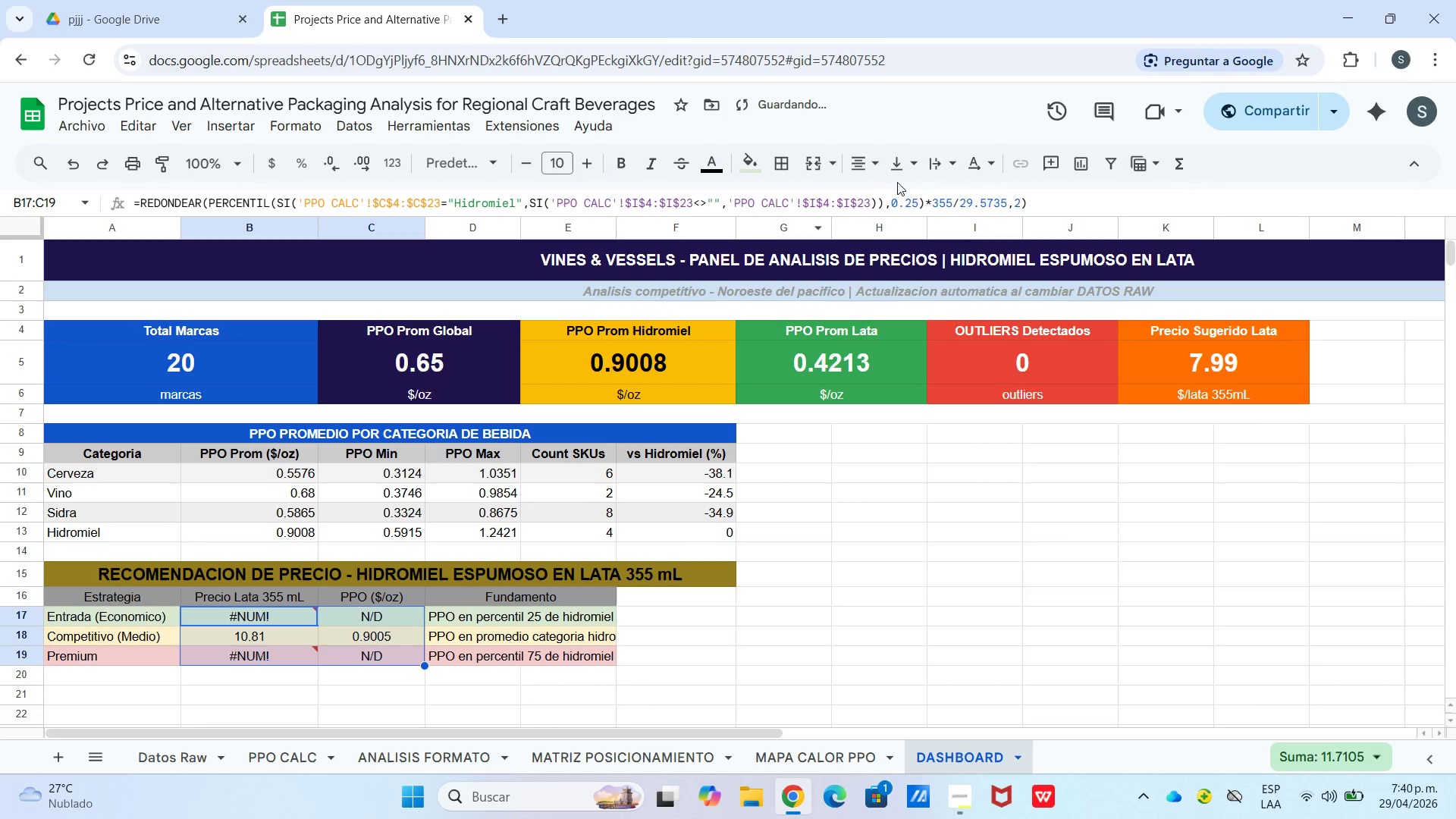 
left_click_drag(start_coordinate=[897, 173], to_coordinate=[900, 184])
 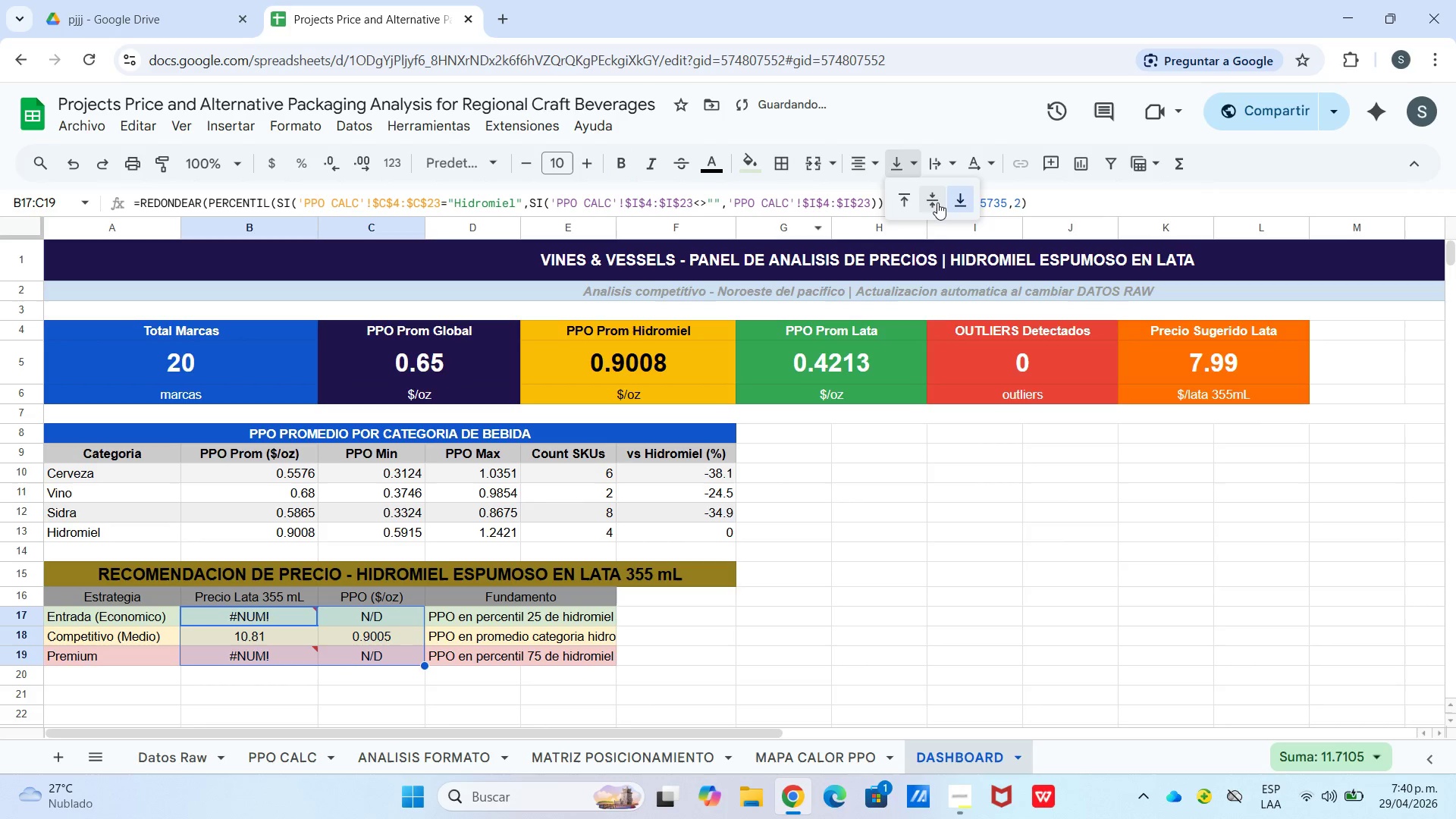 
left_click([937, 202])
 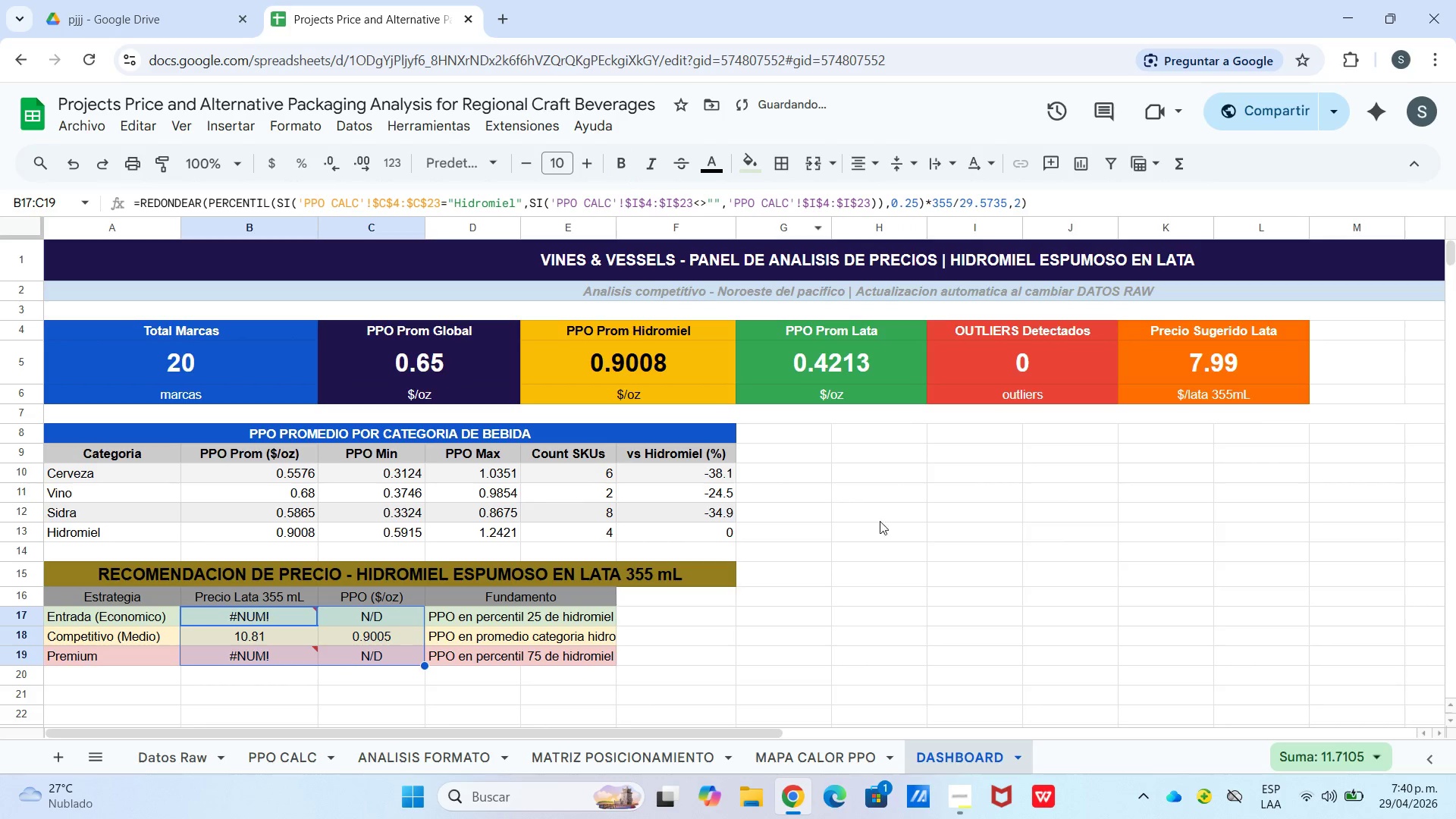 
left_click([881, 528])
 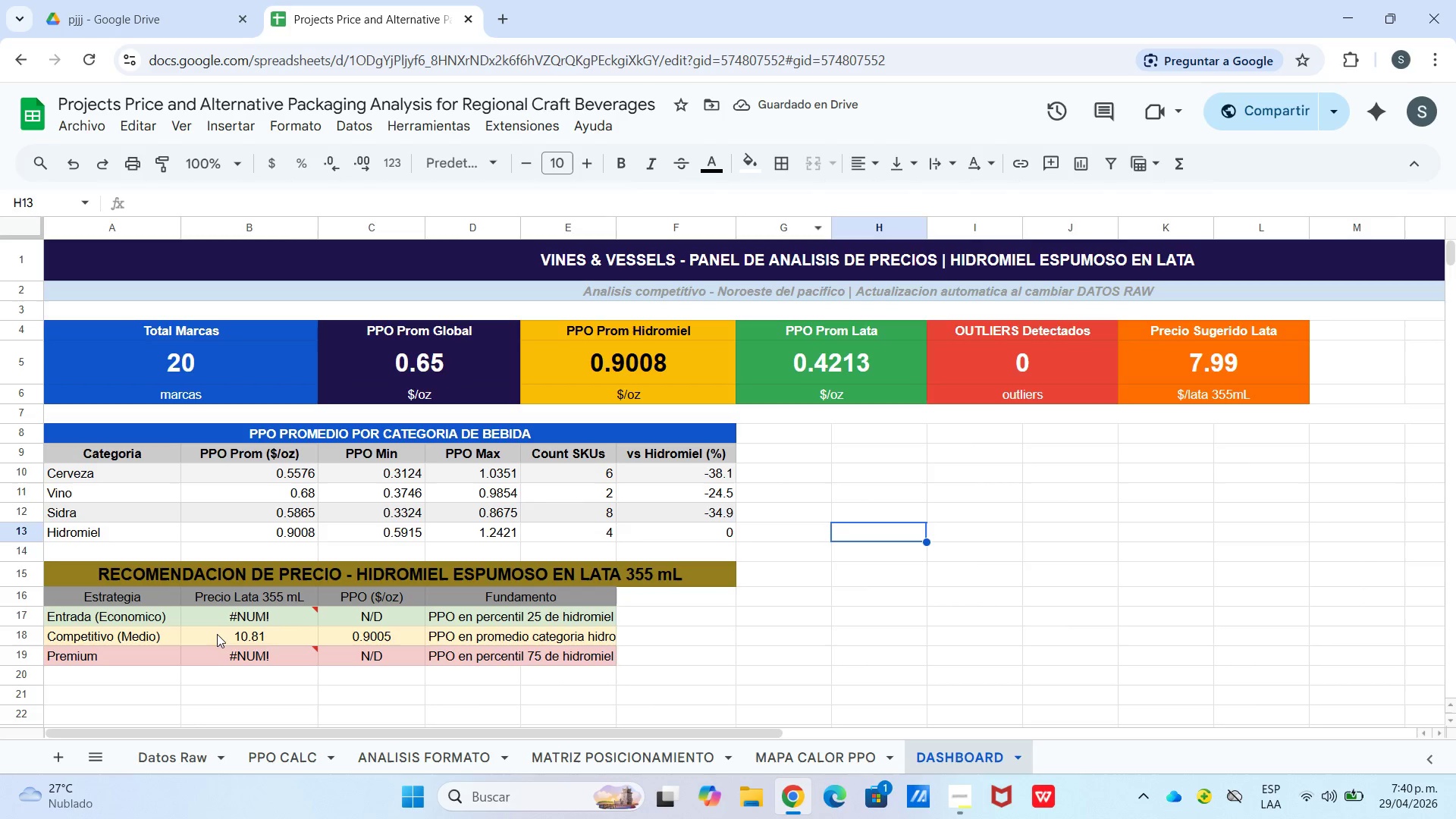 
left_click_drag(start_coordinate=[121, 611], to_coordinate=[133, 652])
 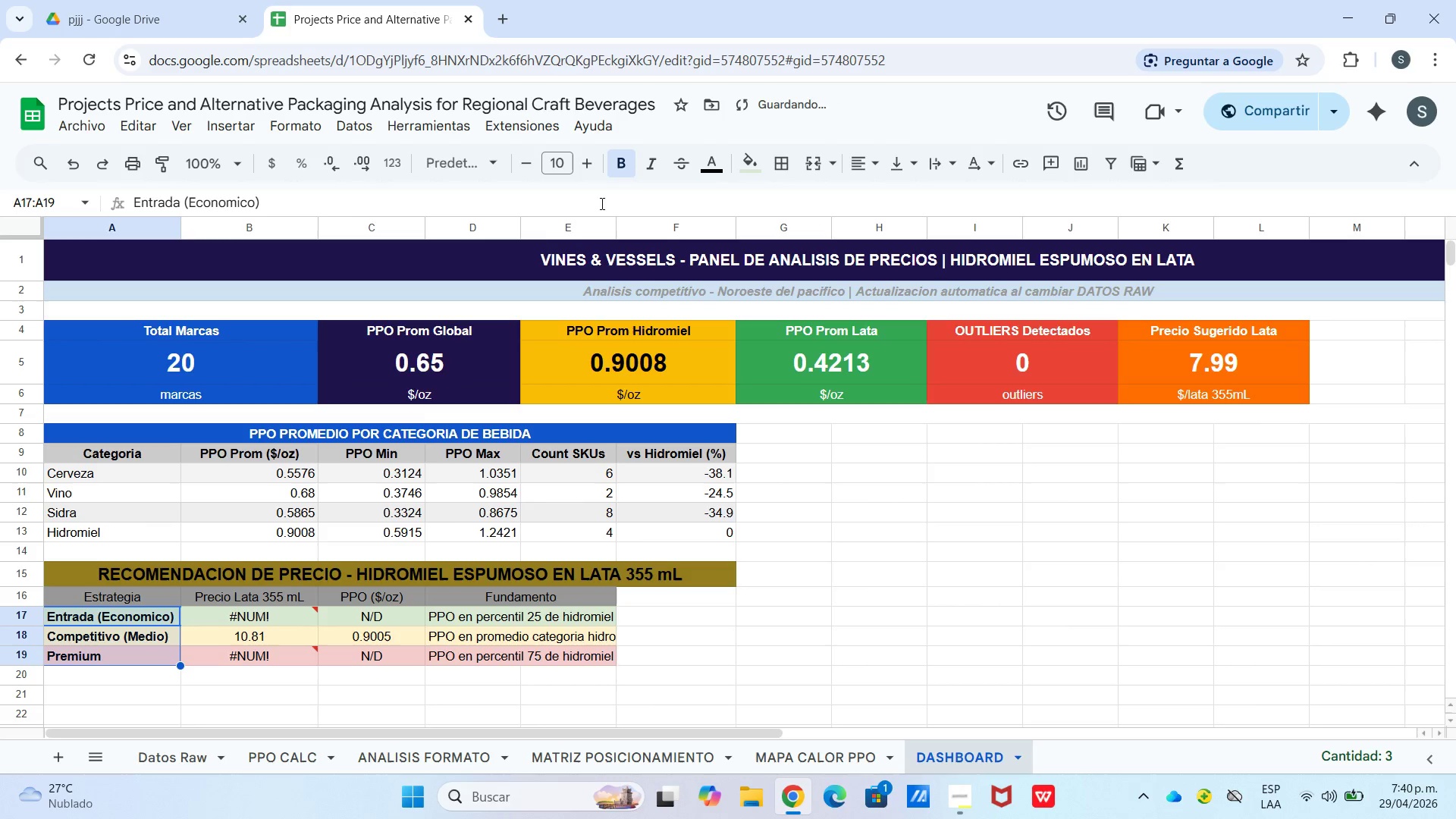 
left_click_drag(start_coordinate=[127, 596], to_coordinate=[540, 598])
 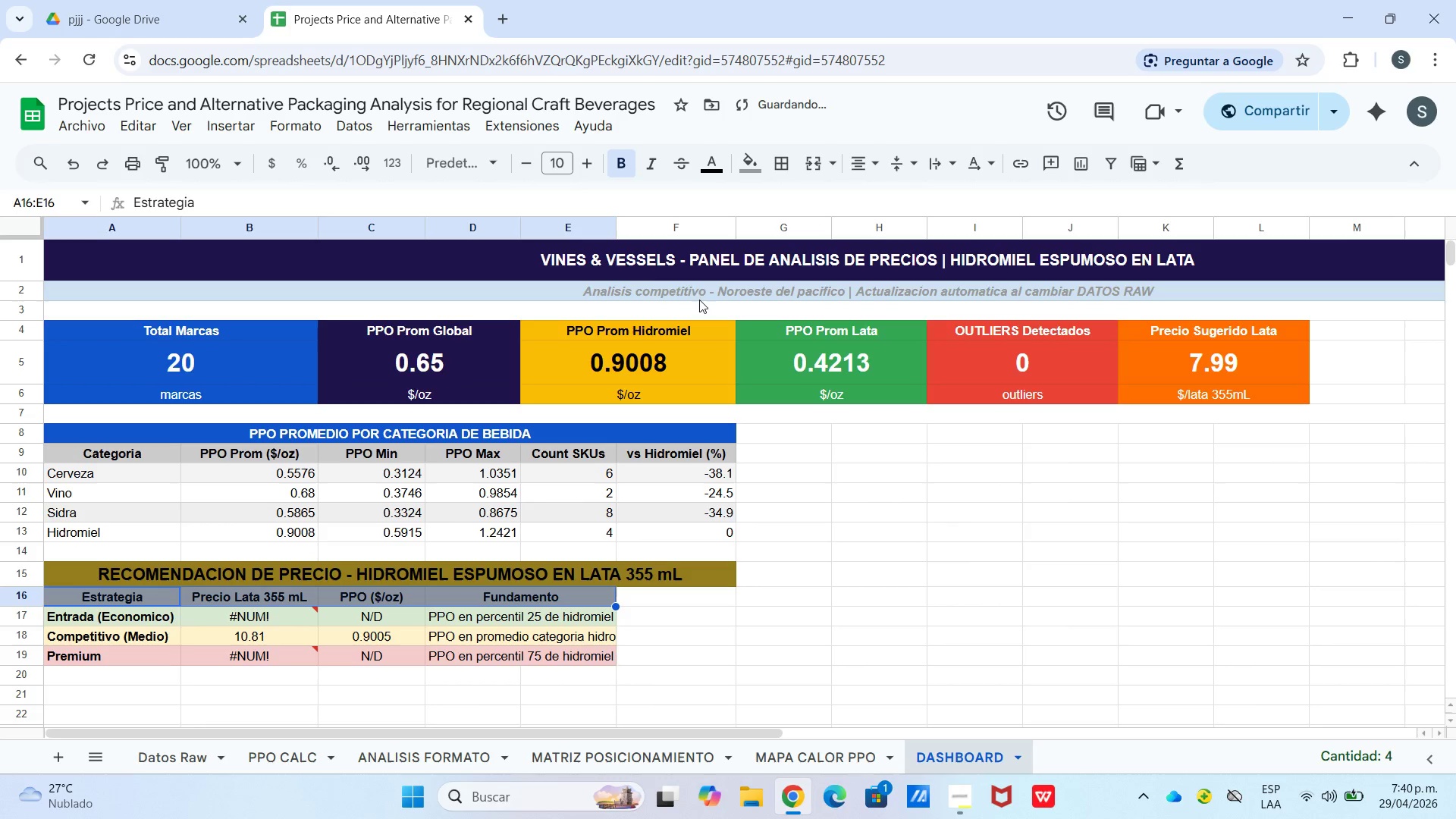 
left_click([765, 585])
 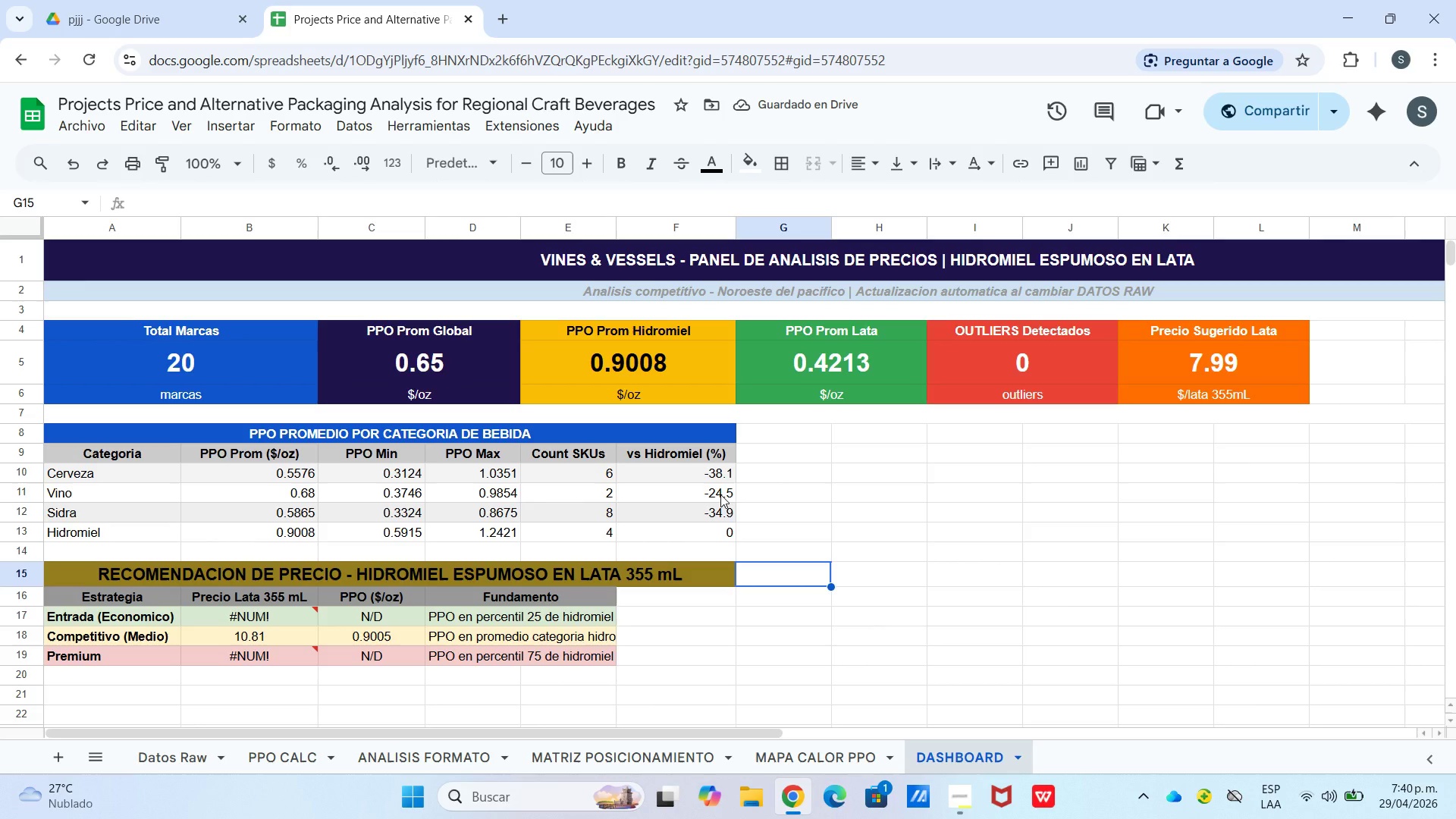 
wait(9.03)
 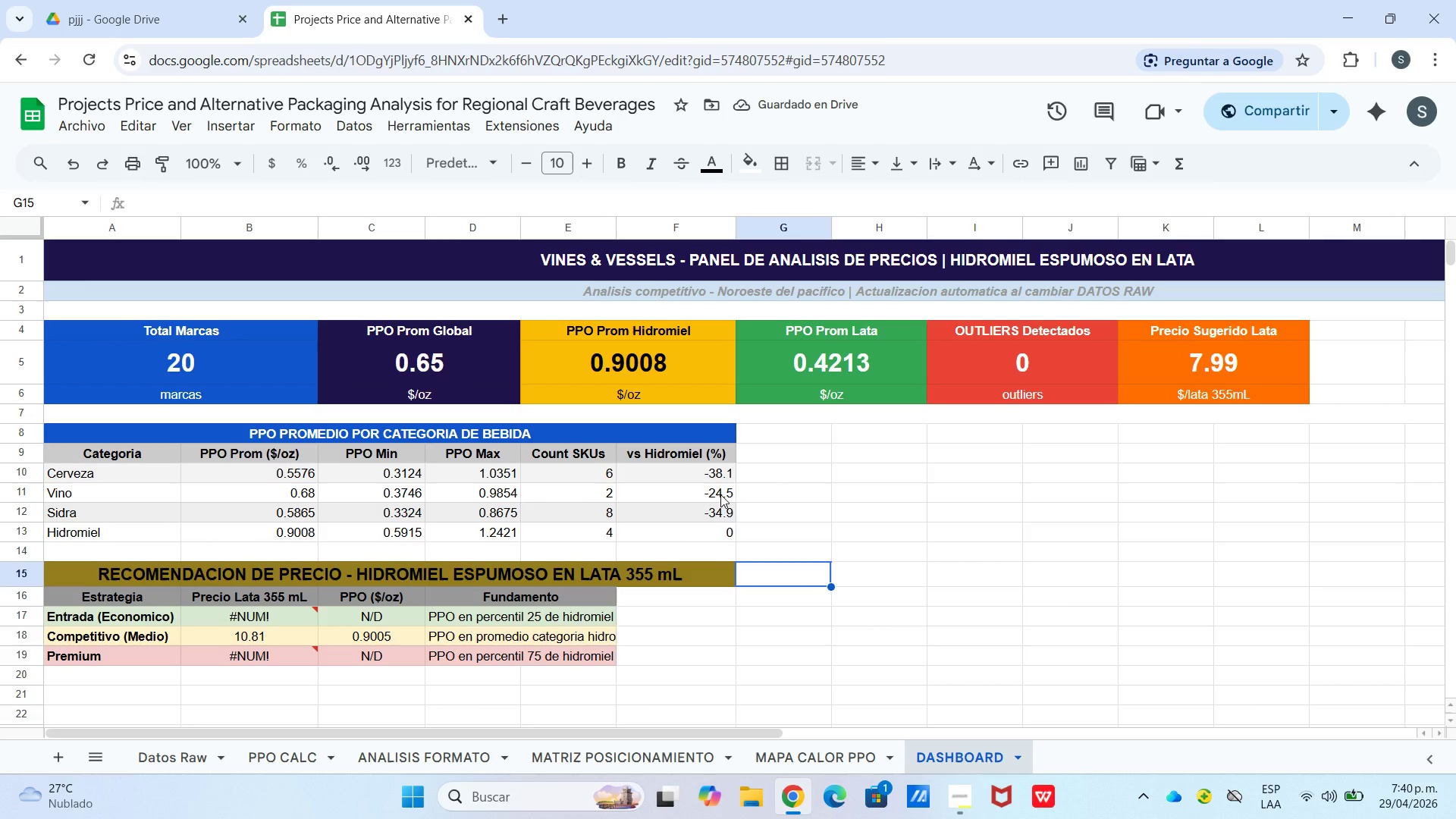 
left_click_drag(start_coordinate=[138, 454], to_coordinate=[656, 535])
 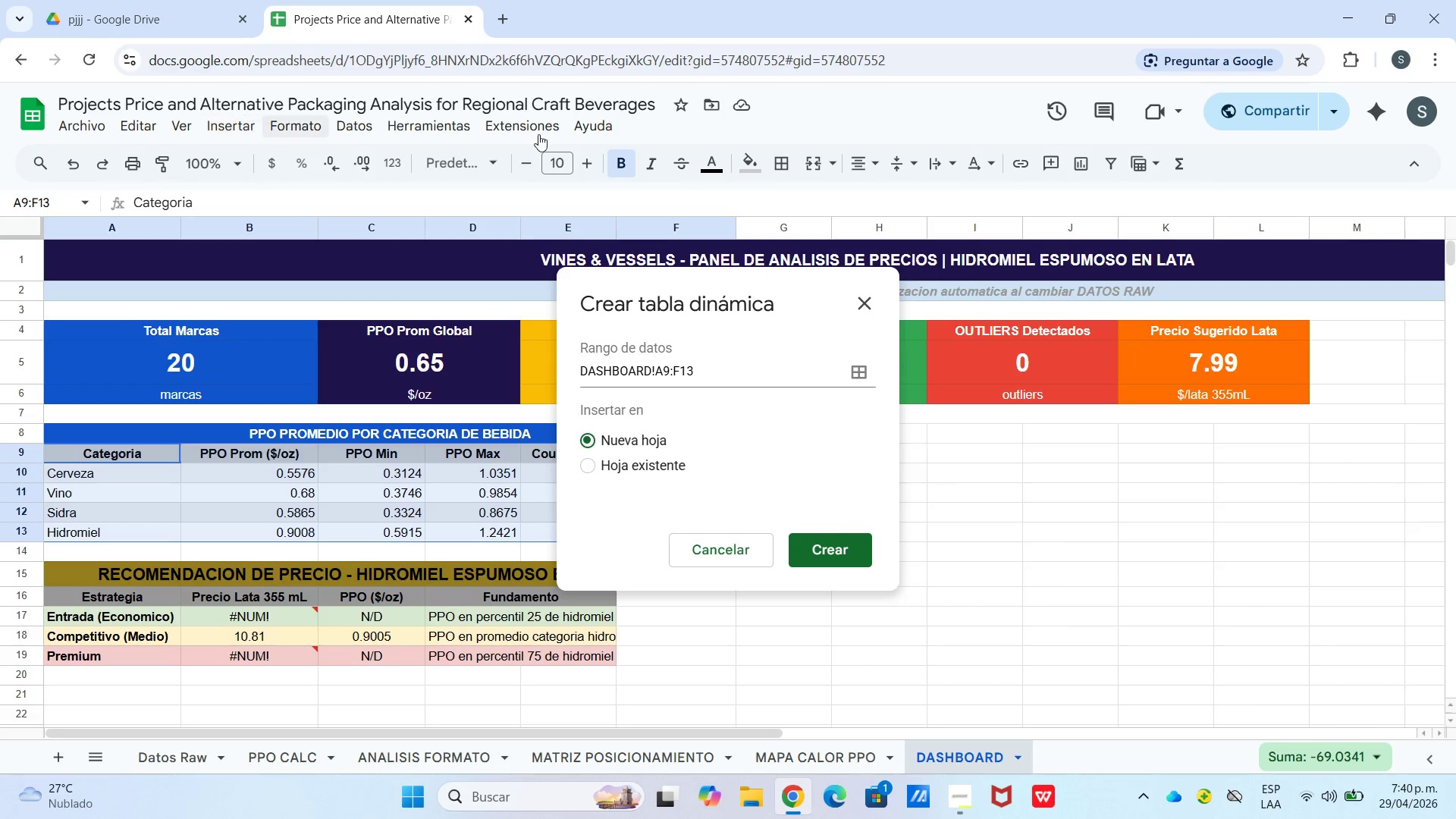 
wait(8.59)
 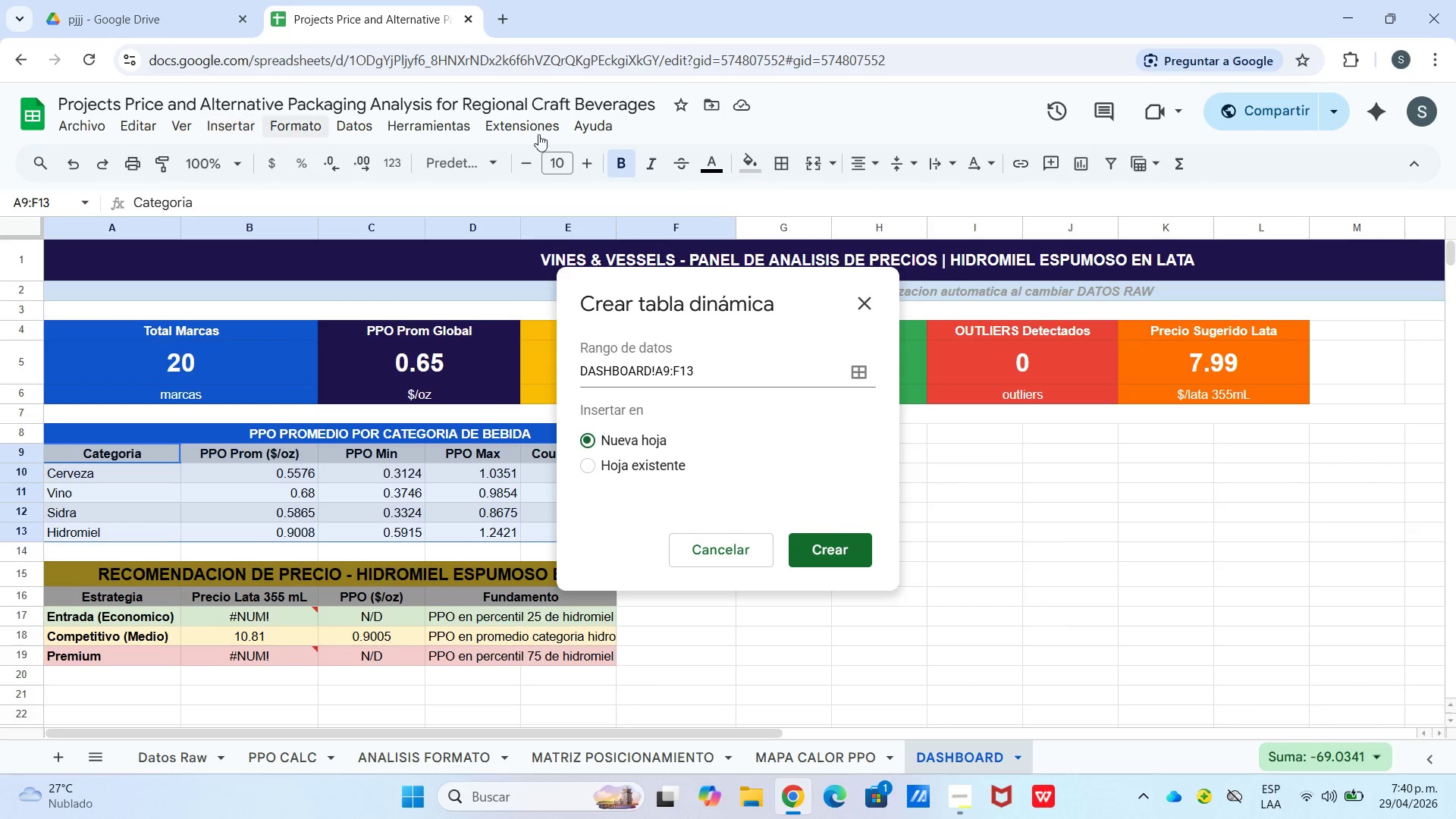 
left_click([275, 349])
 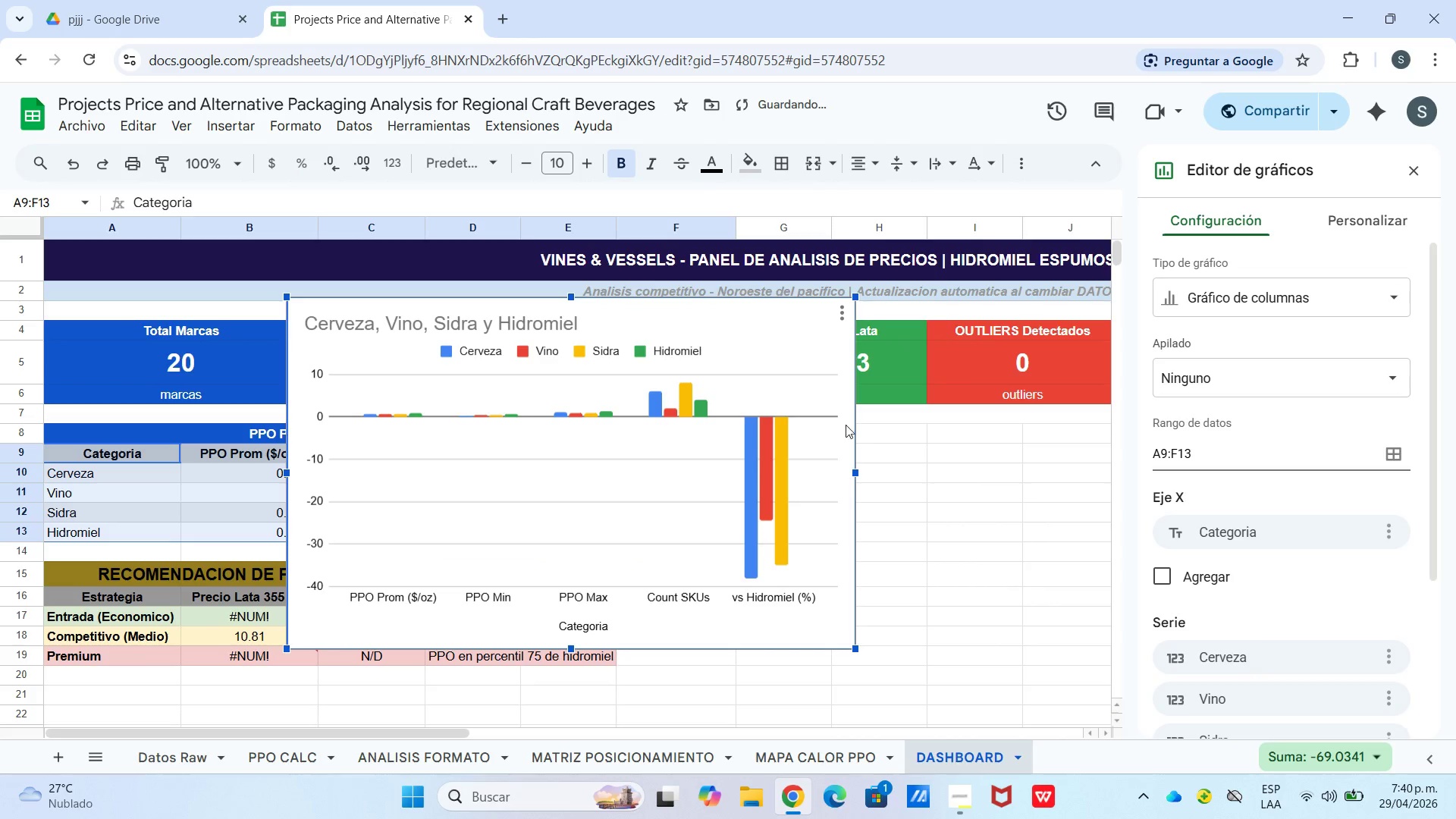 
left_click_drag(start_coordinate=[645, 441], to_coordinate=[1138, 600])
 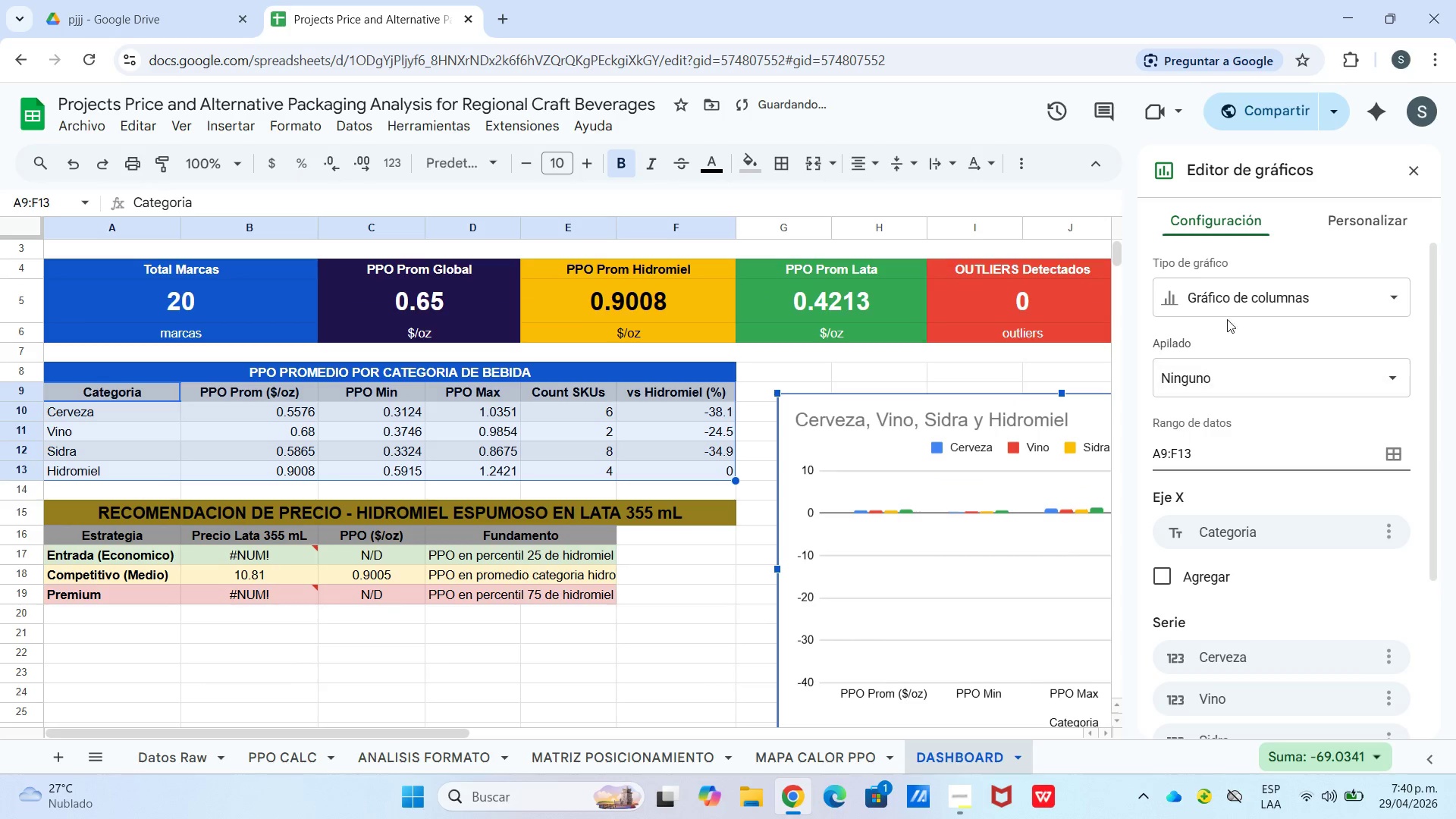 
mouse_move([1249, 287])
 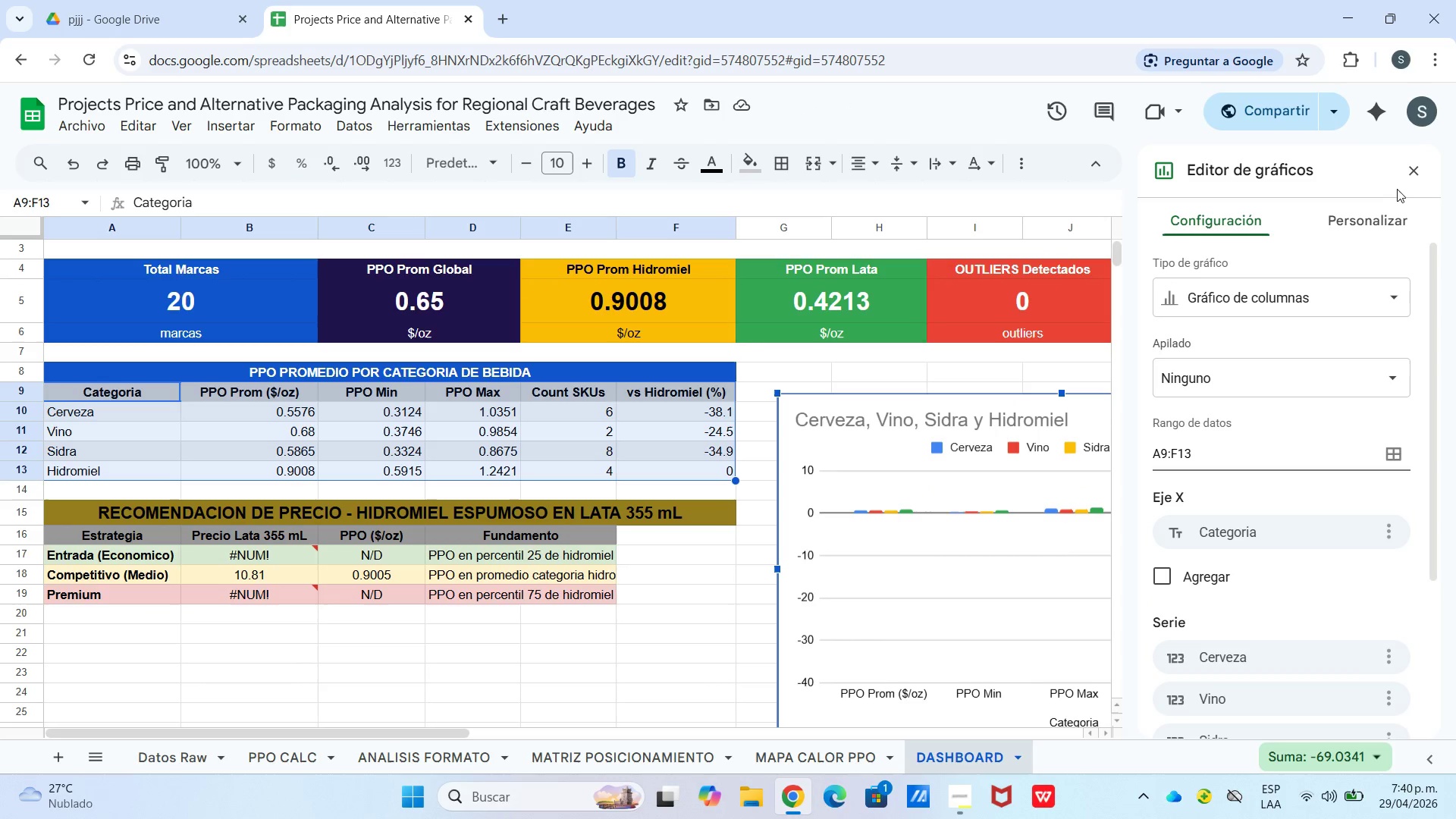 
left_click_drag(start_coordinate=[1430, 158], to_coordinate=[1424, 170])
 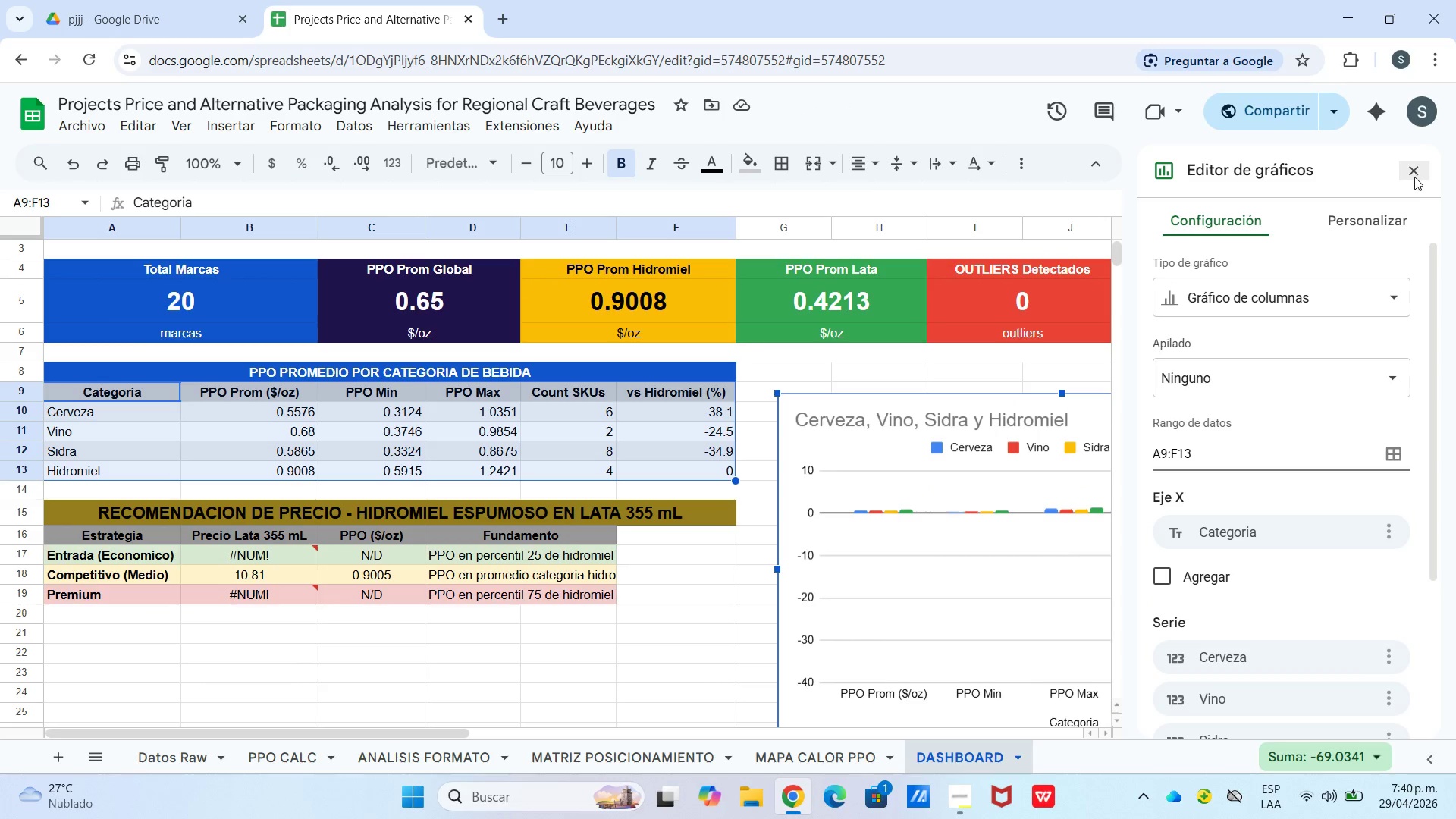 
double_click([1414, 177])
 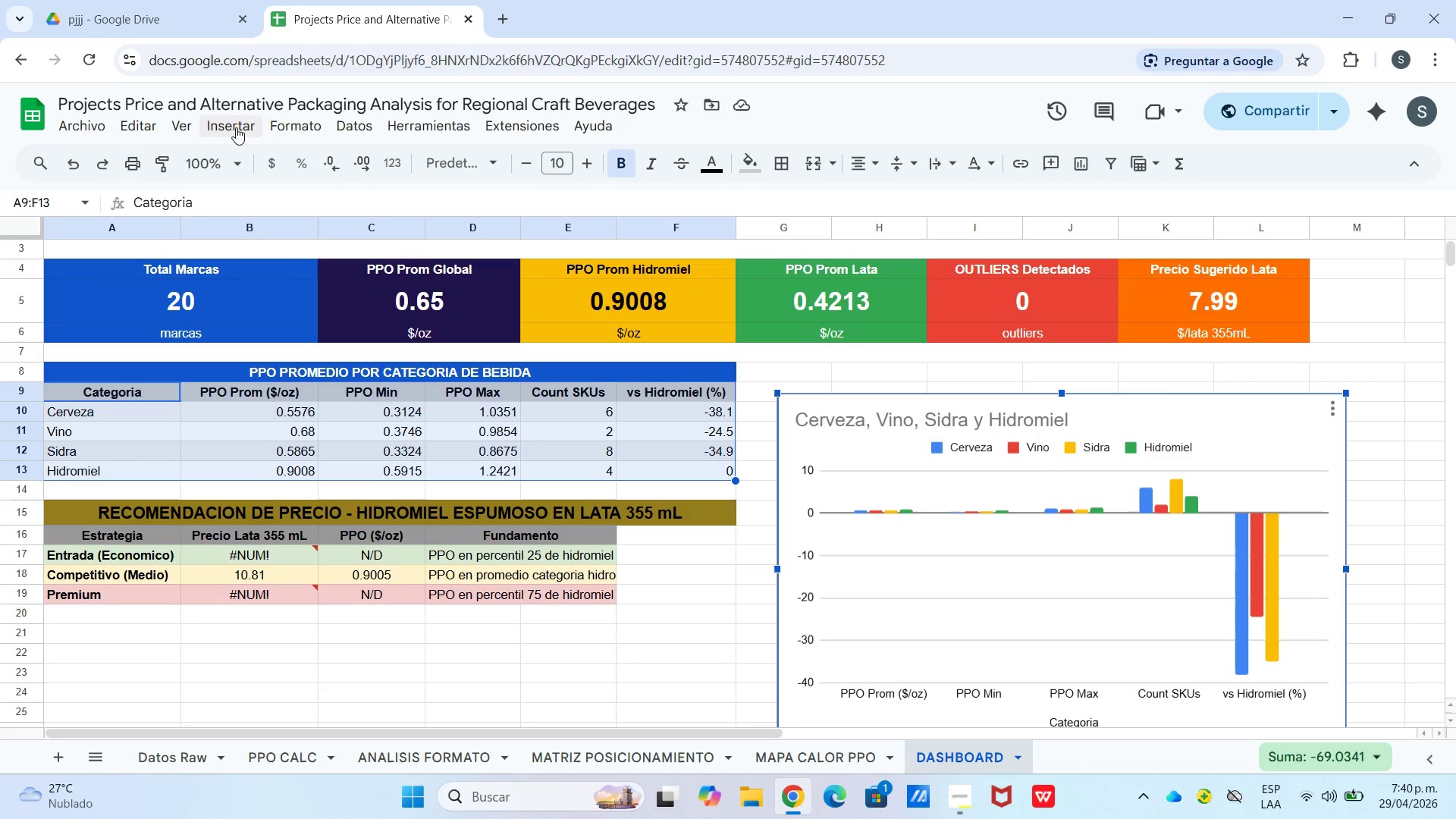 
triple_click([994, 471])
 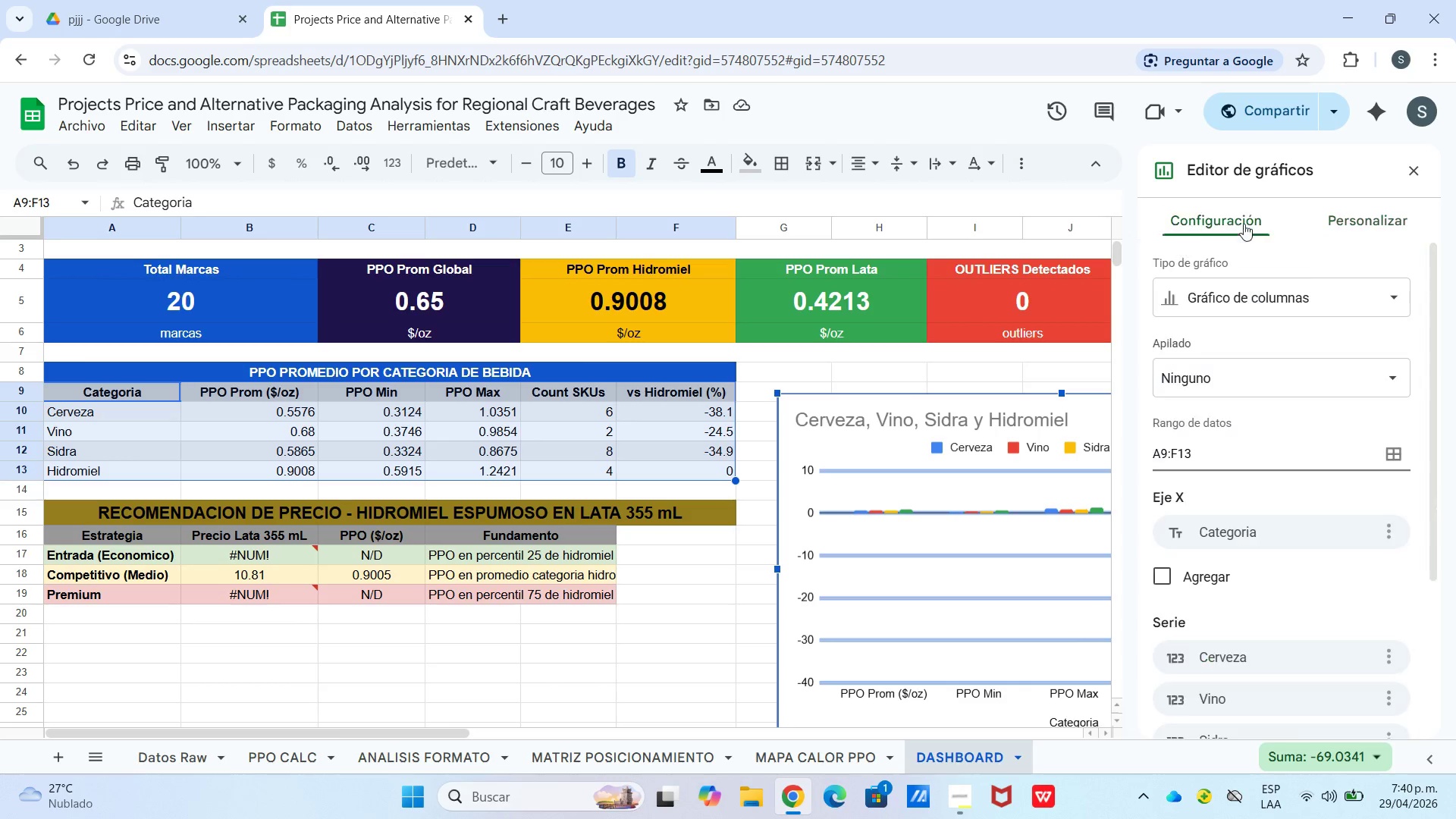 
left_click_drag(start_coordinate=[1295, 303], to_coordinate=[1300, 305])
 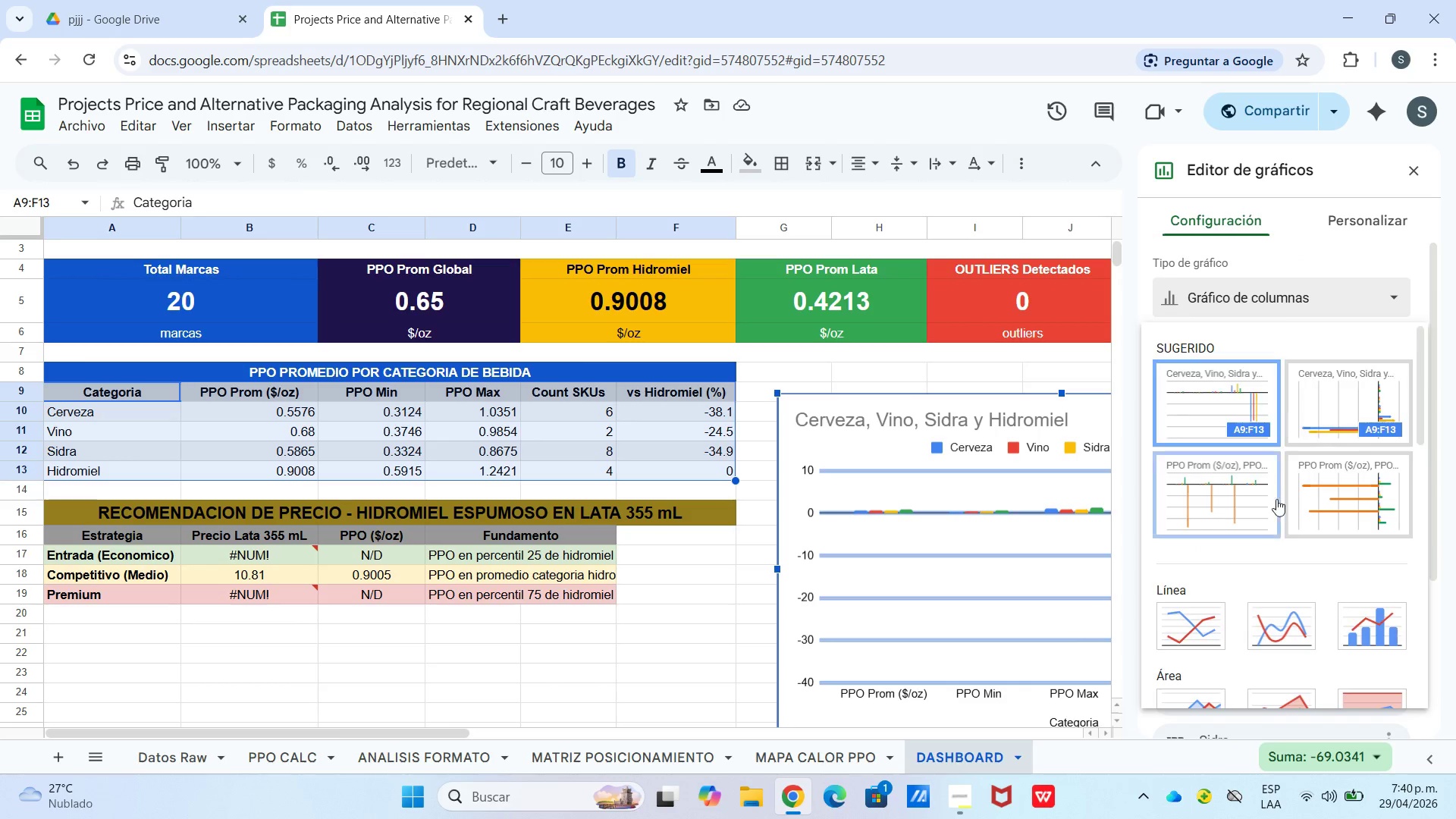 
scroll: coordinate [1339, 429], scroll_direction: down, amount: 6.0
 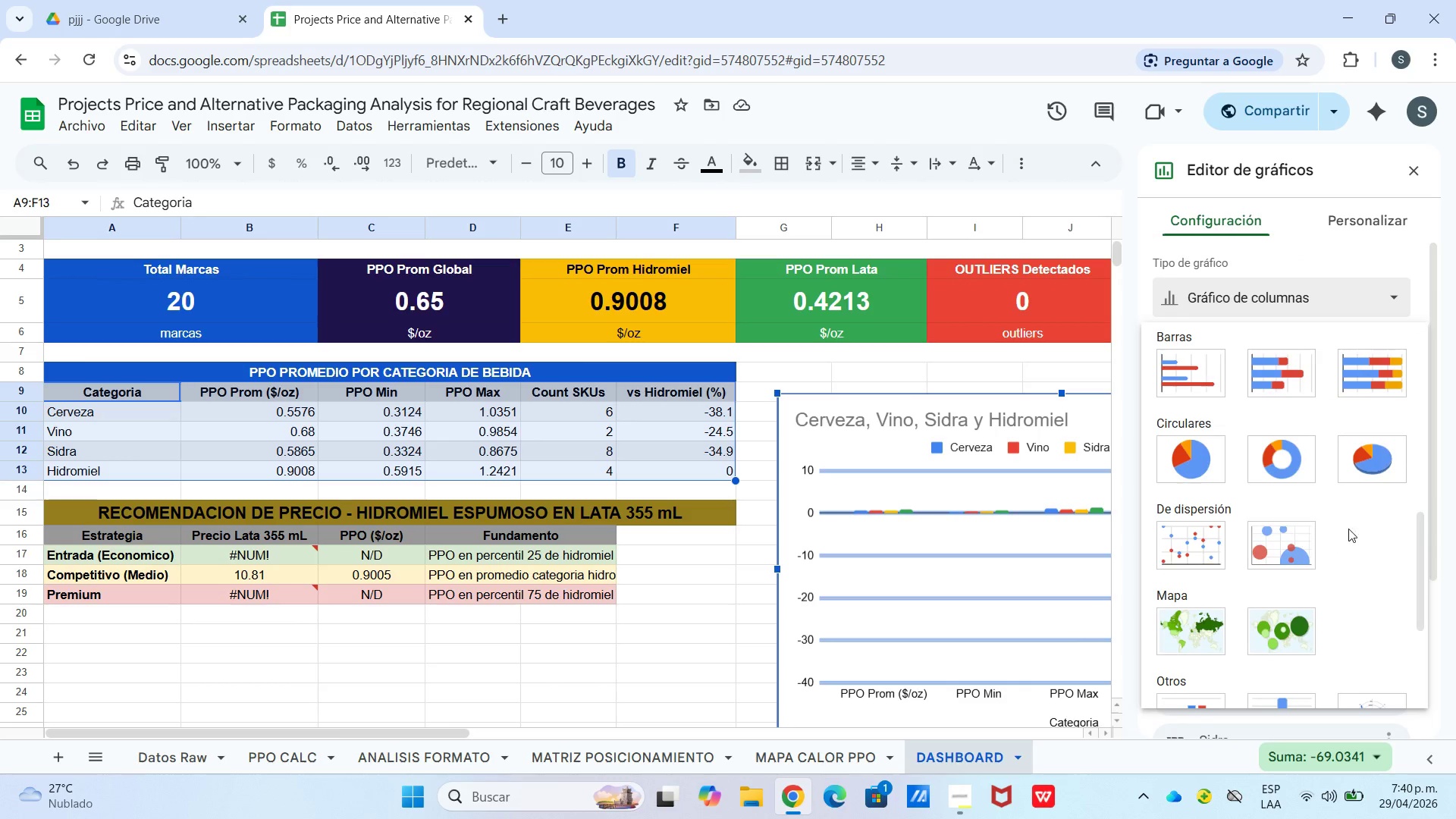 
left_click([1389, 510])
 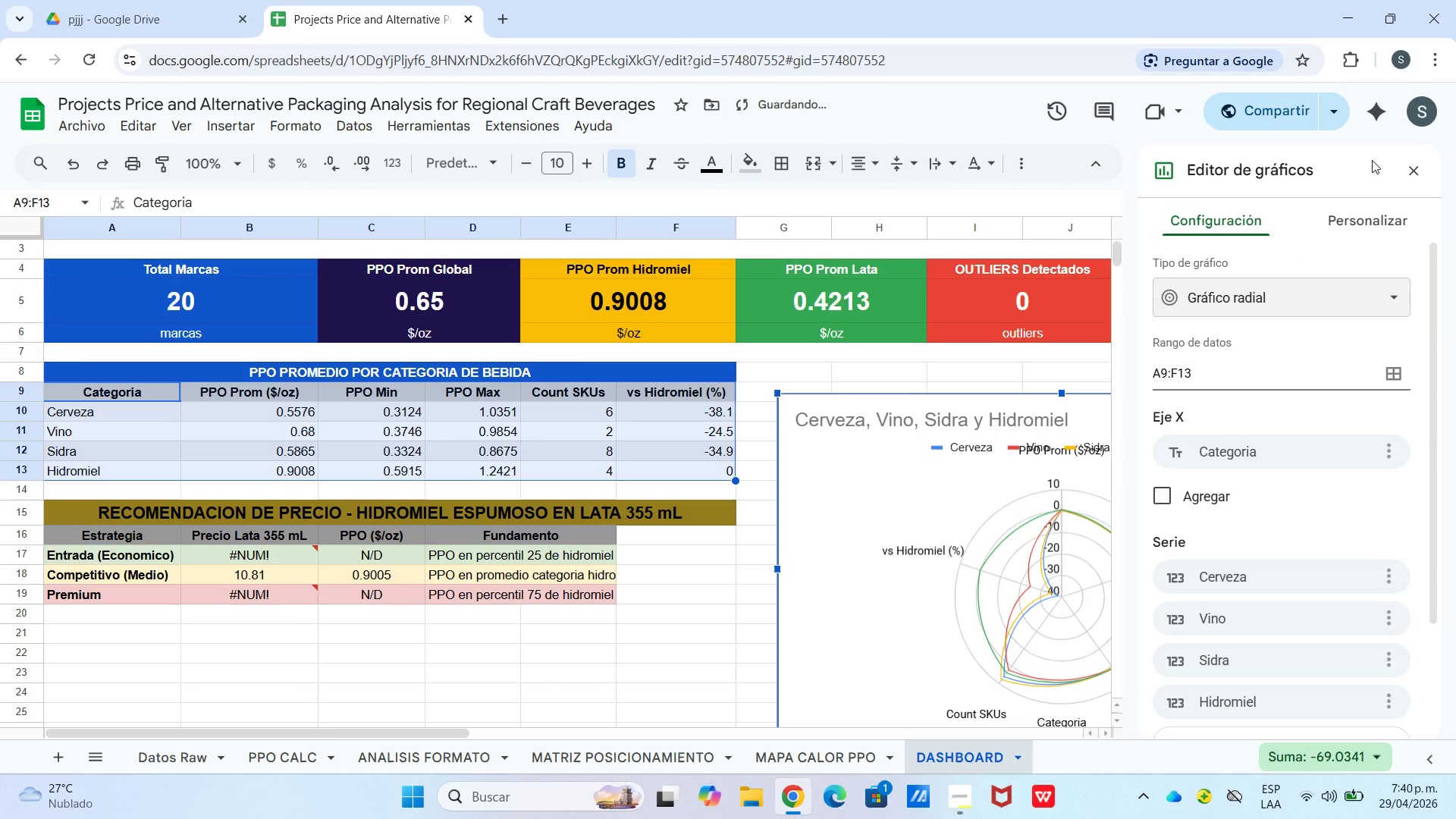 
scroll: coordinate [1322, 551], scroll_direction: down, amount: 2.0
 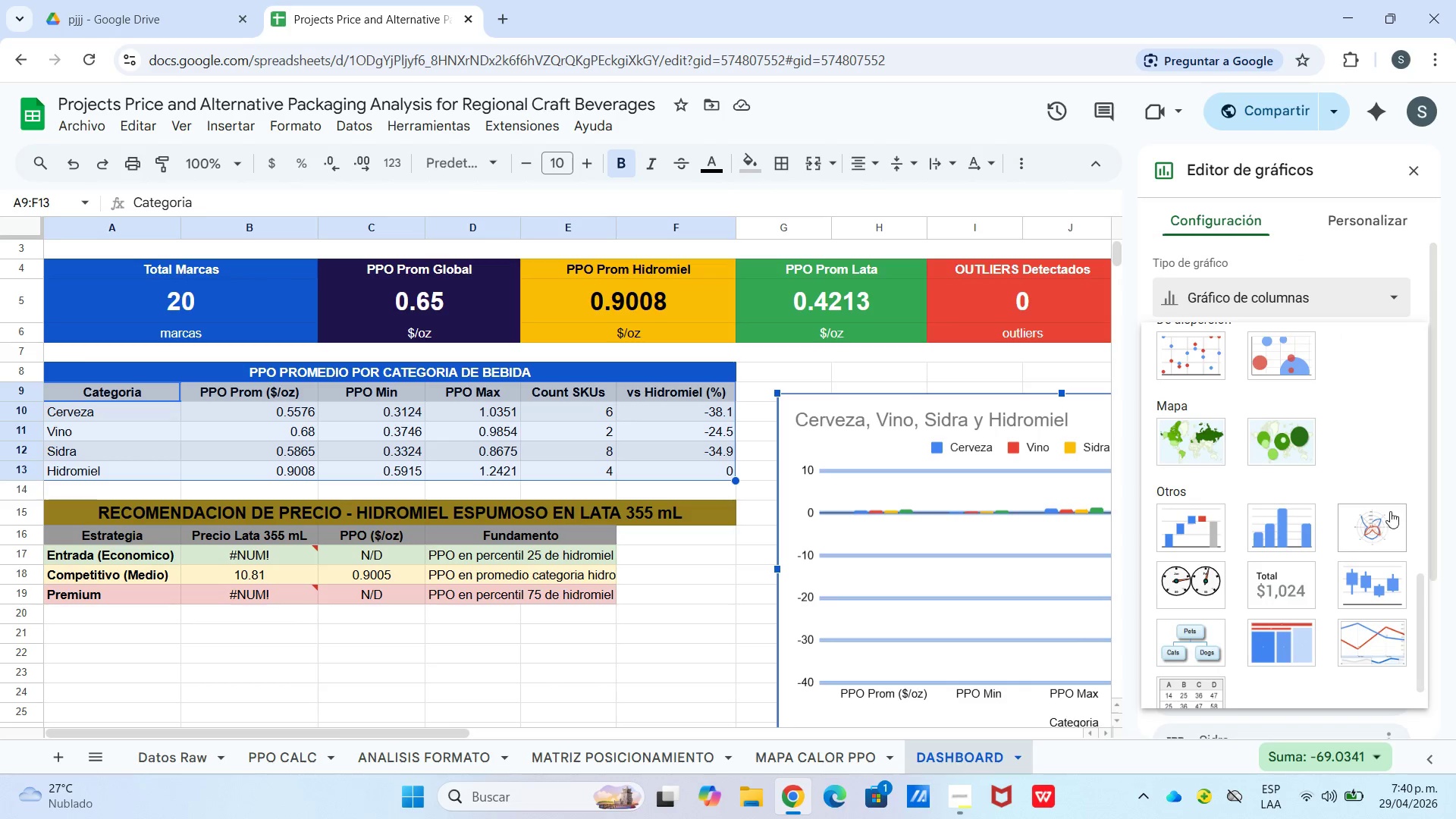 
left_click([1403, 178])
 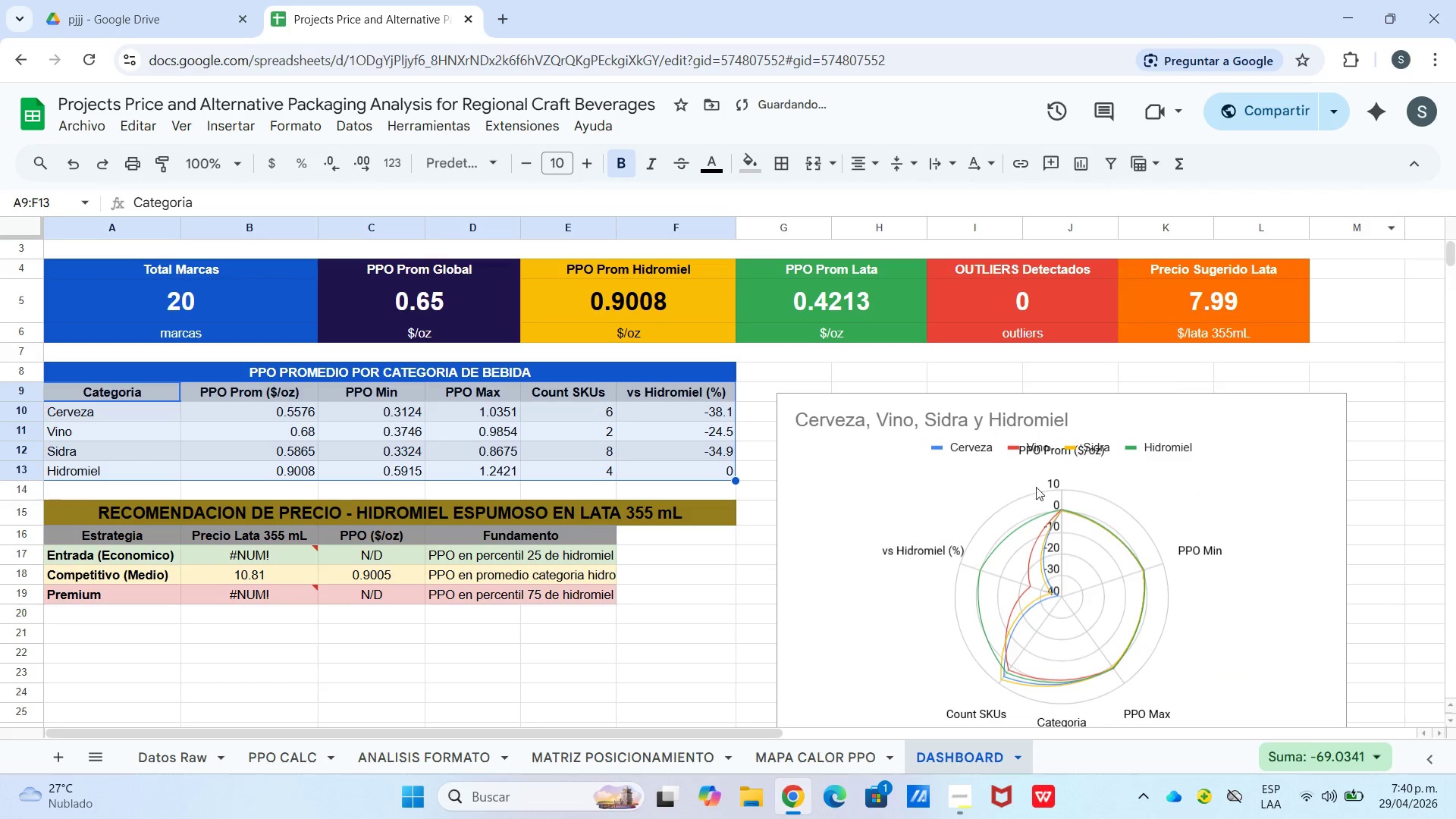 
left_click_drag(start_coordinate=[960, 543], to_coordinate=[937, 676])
 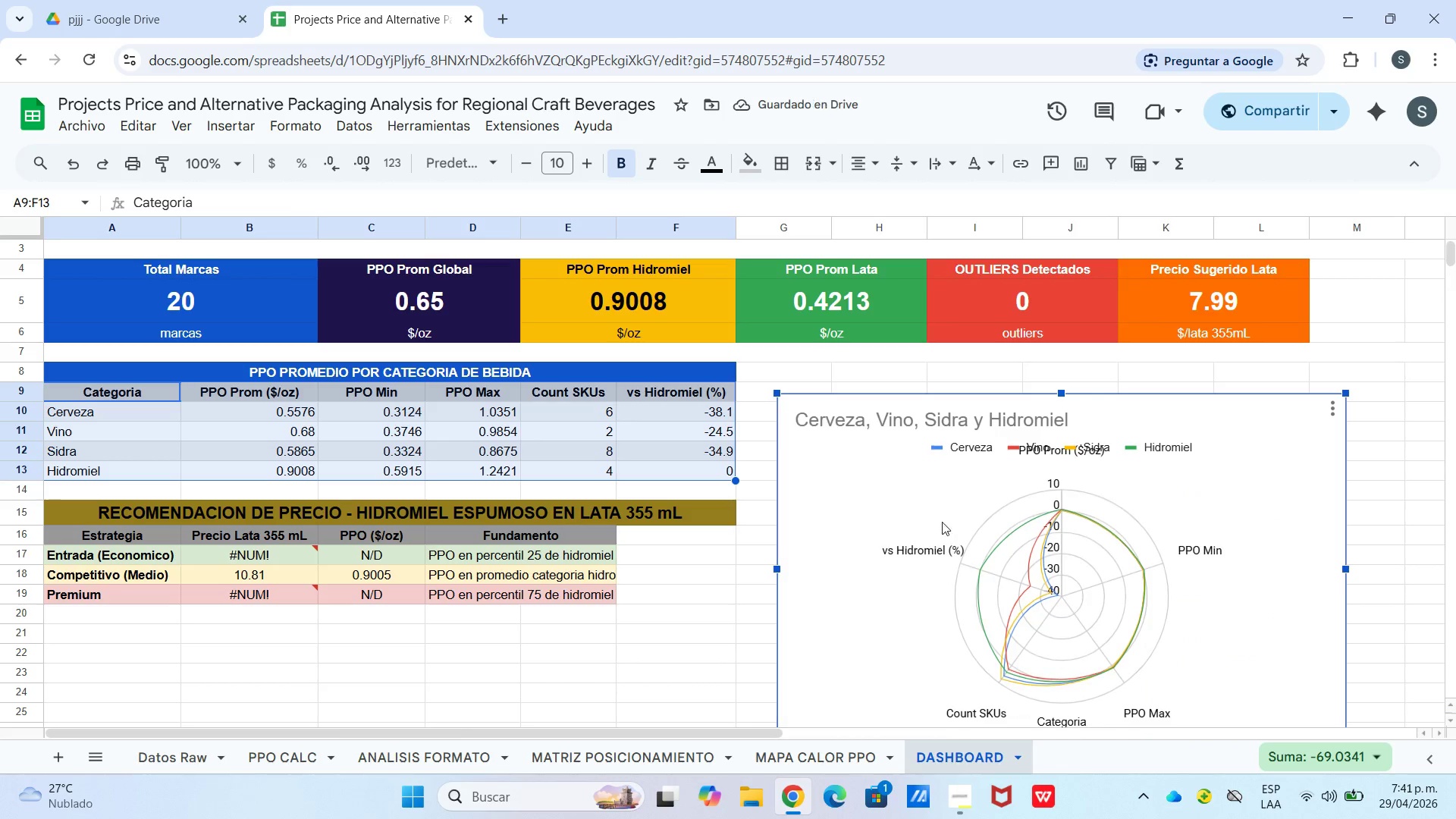 
left_click_drag(start_coordinate=[933, 529], to_coordinate=[332, 811])
 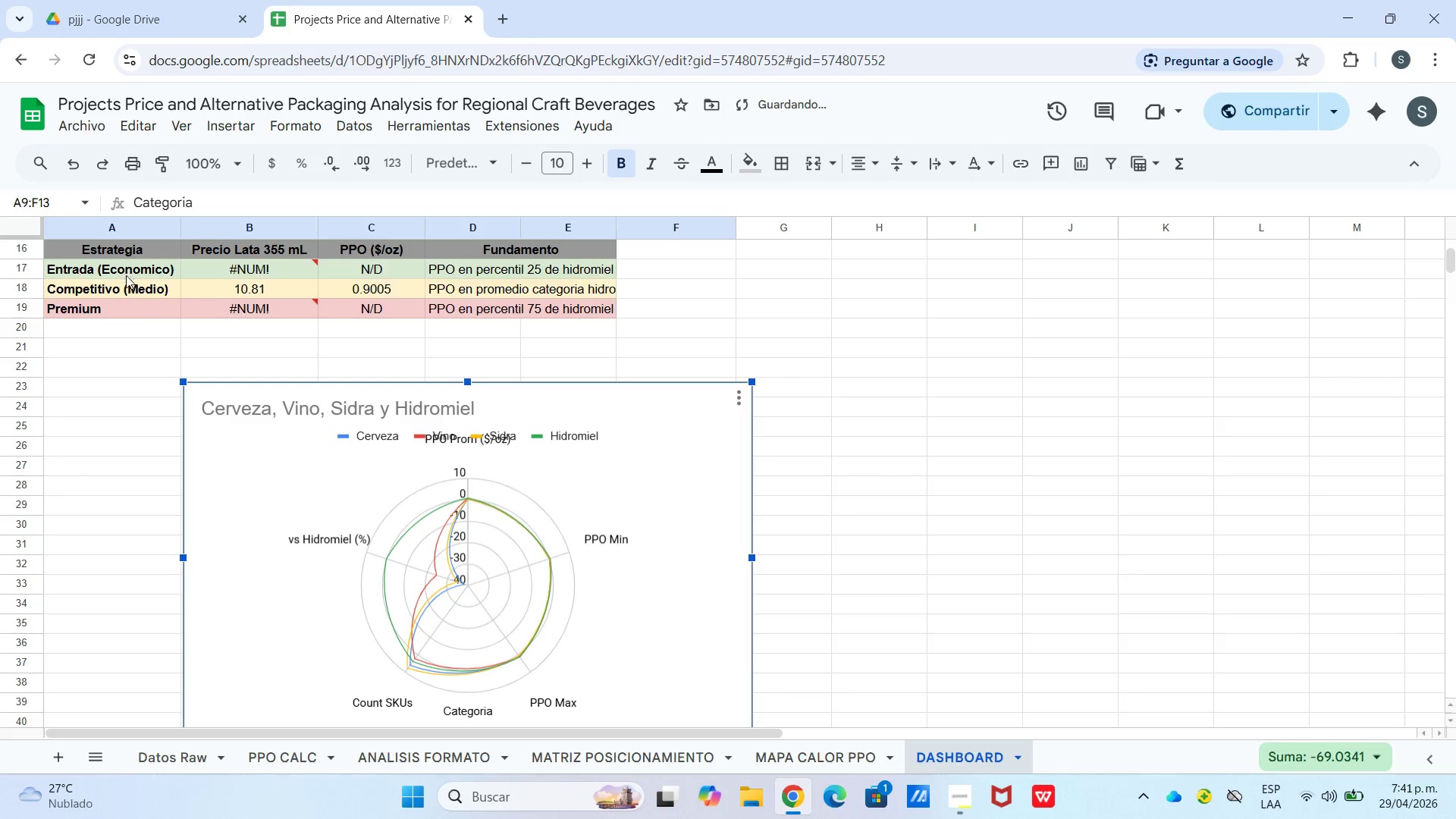 
scroll: coordinate [155, 310], scroll_direction: up, amount: 2.0
 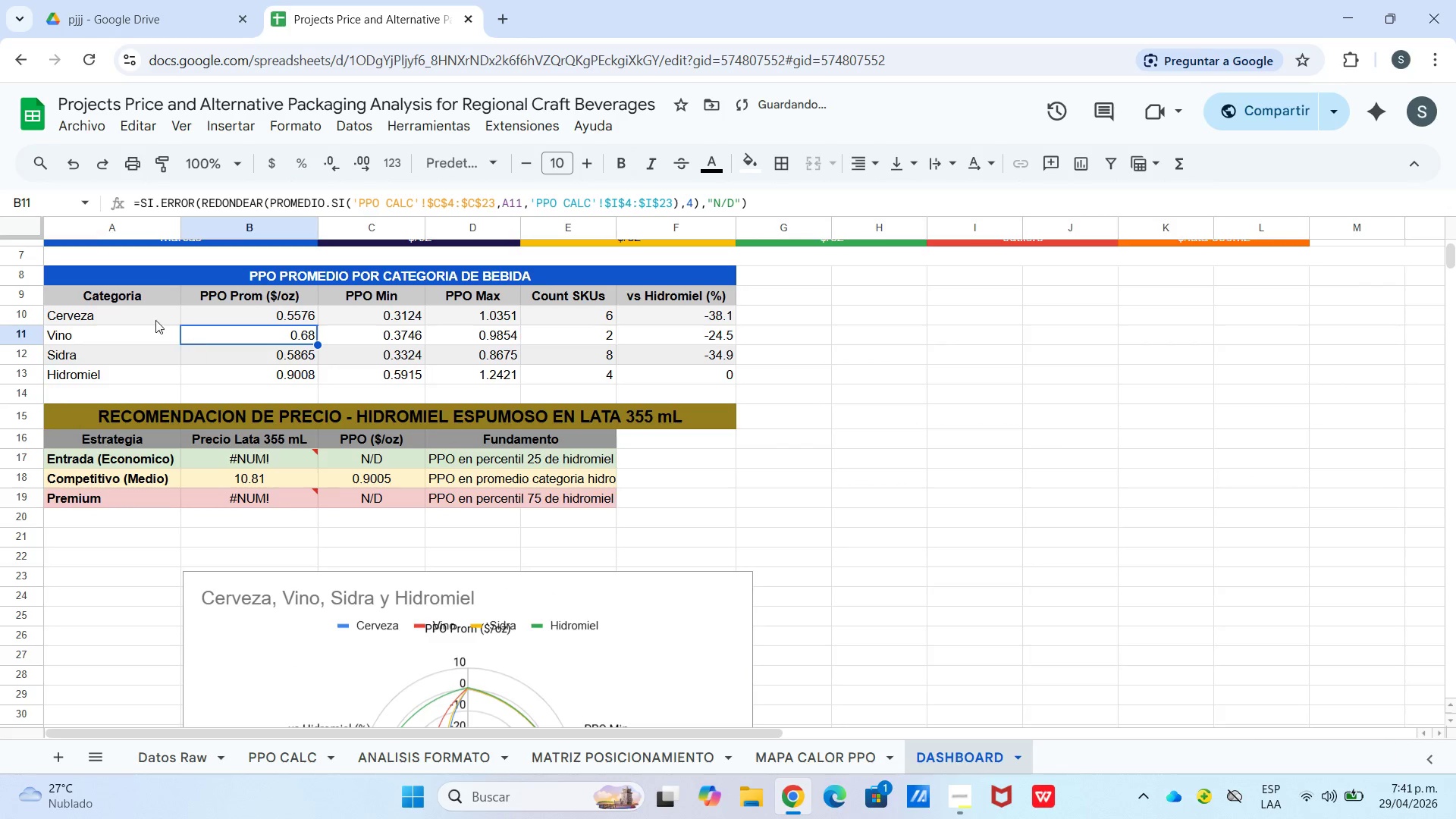 
left_click_drag(start_coordinate=[115, 294], to_coordinate=[294, 371])
 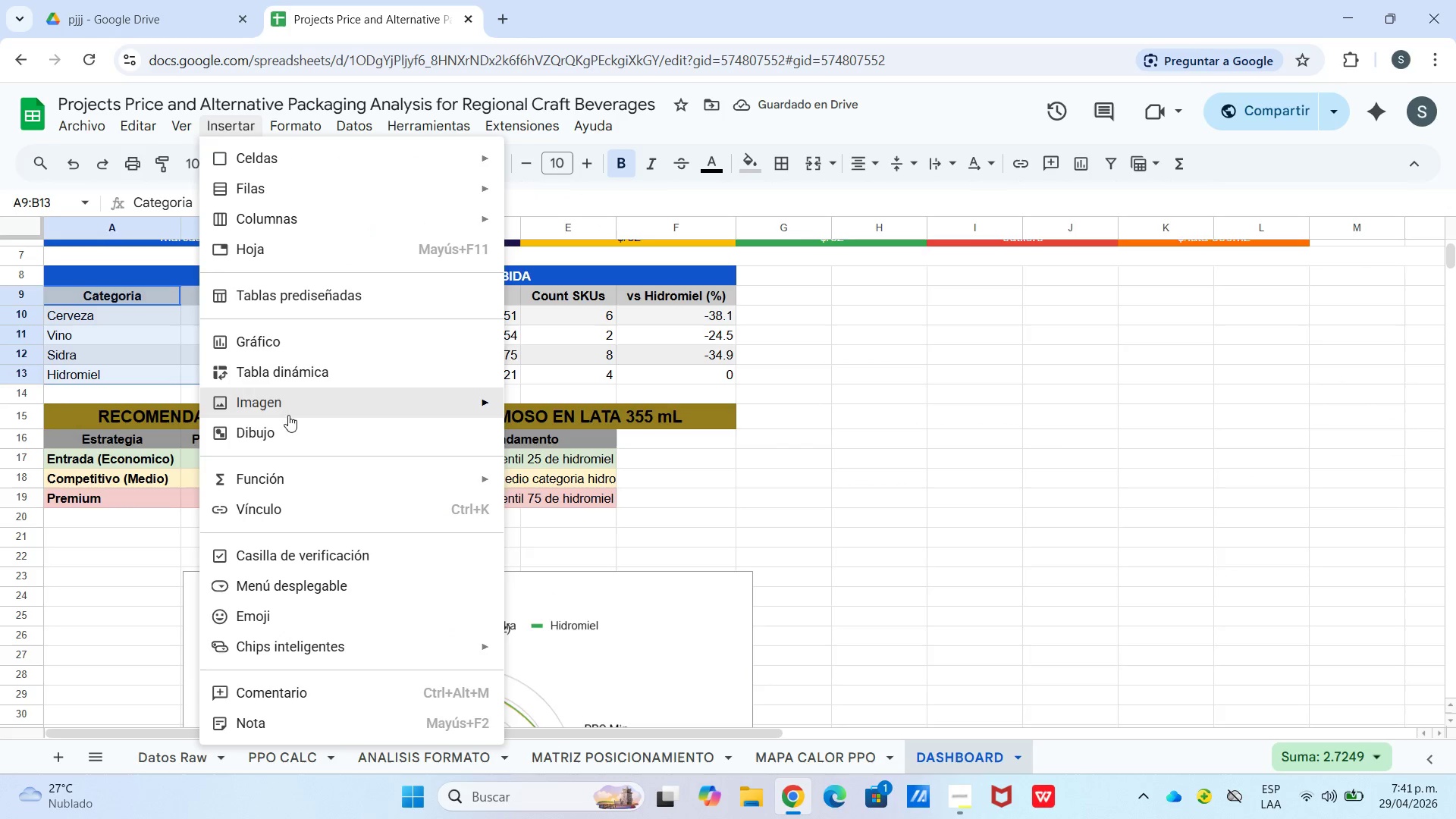 
left_click_drag(start_coordinate=[303, 362], to_coordinate=[304, 344])
 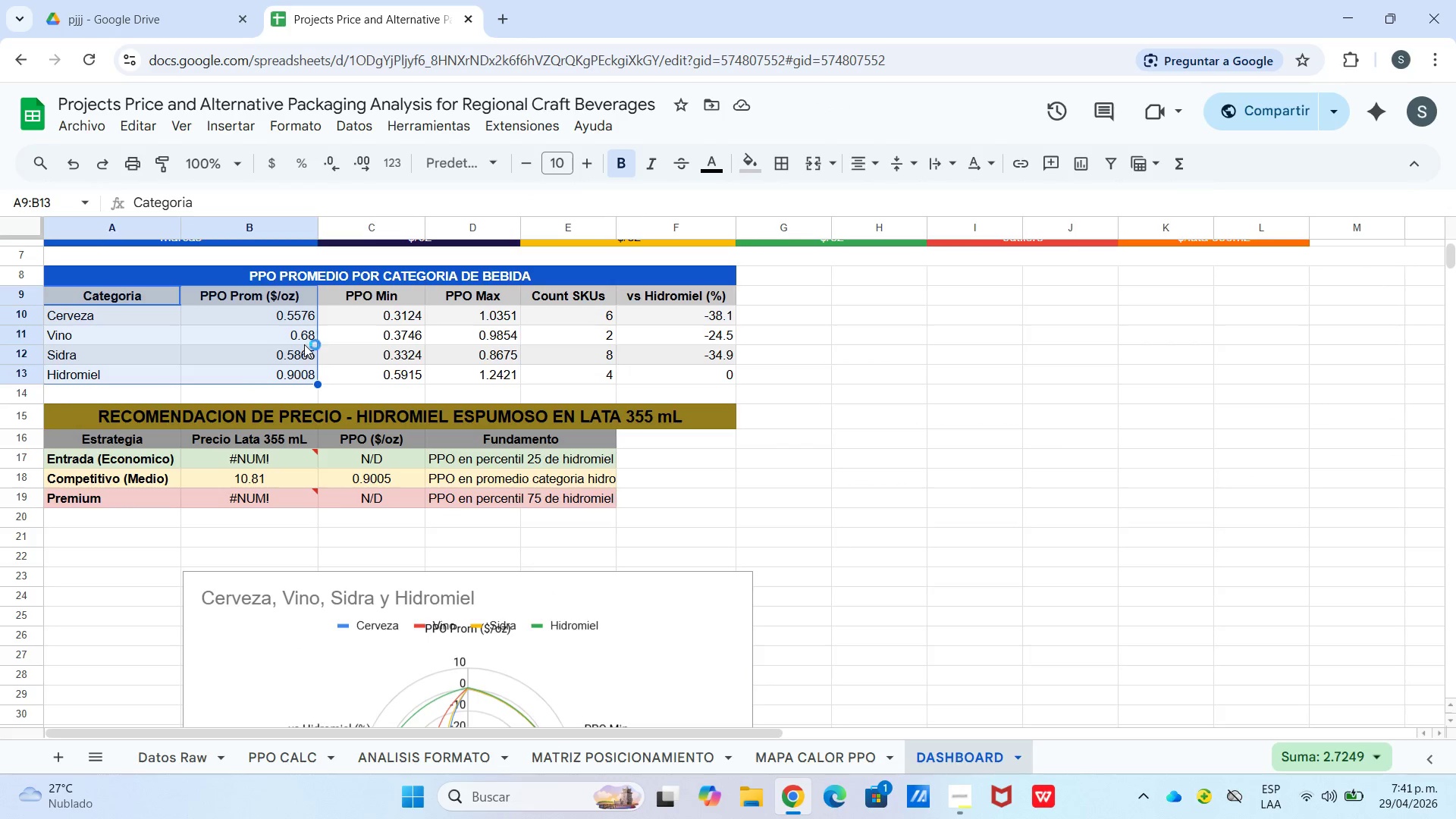 
left_click([304, 344])
 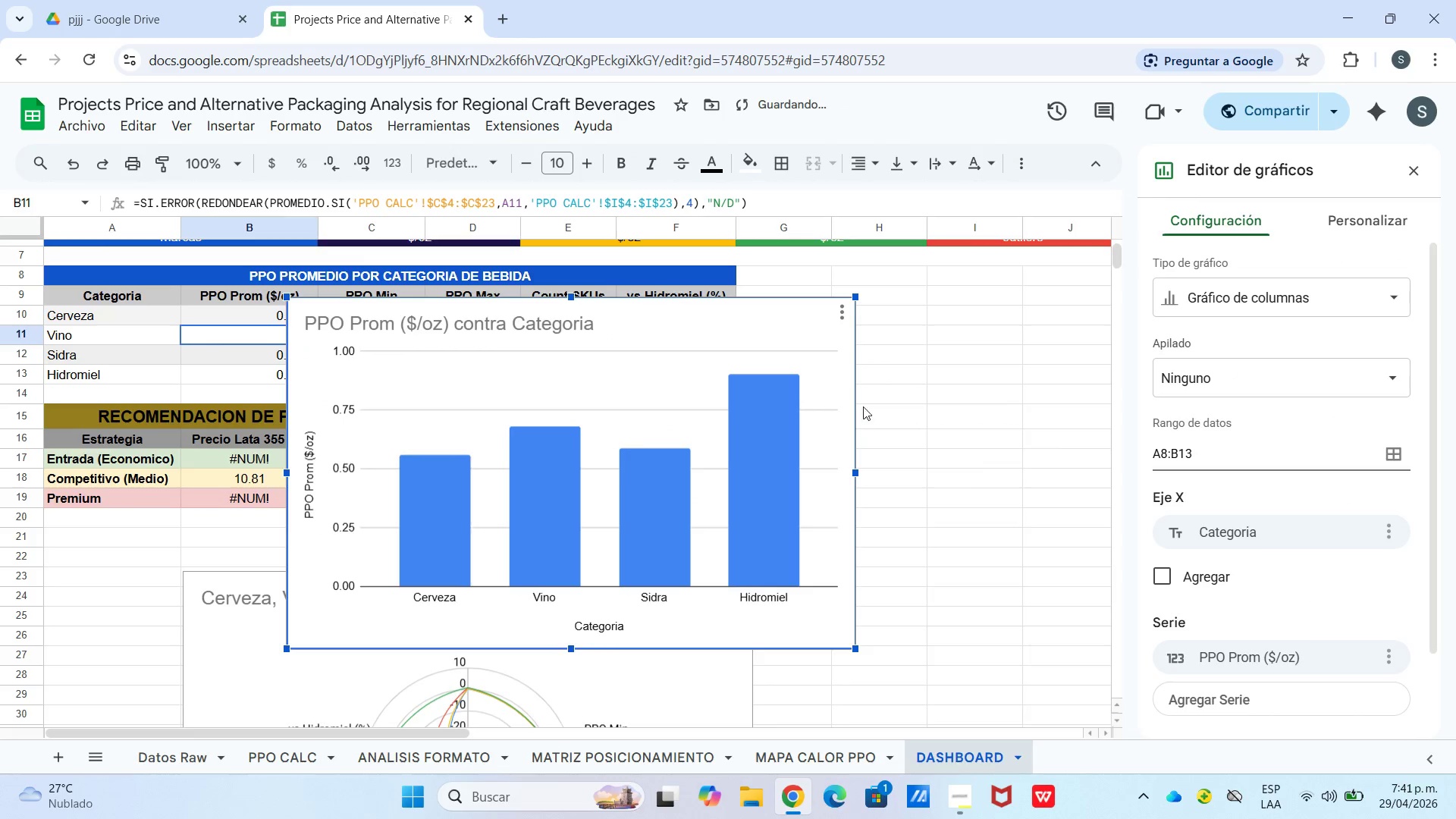 
left_click_drag(start_coordinate=[619, 464], to_coordinate=[1112, 463])
 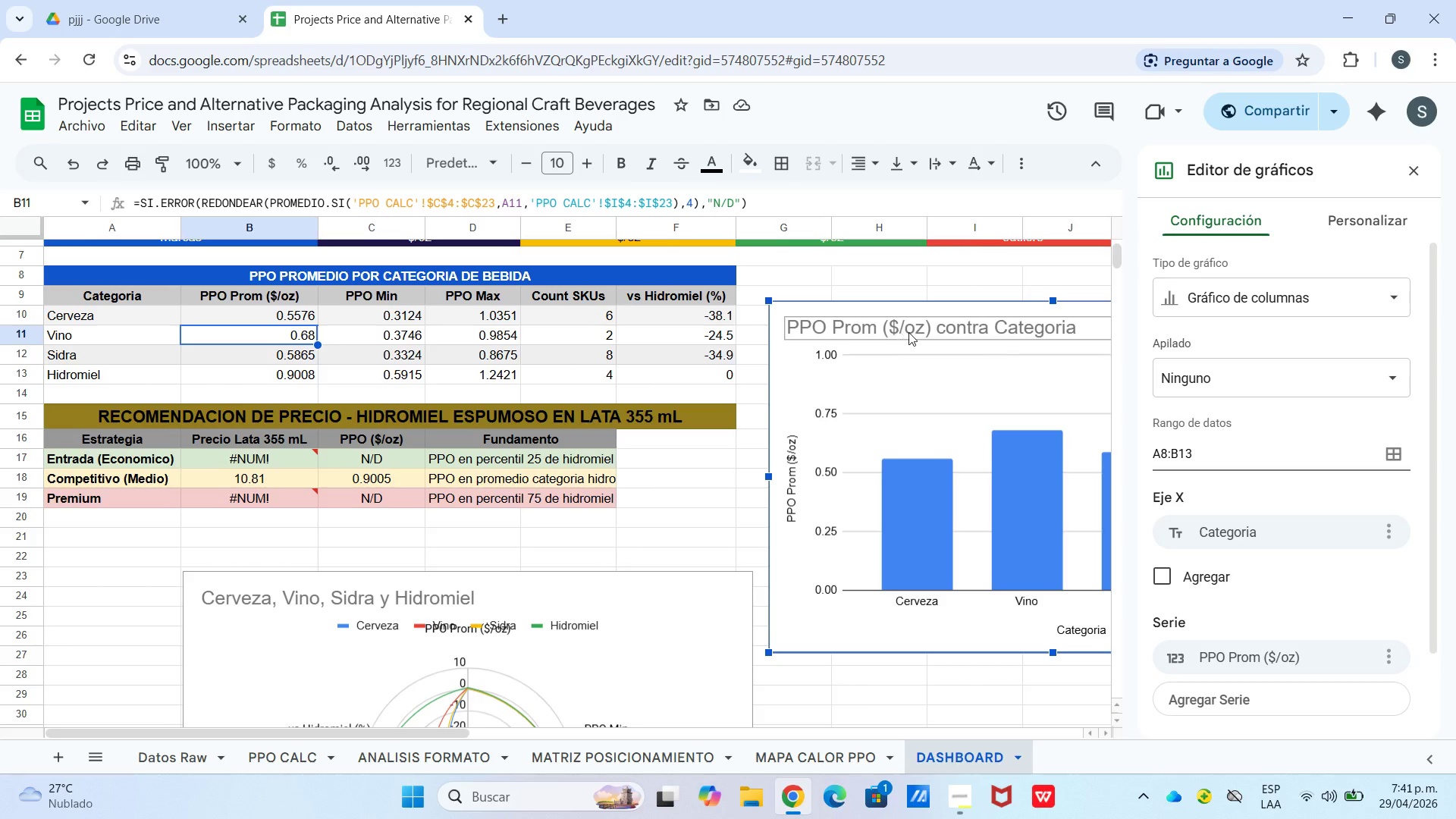 
wait(7.05)
 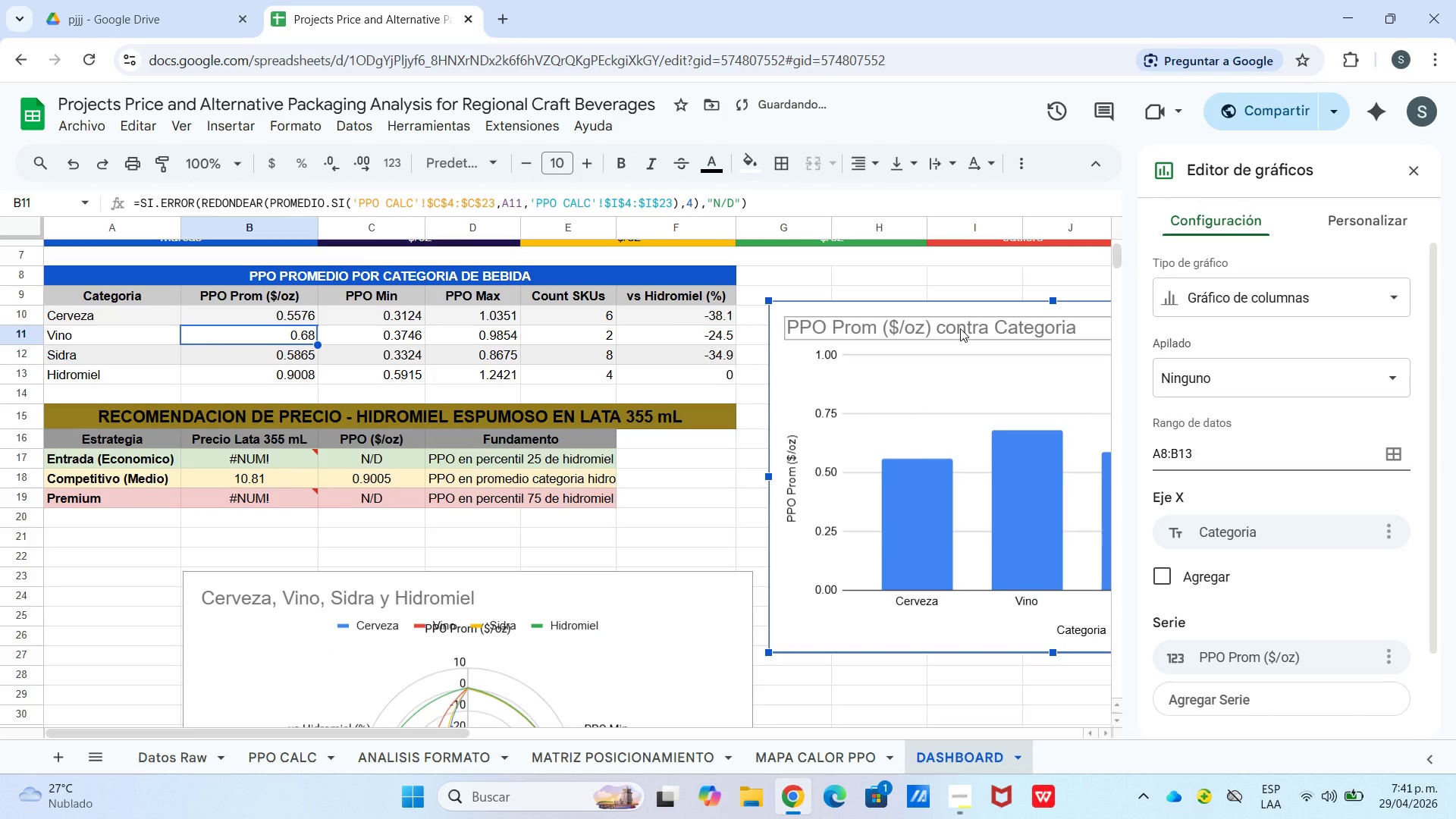 
double_click([924, 318])
 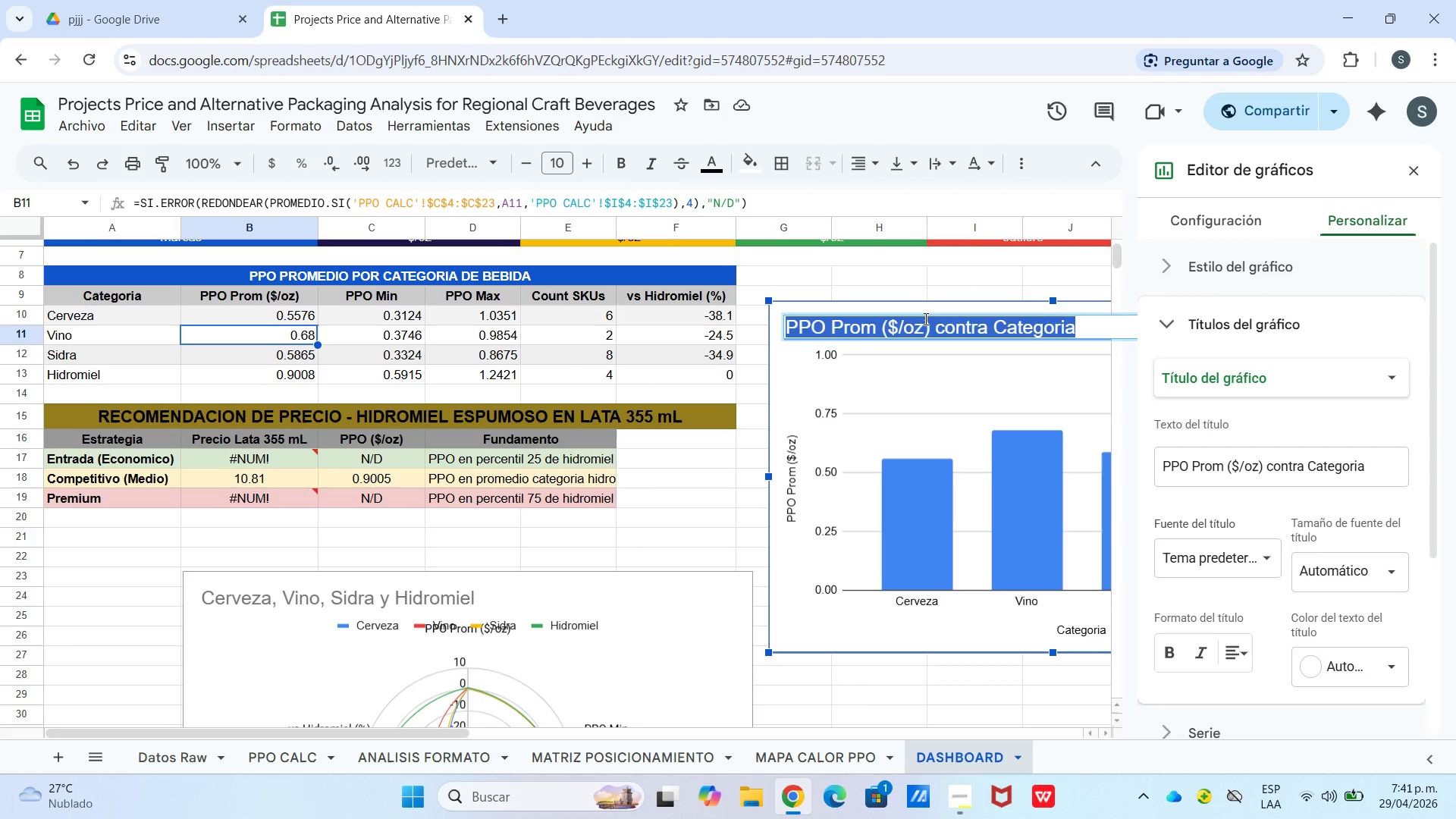 
triple_click([927, 320])
 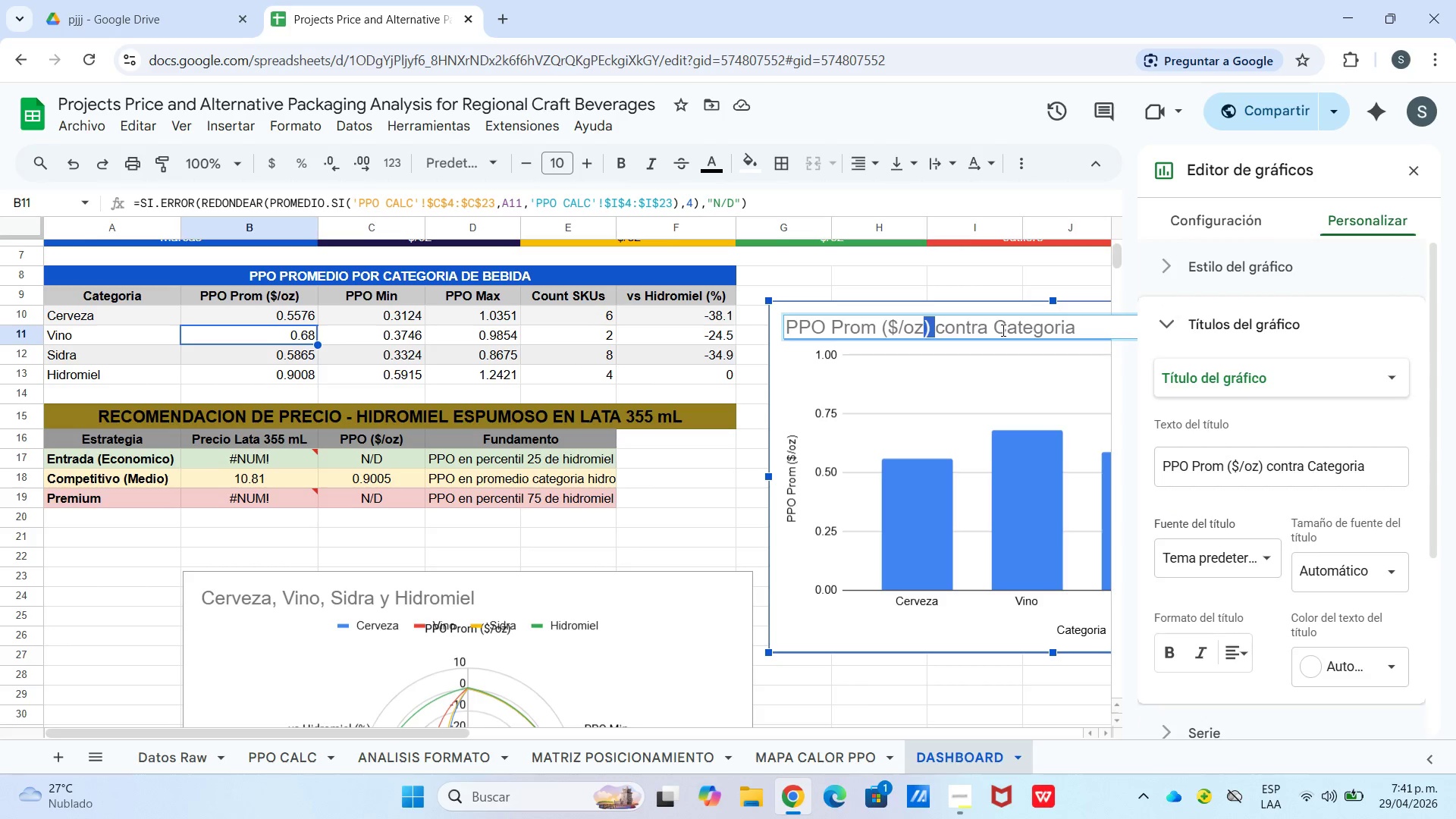 
left_click_drag(start_coordinate=[1002, 330], to_coordinate=[976, 334])
 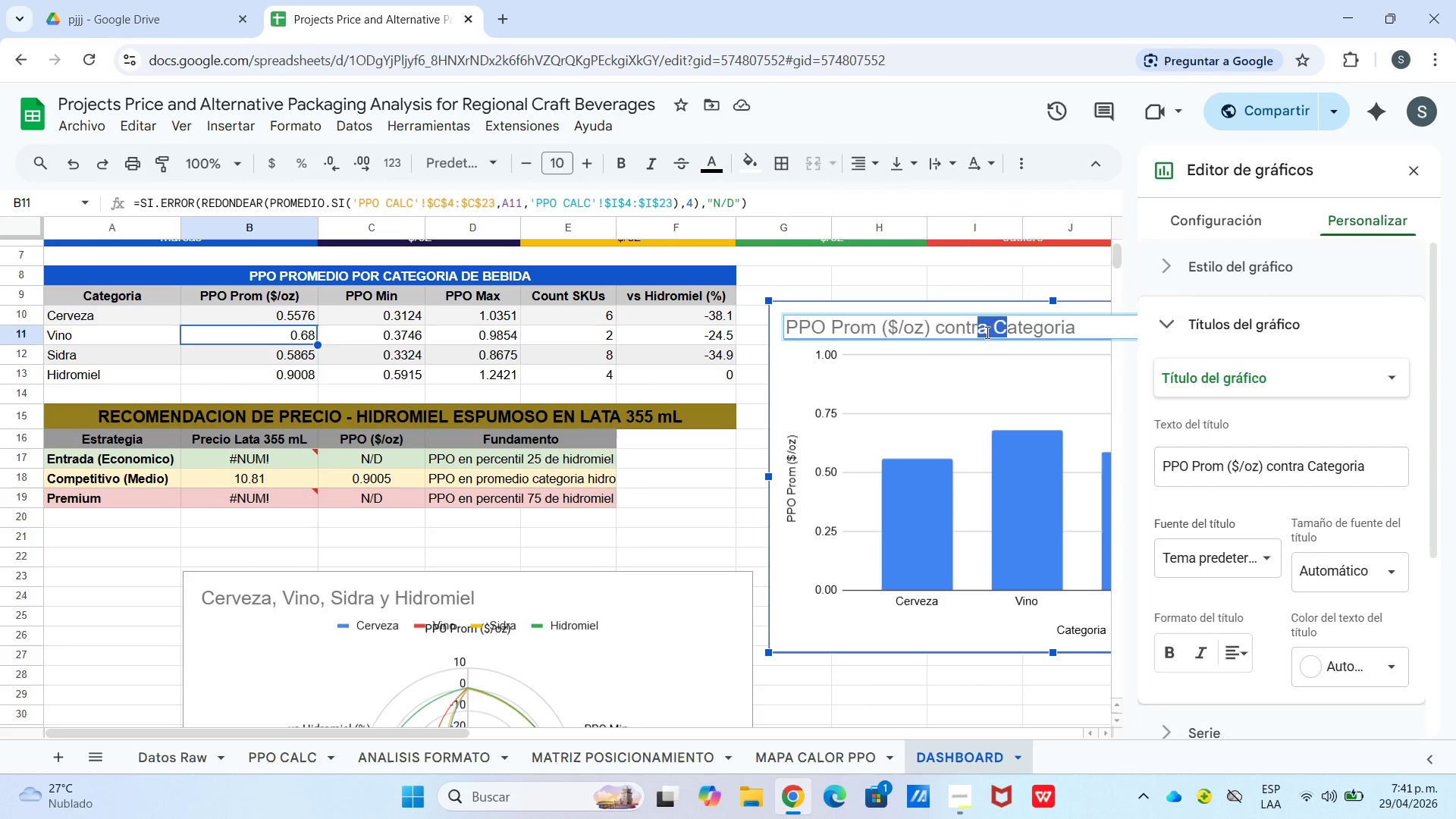 
left_click([986, 332])
 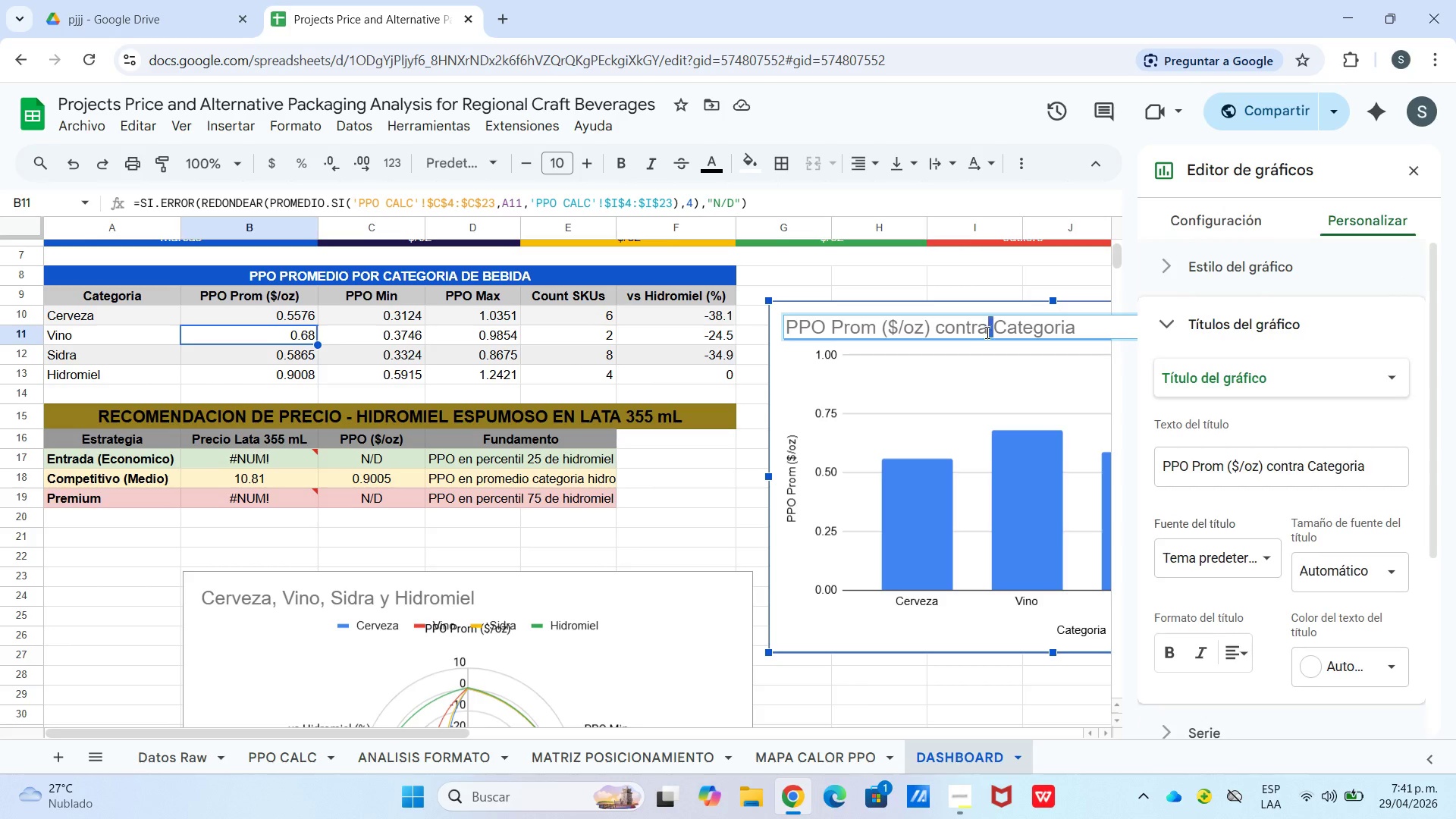 
left_click_drag(start_coordinate=[986, 332], to_coordinate=[872, 340])
 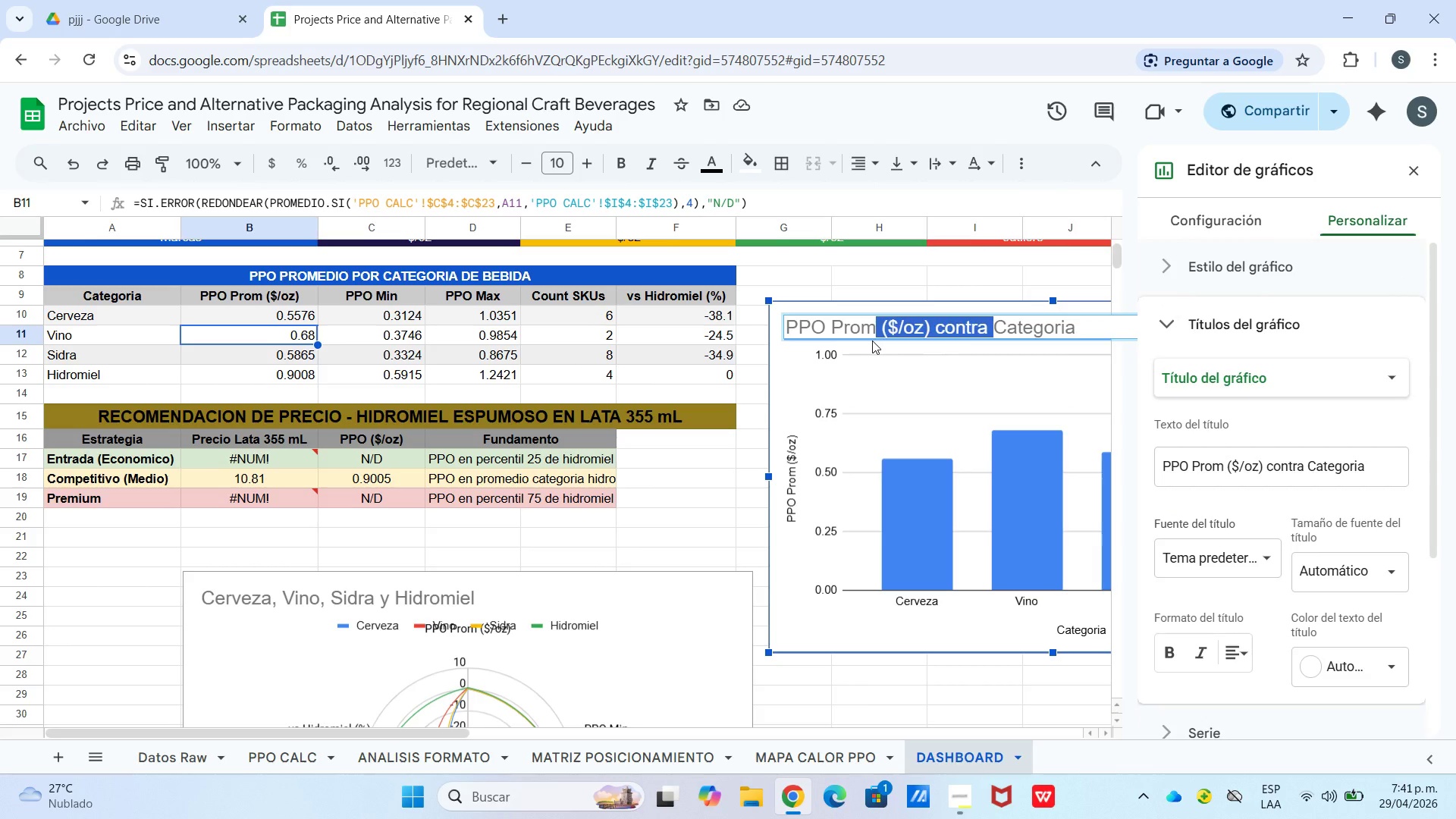 
type(edio po )
key(Backspace)
type(r )
 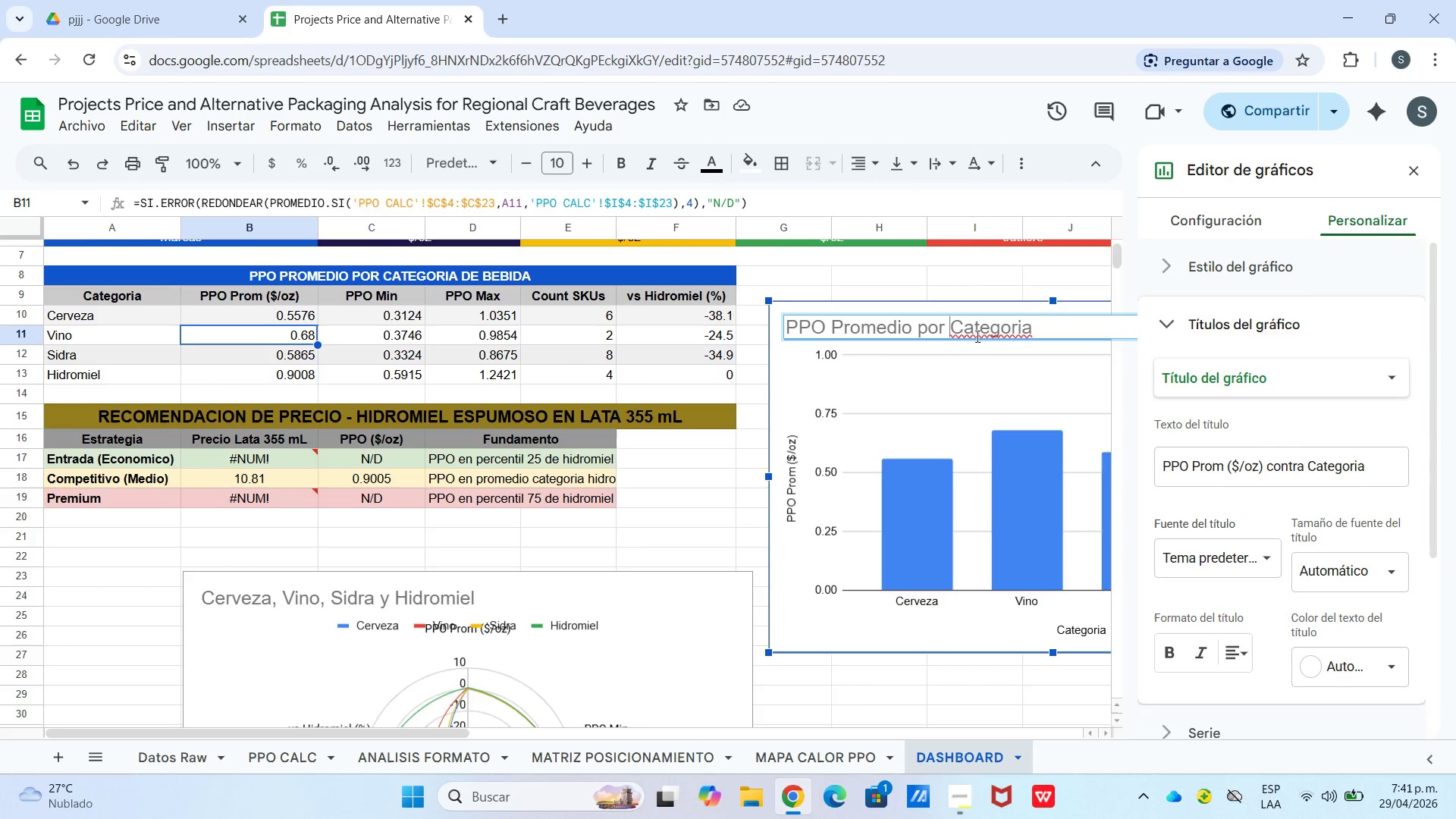 
left_click([1084, 330])
 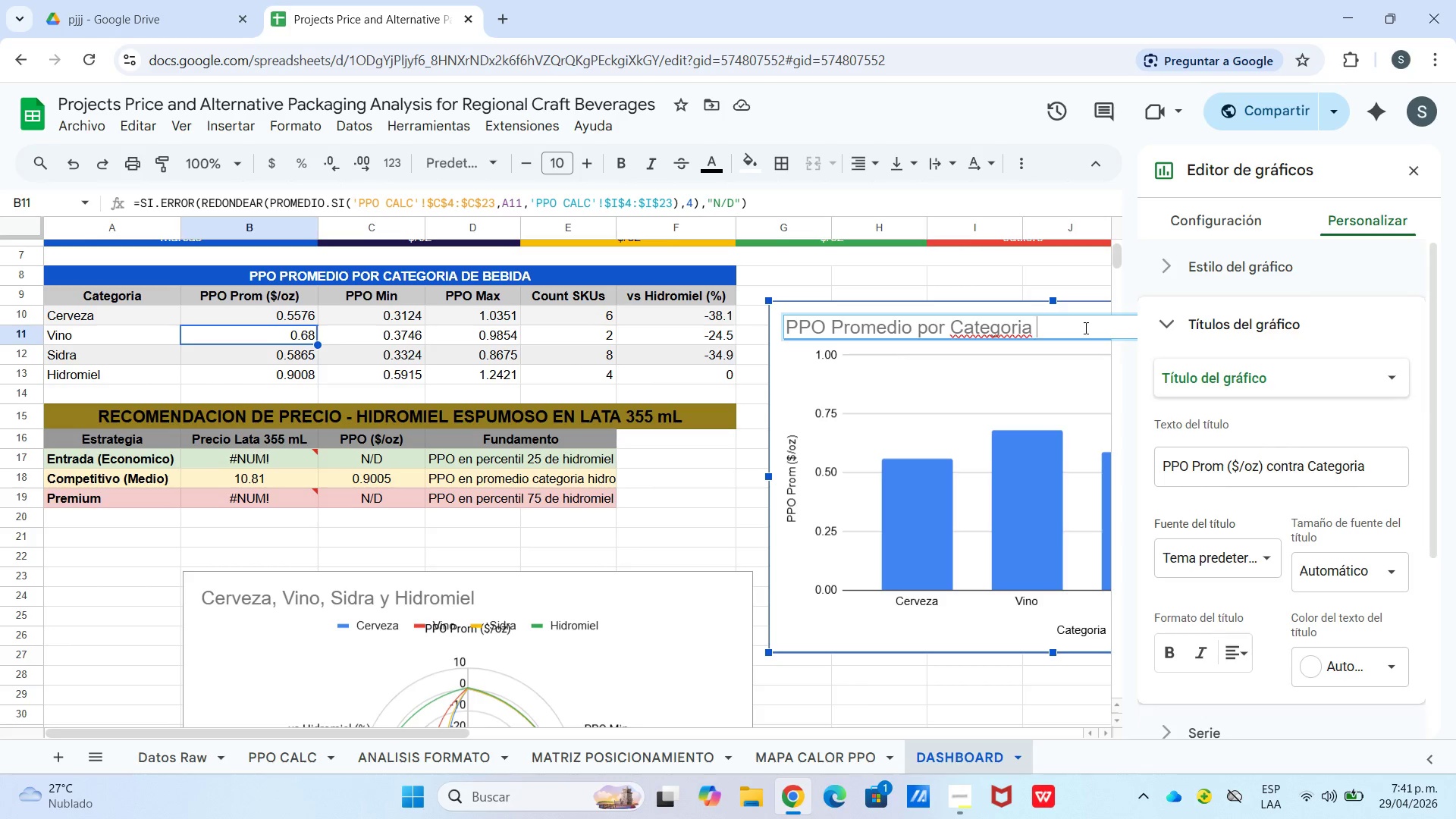 
type( de bebida *$&oz()
 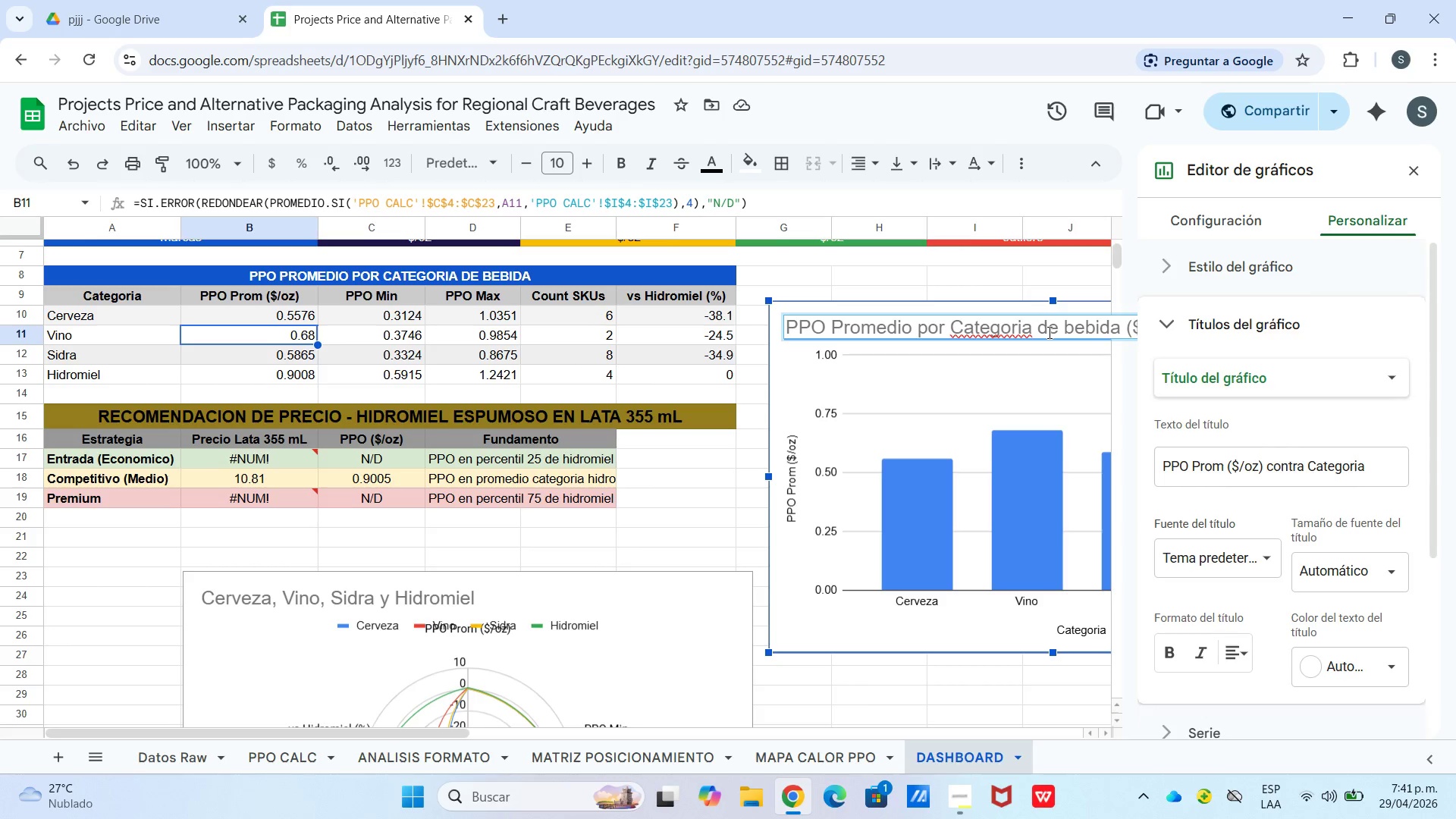 
left_click([46, 764])
 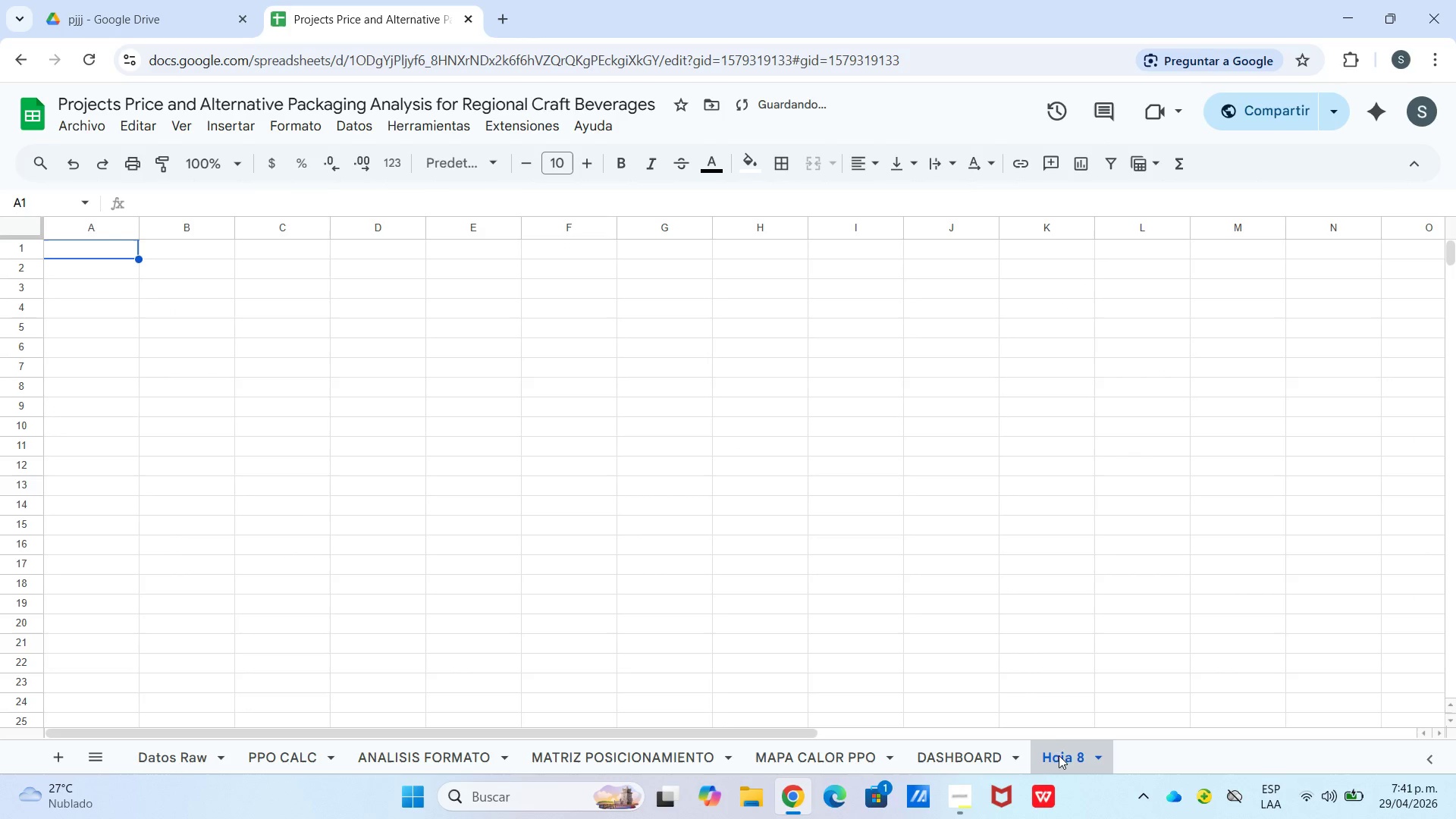 
double_click([1061, 755])
 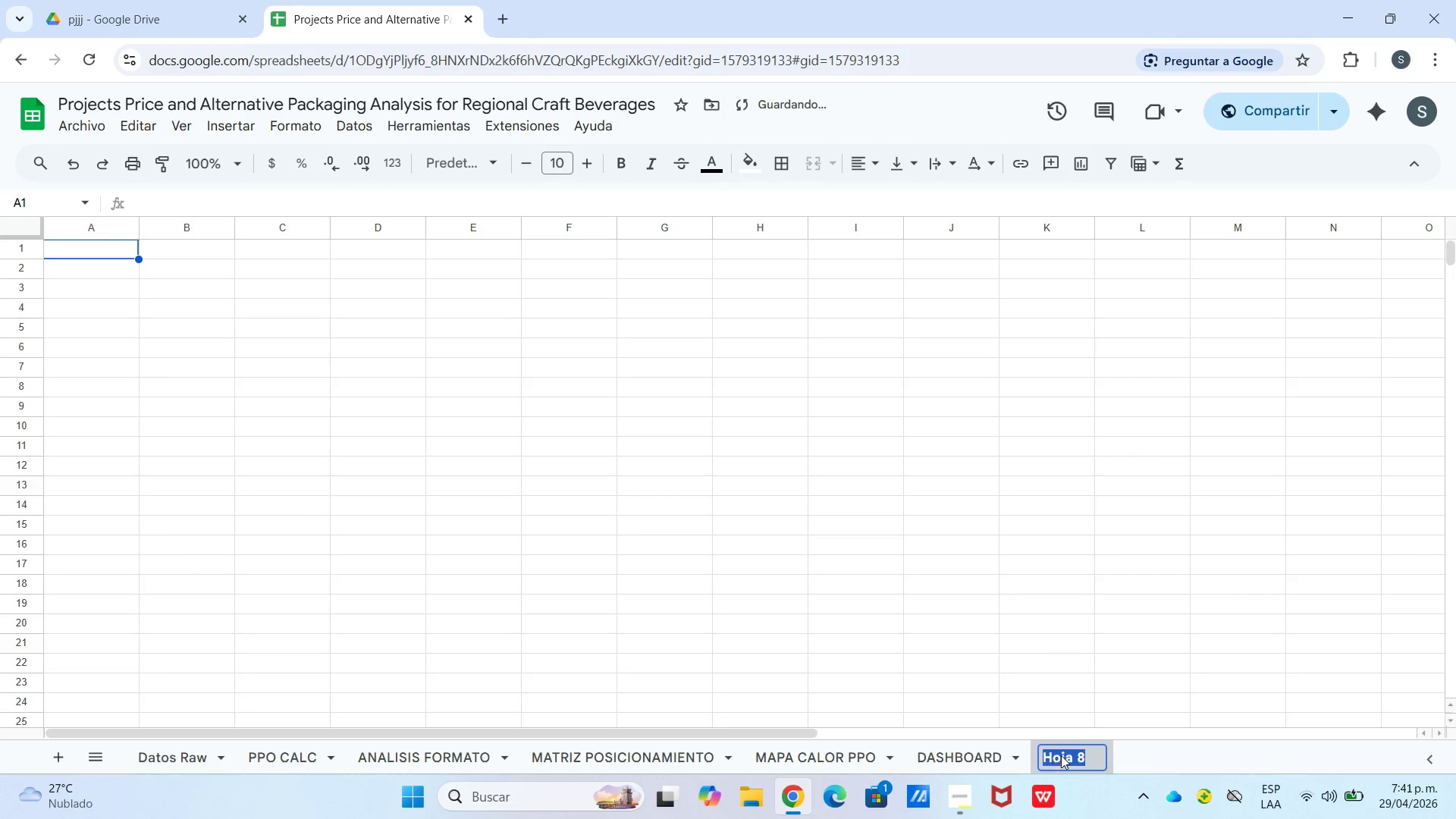 
triple_click([1061, 755])
 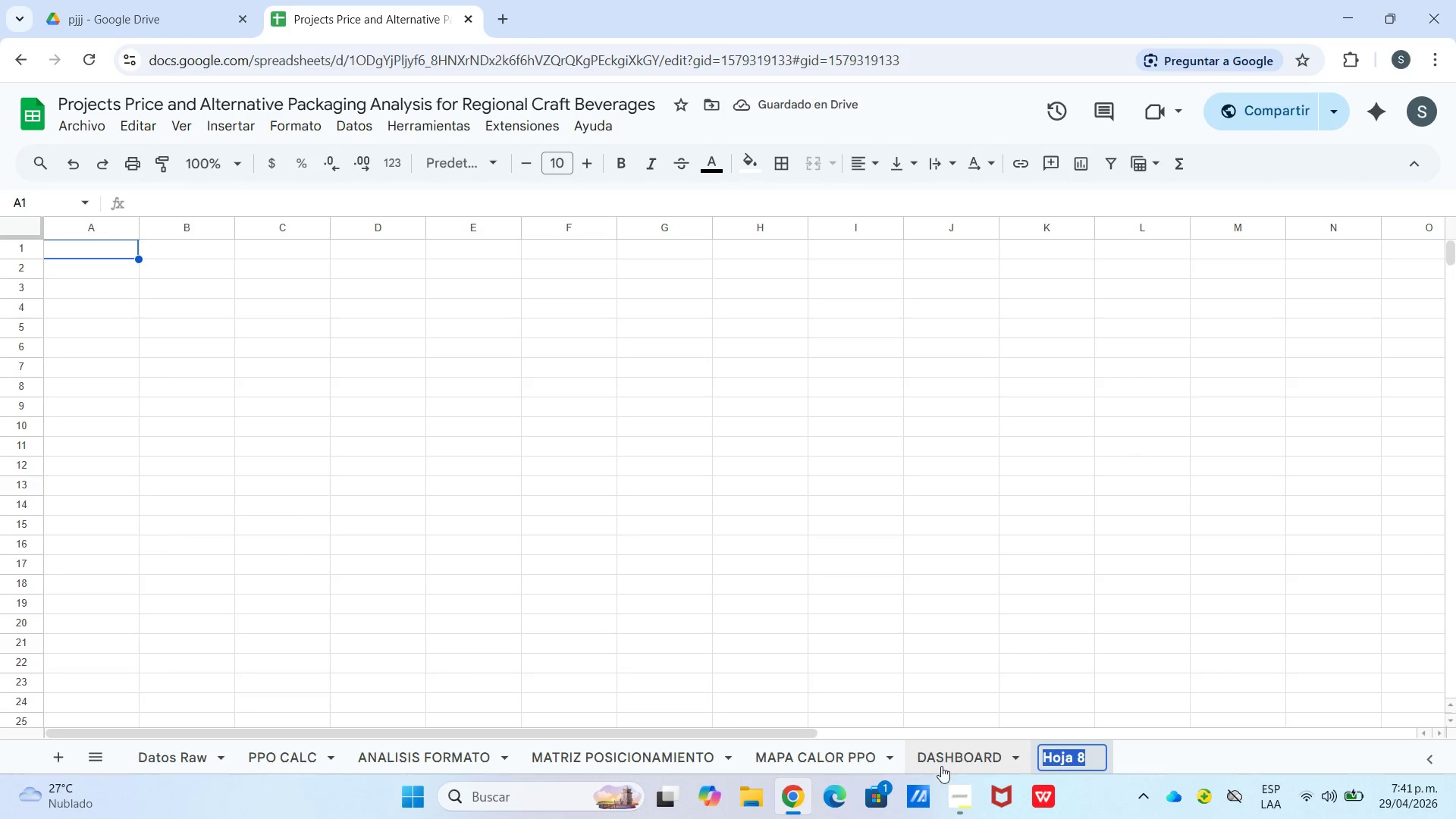 
left_click([934, 744])
 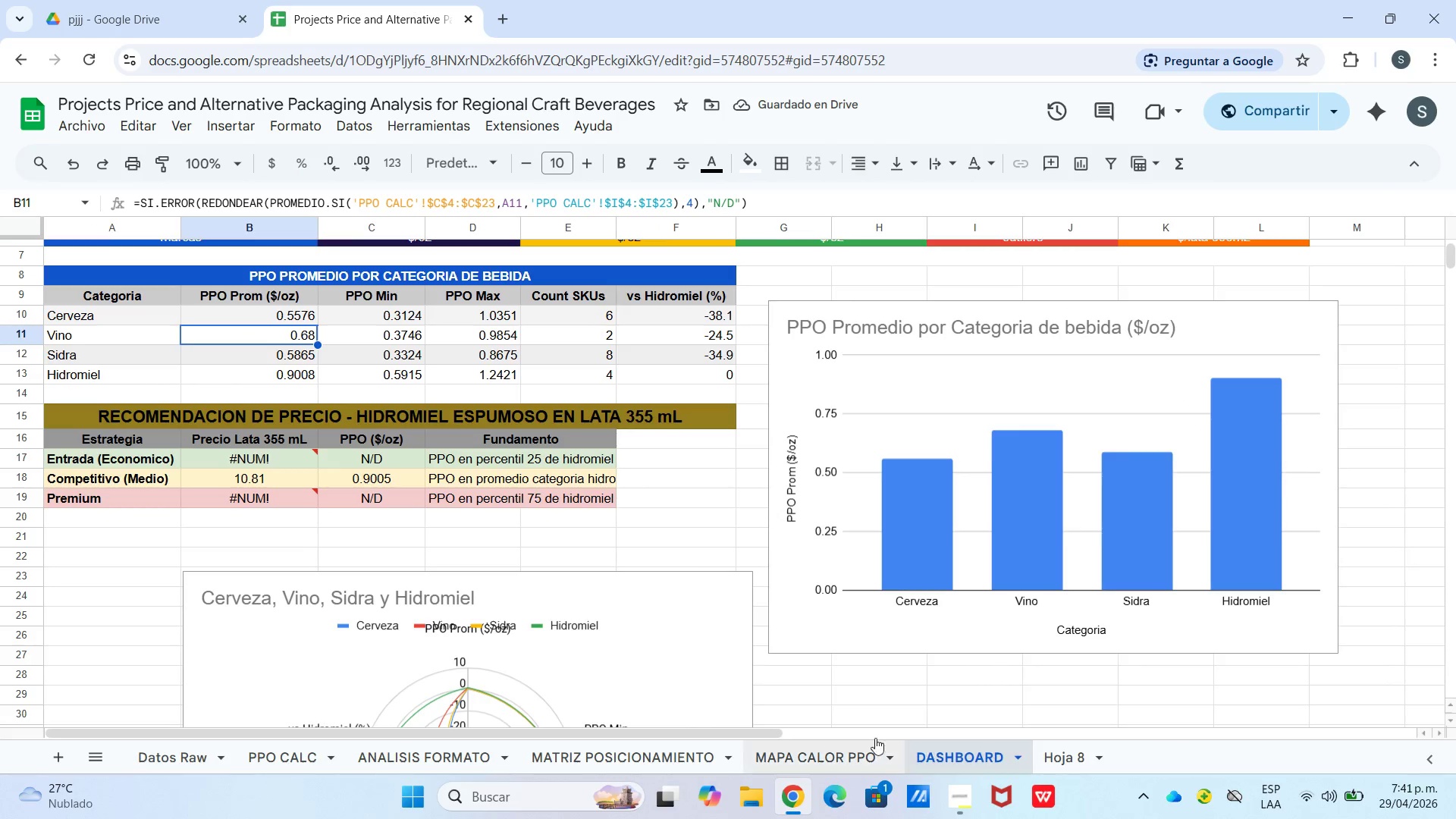 
scroll: coordinate [832, 682], scroll_direction: up, amount: 8.0
 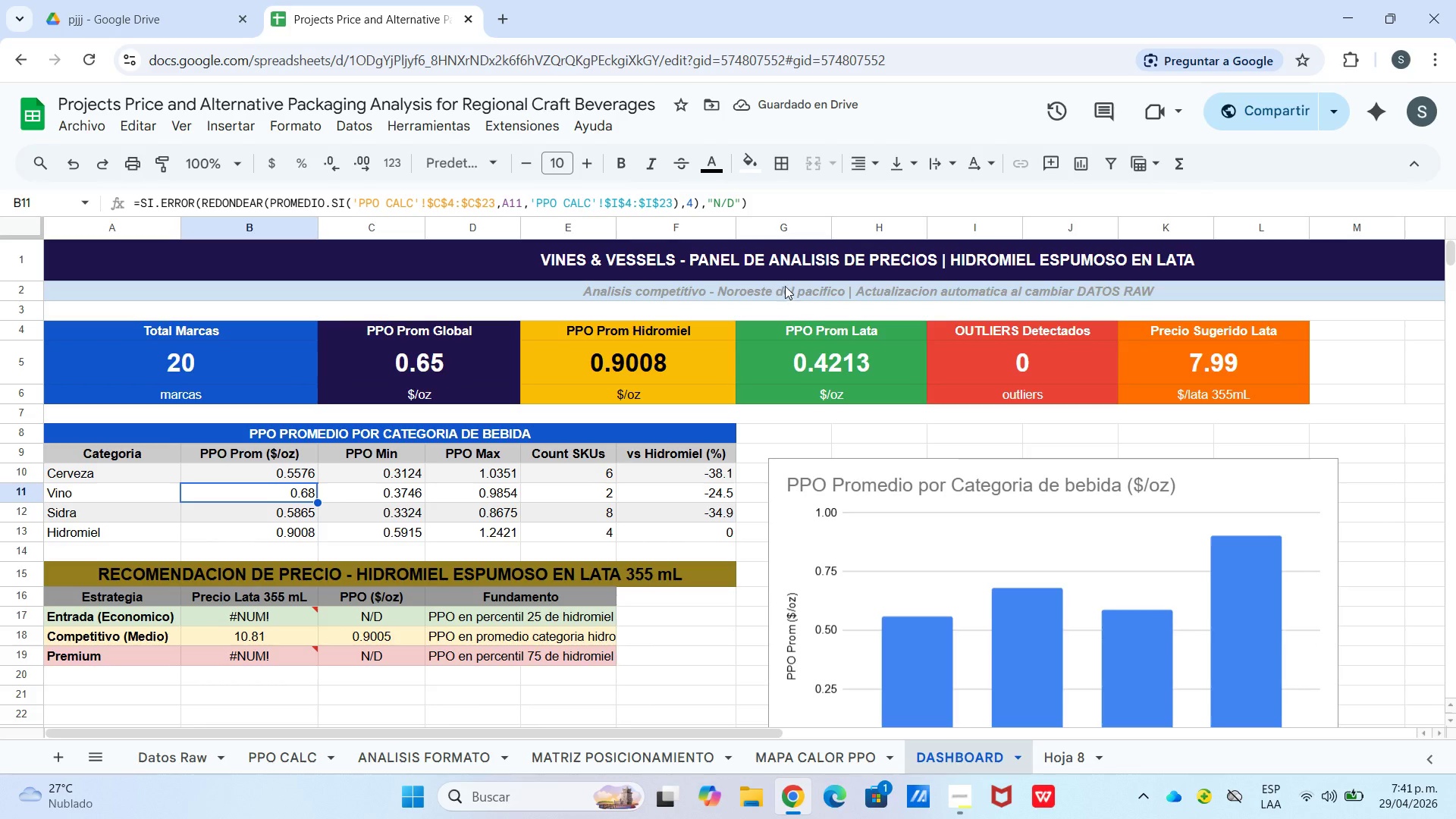 
left_click_drag(start_coordinate=[785, 265], to_coordinate=[1276, 352])
 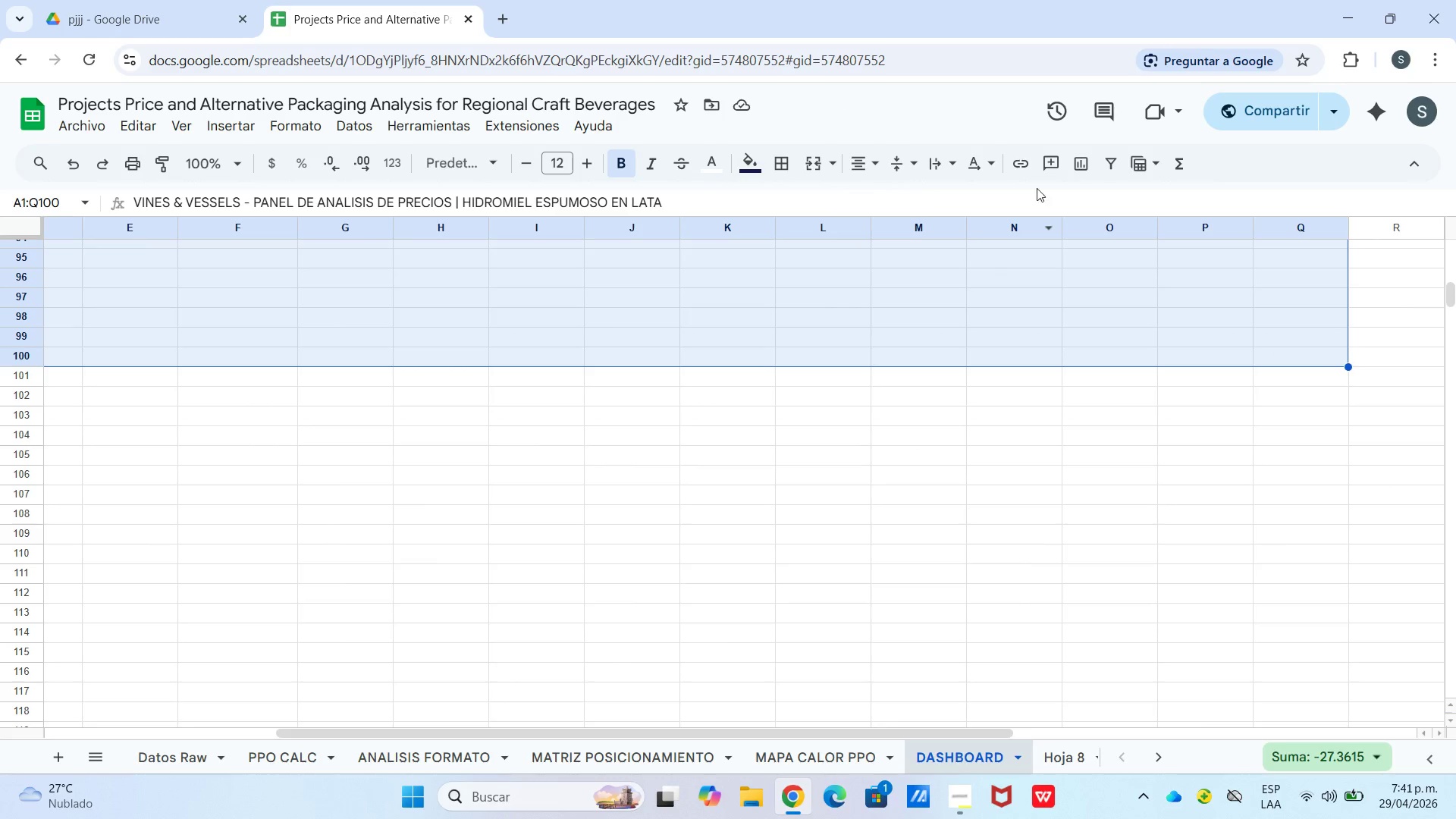 
scroll: coordinate [1287, 402], scroll_direction: down, amount: 20.0
 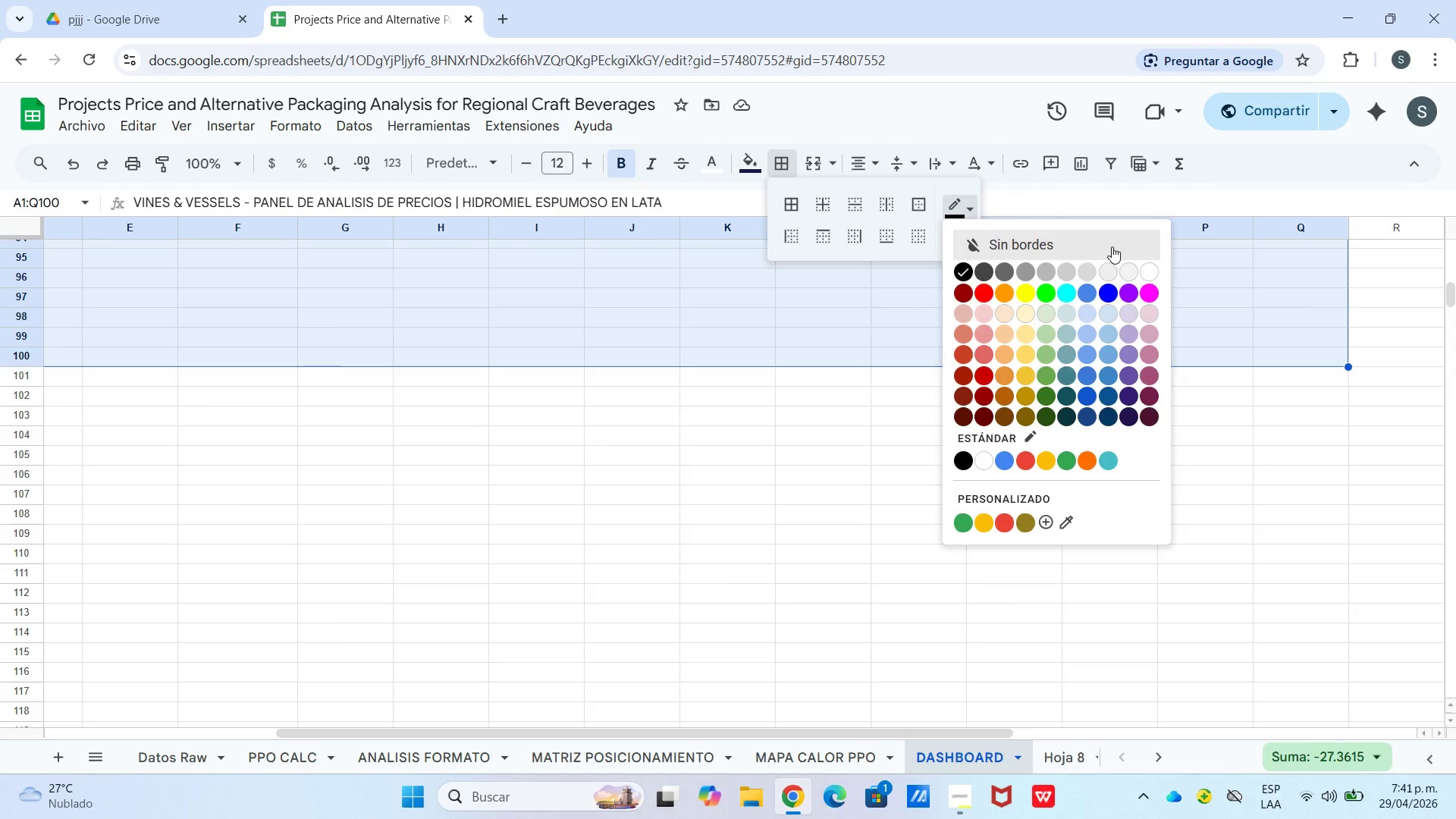 
left_click([824, 209])
 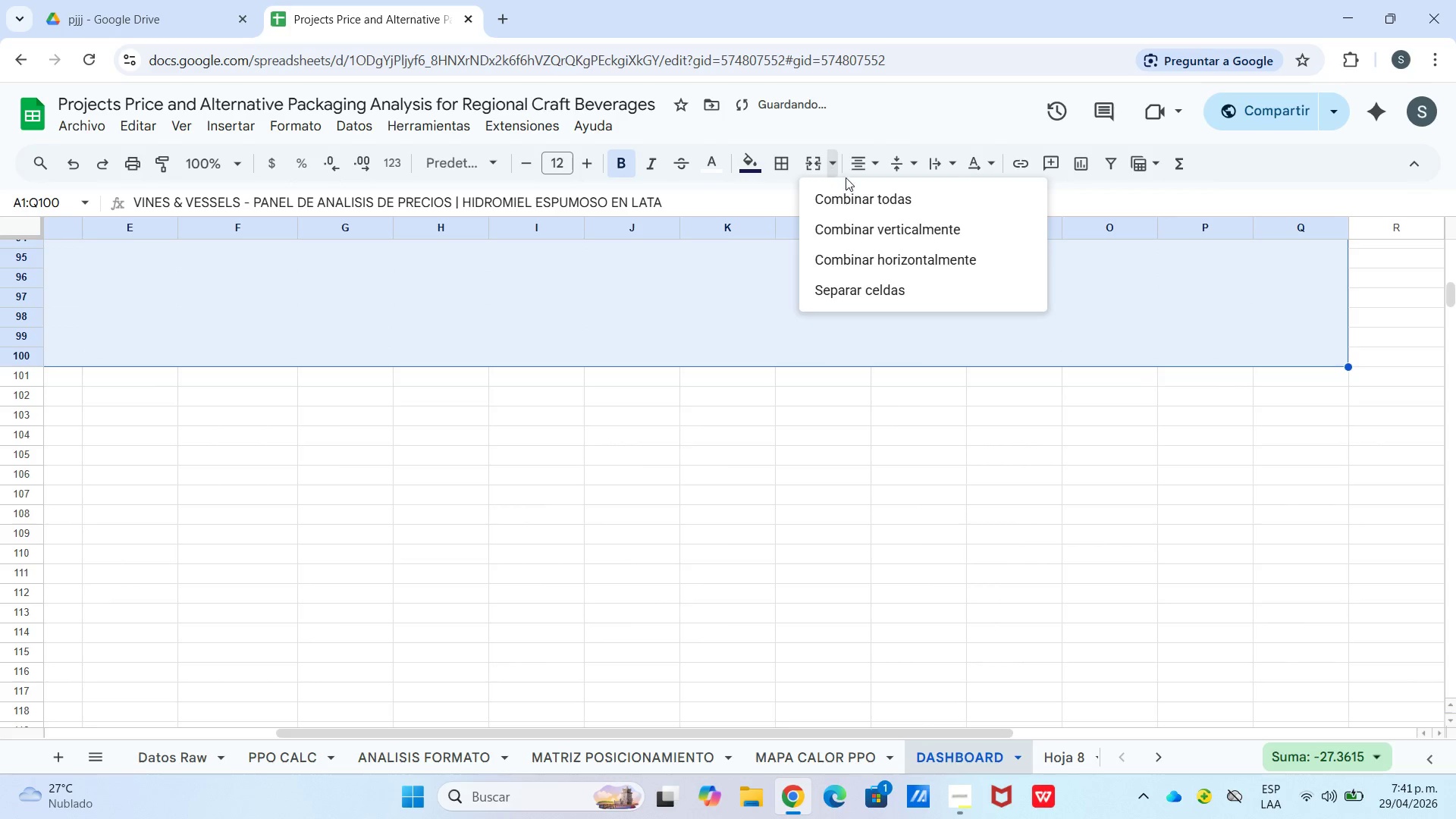 
double_click([741, 510])
 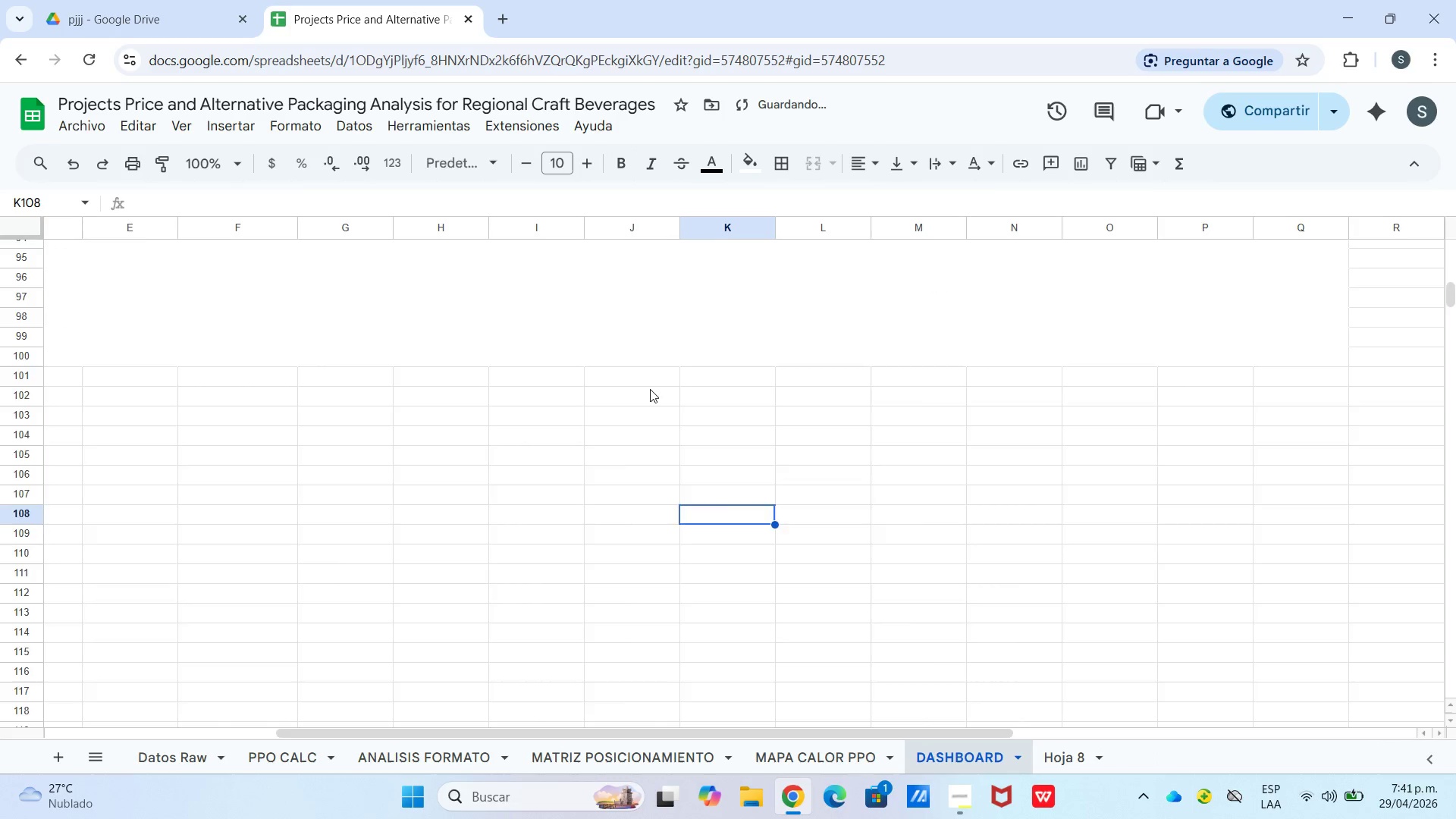 
scroll: coordinate [658, 400], scroll_direction: up, amount: 25.0
 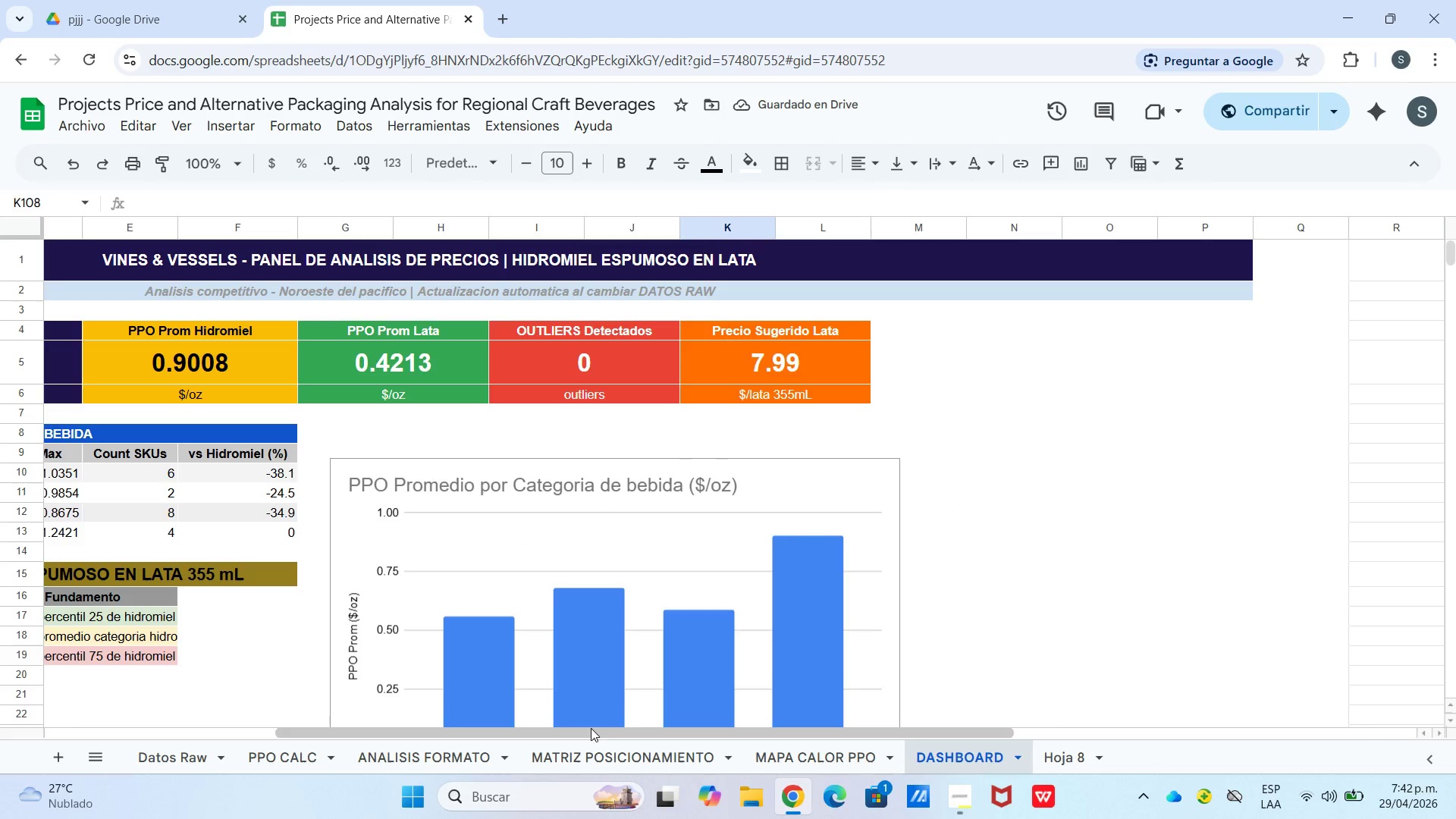 
left_click_drag(start_coordinate=[583, 727], to_coordinate=[219, 754])
 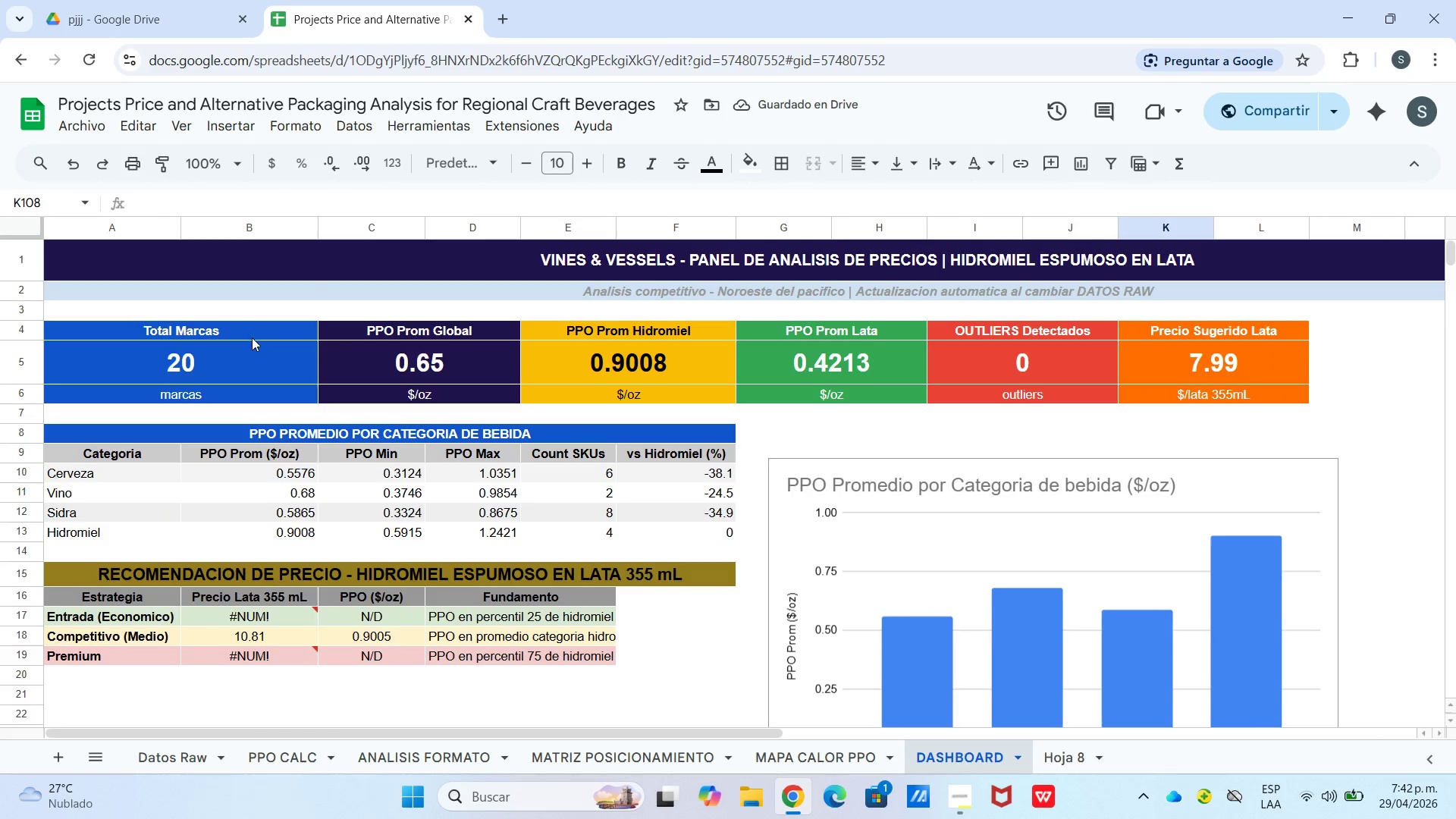 
left_click_drag(start_coordinate=[251, 337], to_coordinate=[274, 394])
 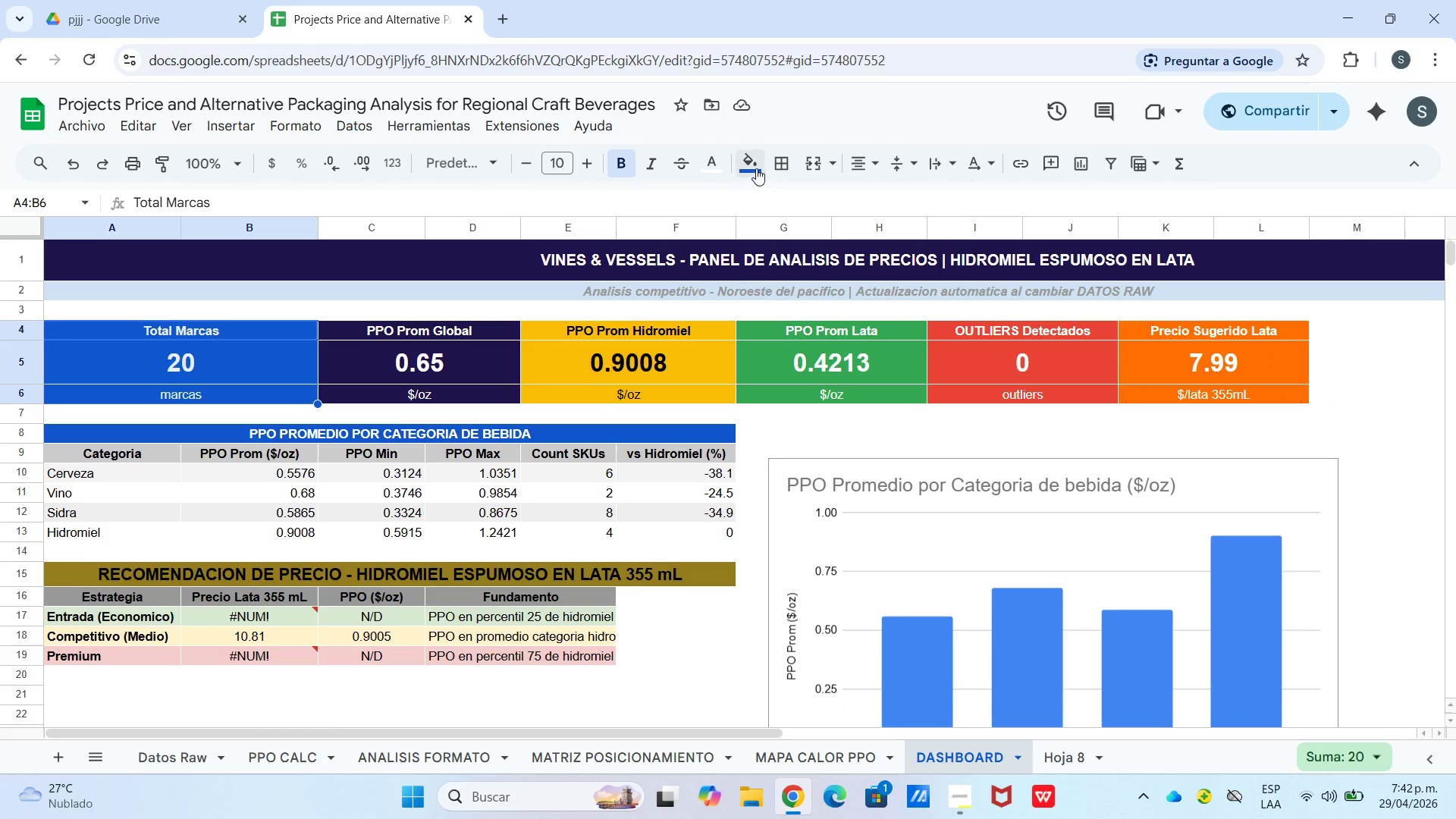 
left_click([756, 168])
 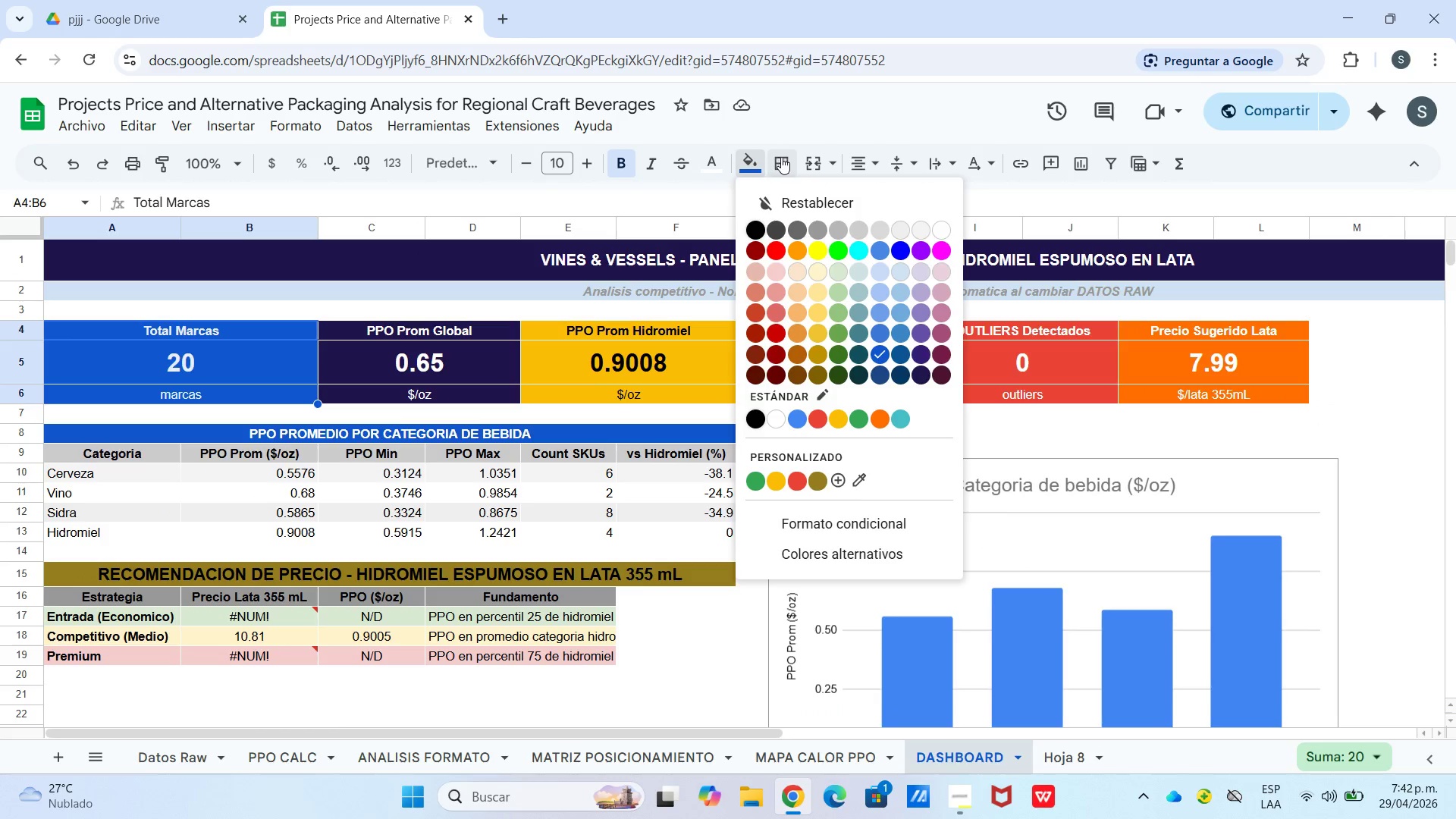 
left_click([786, 157])
 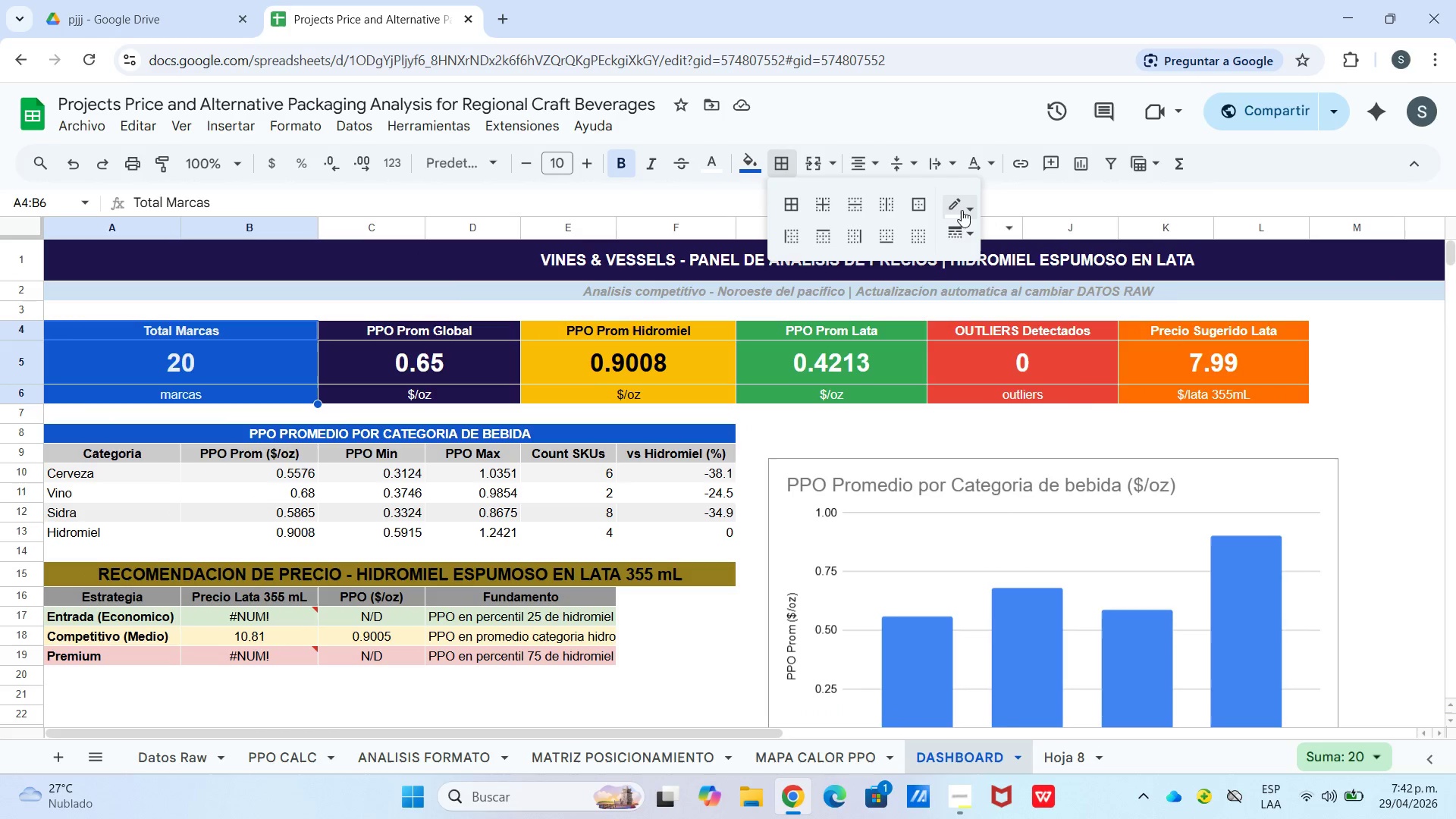 
left_click([968, 207])
 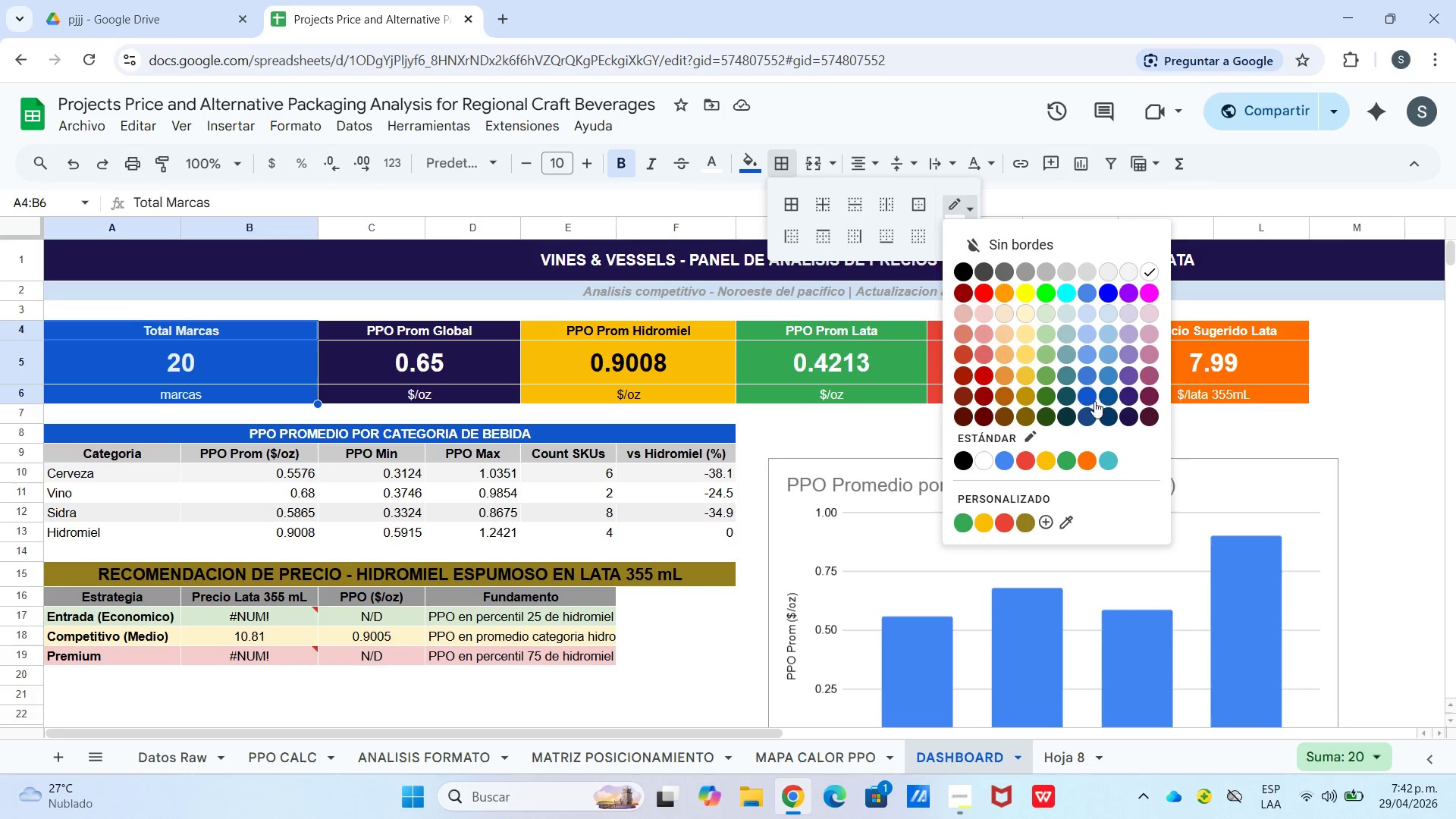 
left_click([1087, 400])
 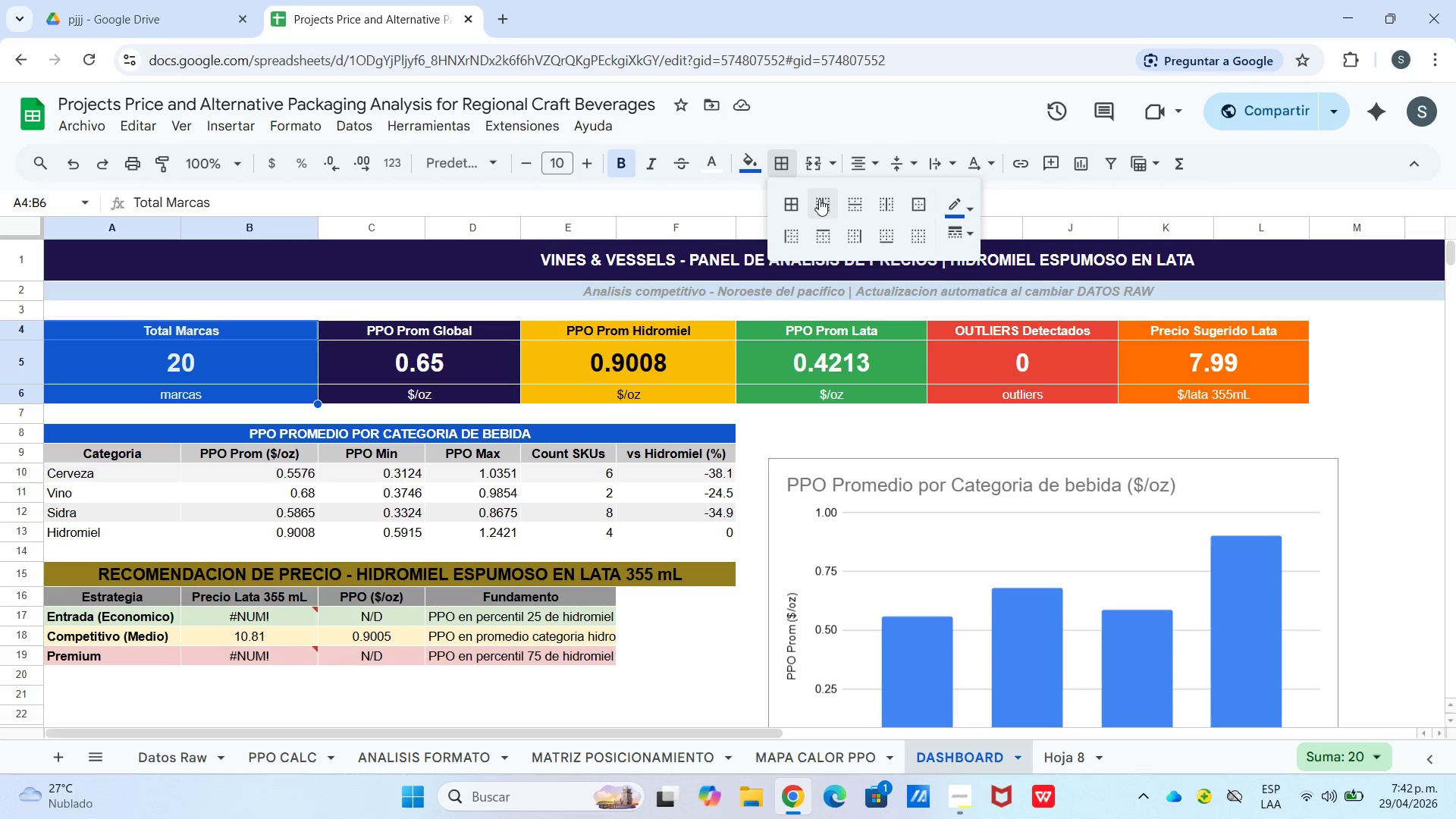 
left_click([799, 199])
 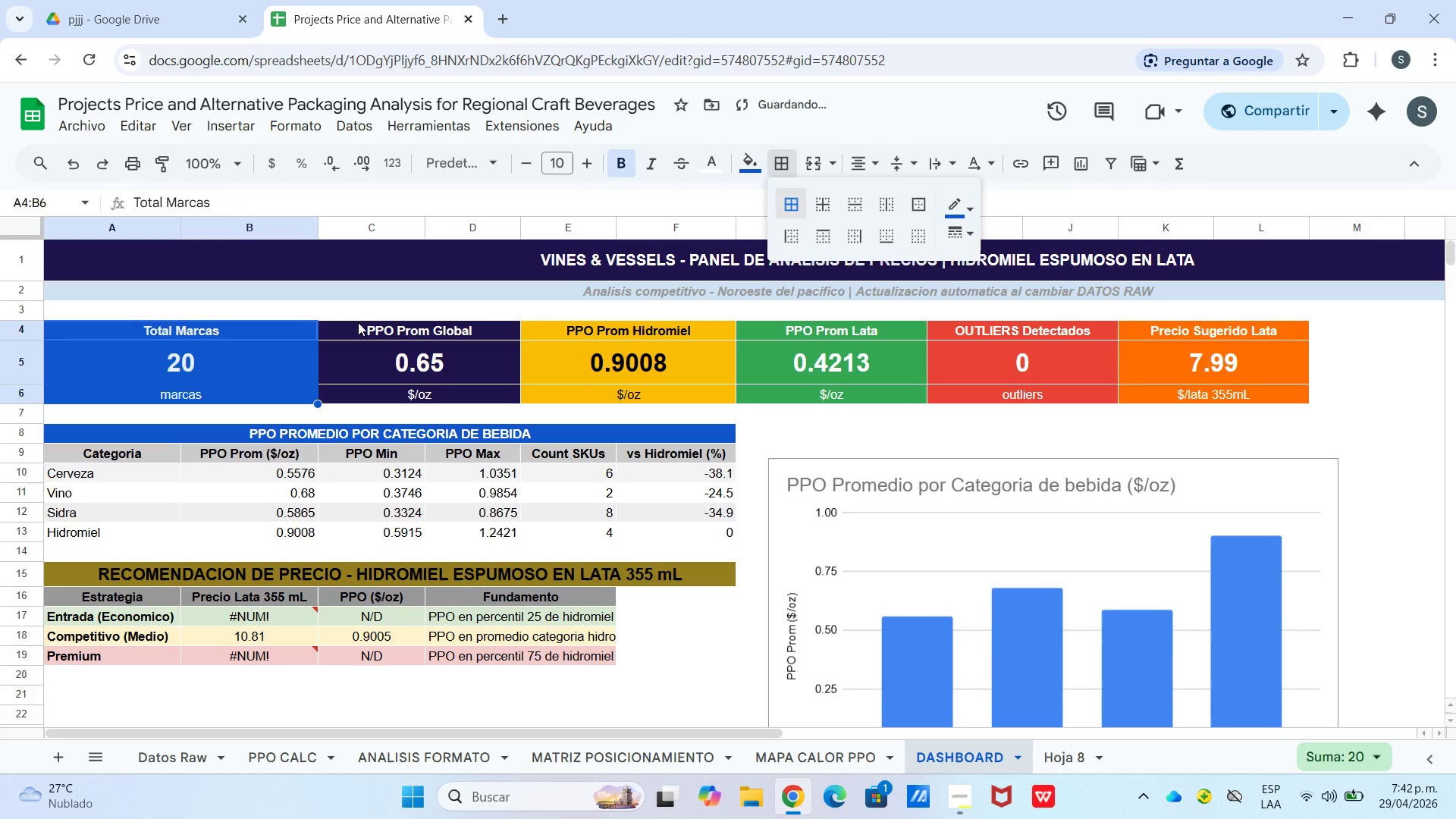 
left_click_drag(start_coordinate=[358, 322], to_coordinate=[375, 389])
 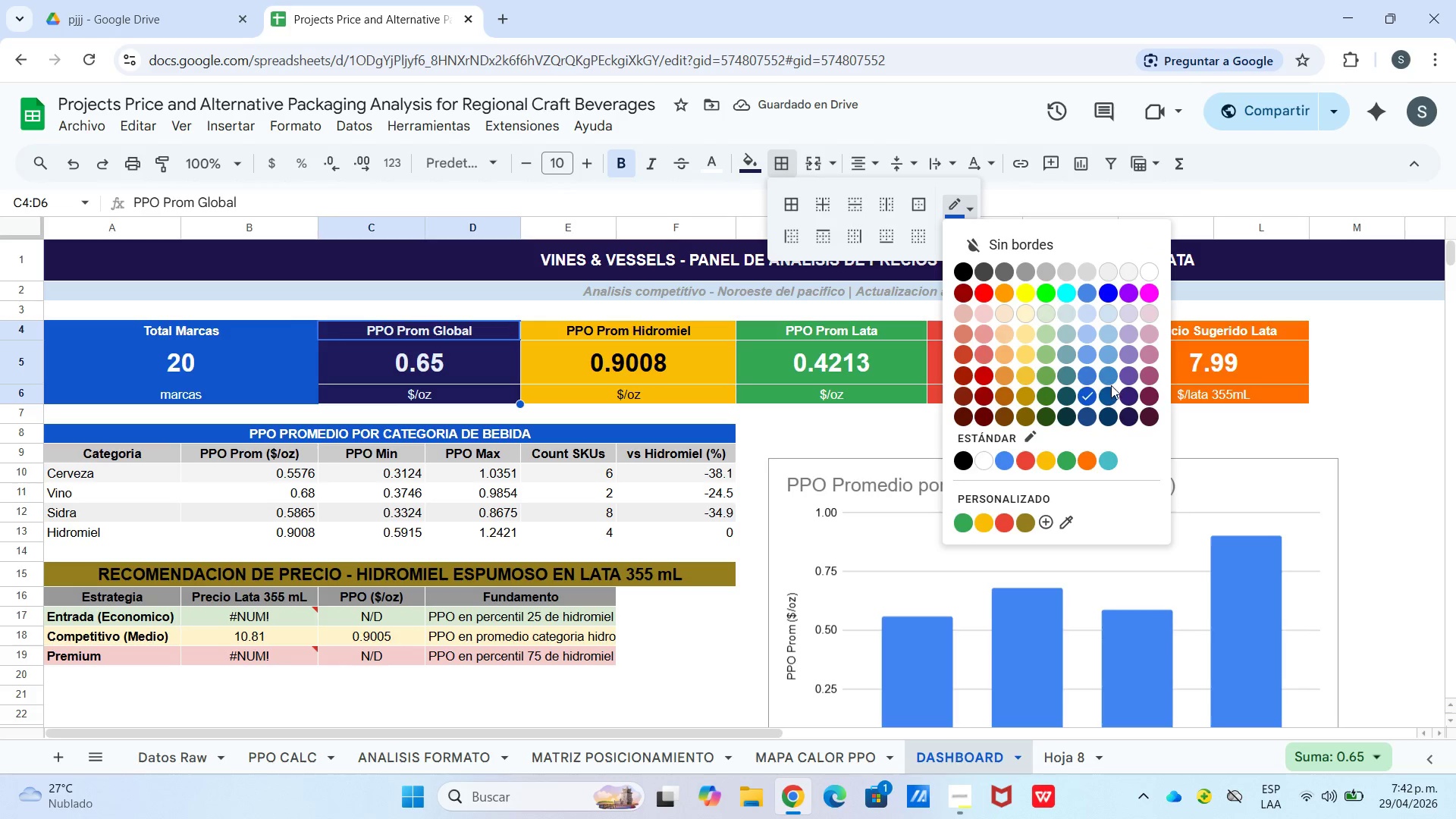 
left_click([1128, 413])
 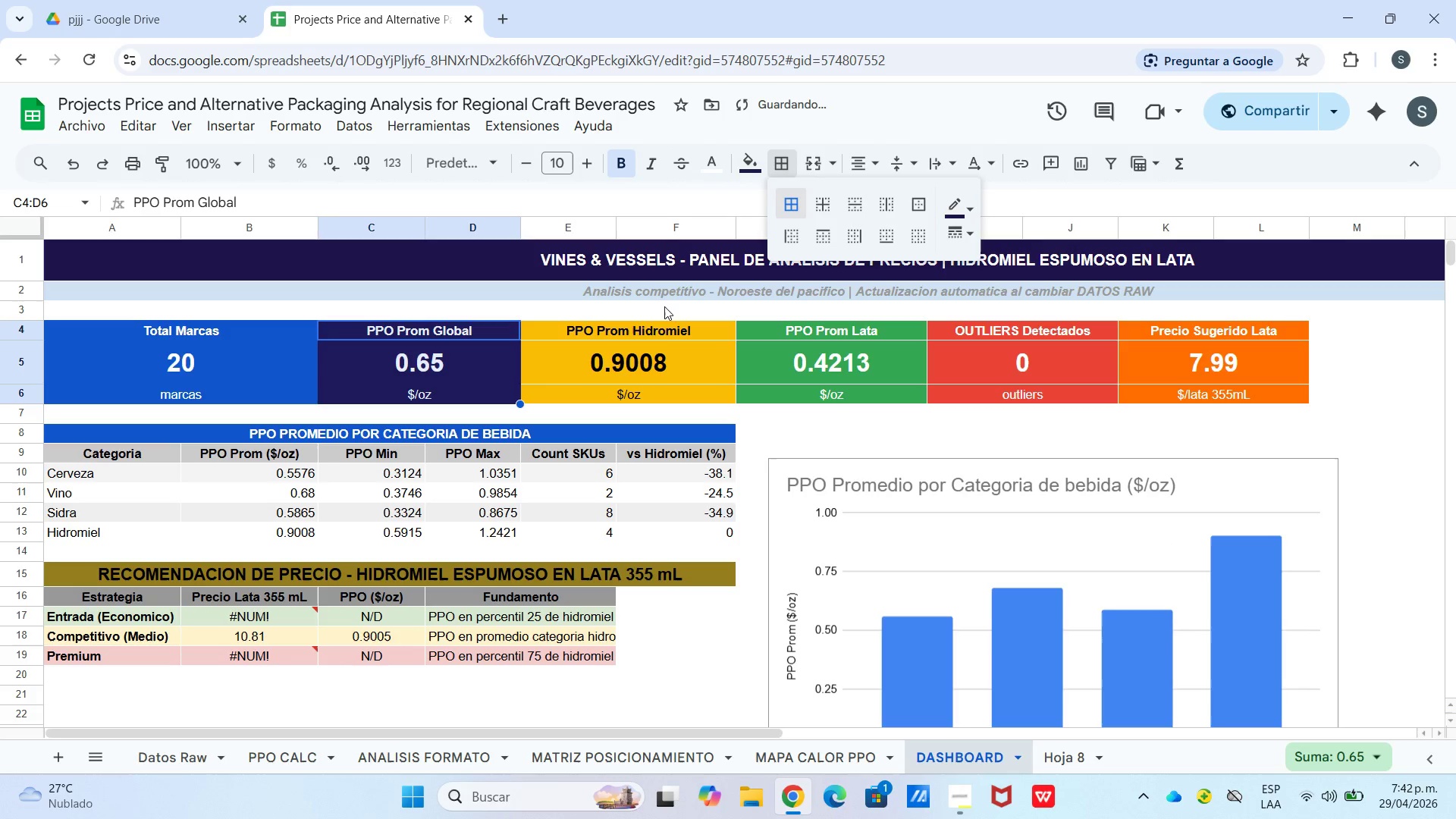 
left_click_drag(start_coordinate=[657, 331], to_coordinate=[659, 394])
 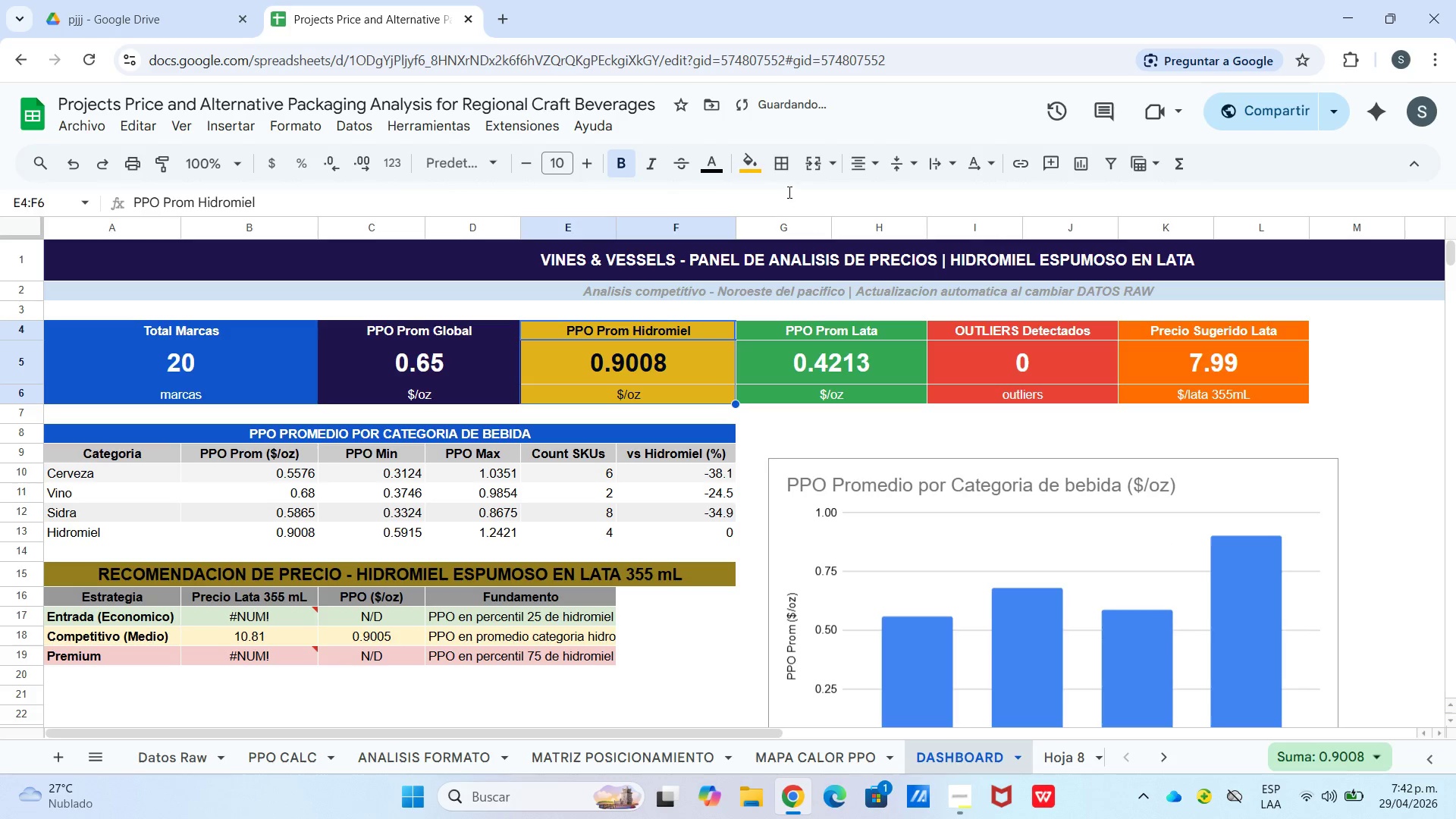 
left_click_drag(start_coordinate=[783, 164], to_coordinate=[823, 192])
 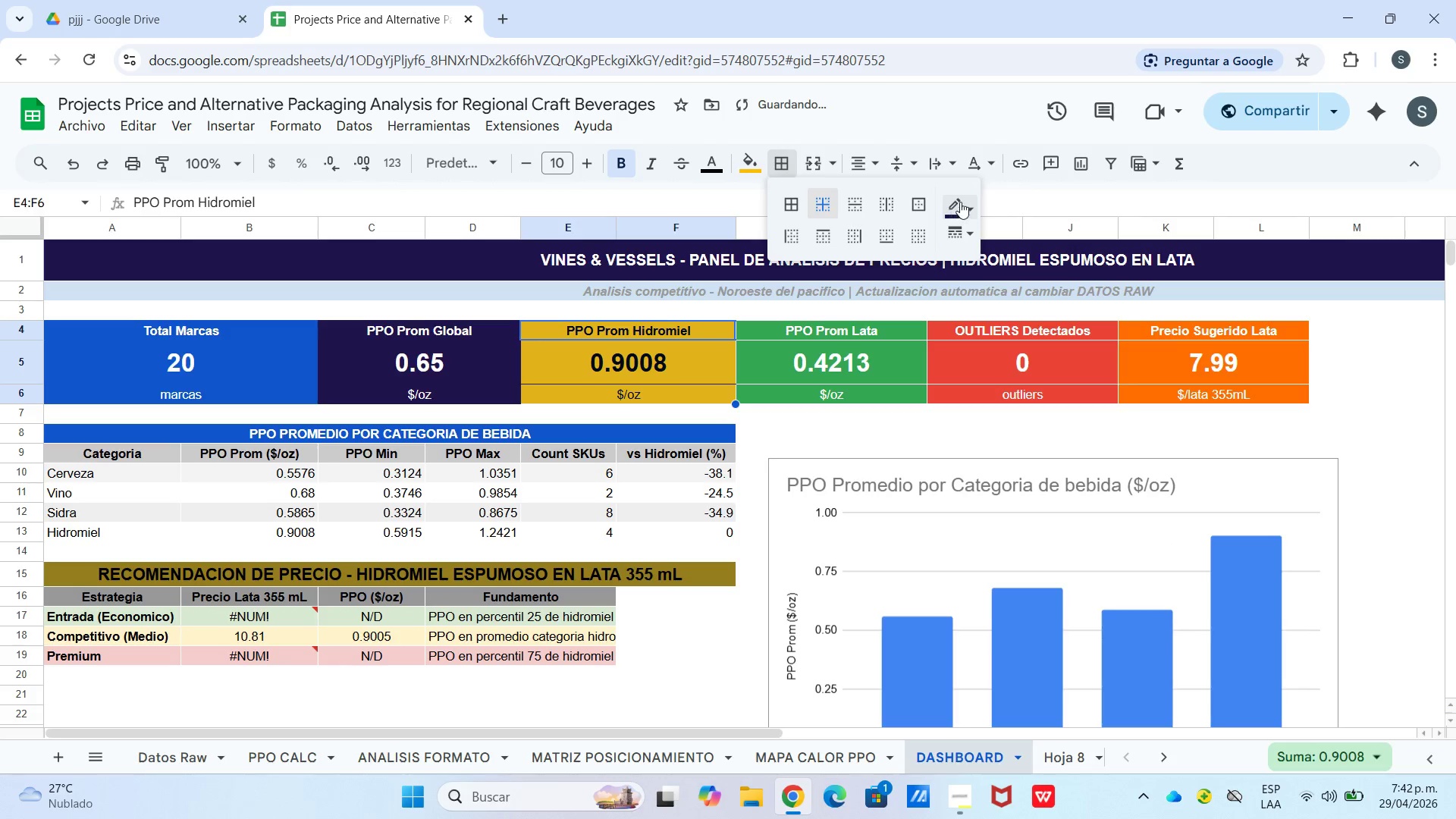 
left_click_drag(start_coordinate=[962, 203], to_coordinate=[967, 207])
 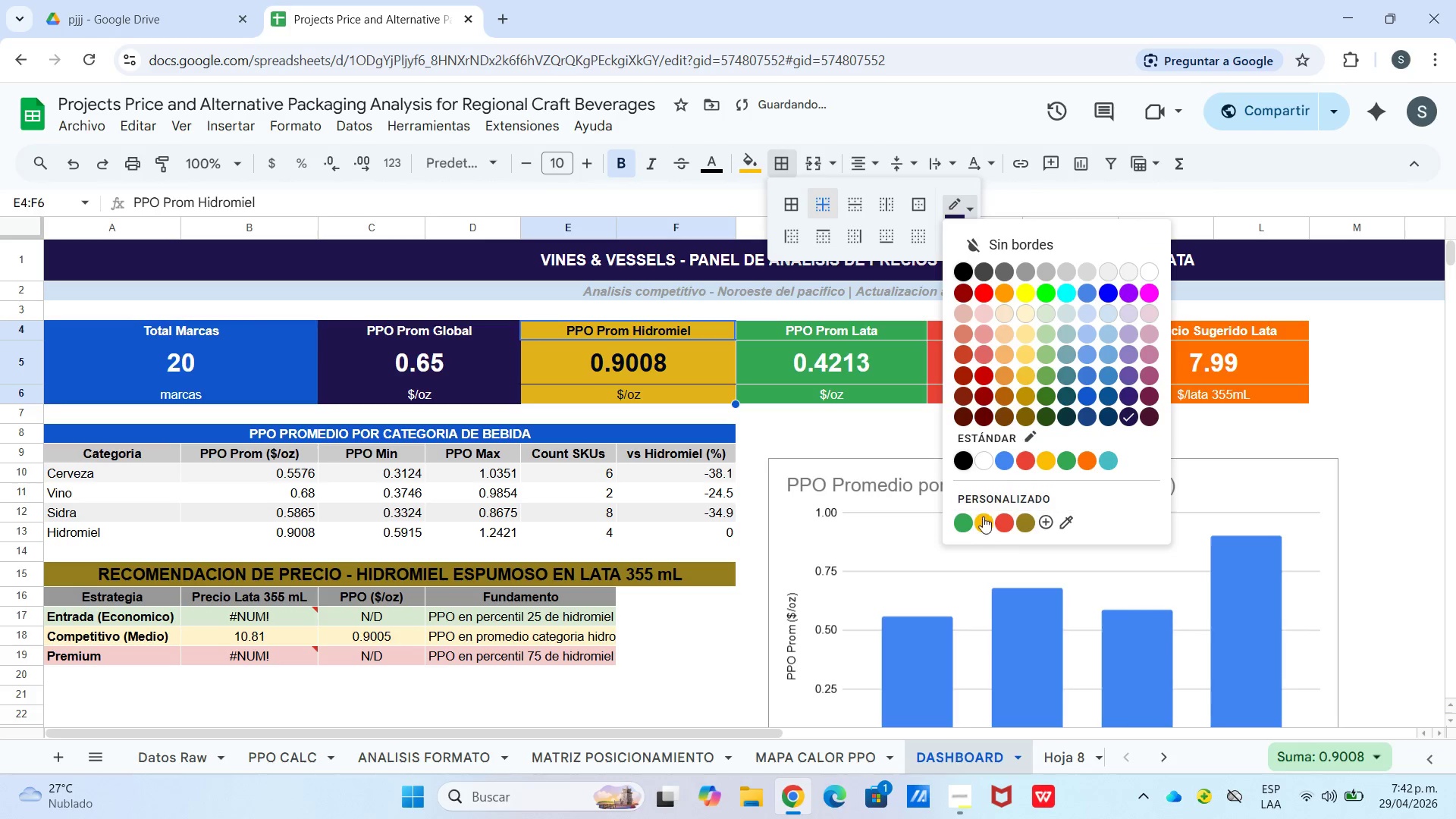 
left_click([986, 519])
 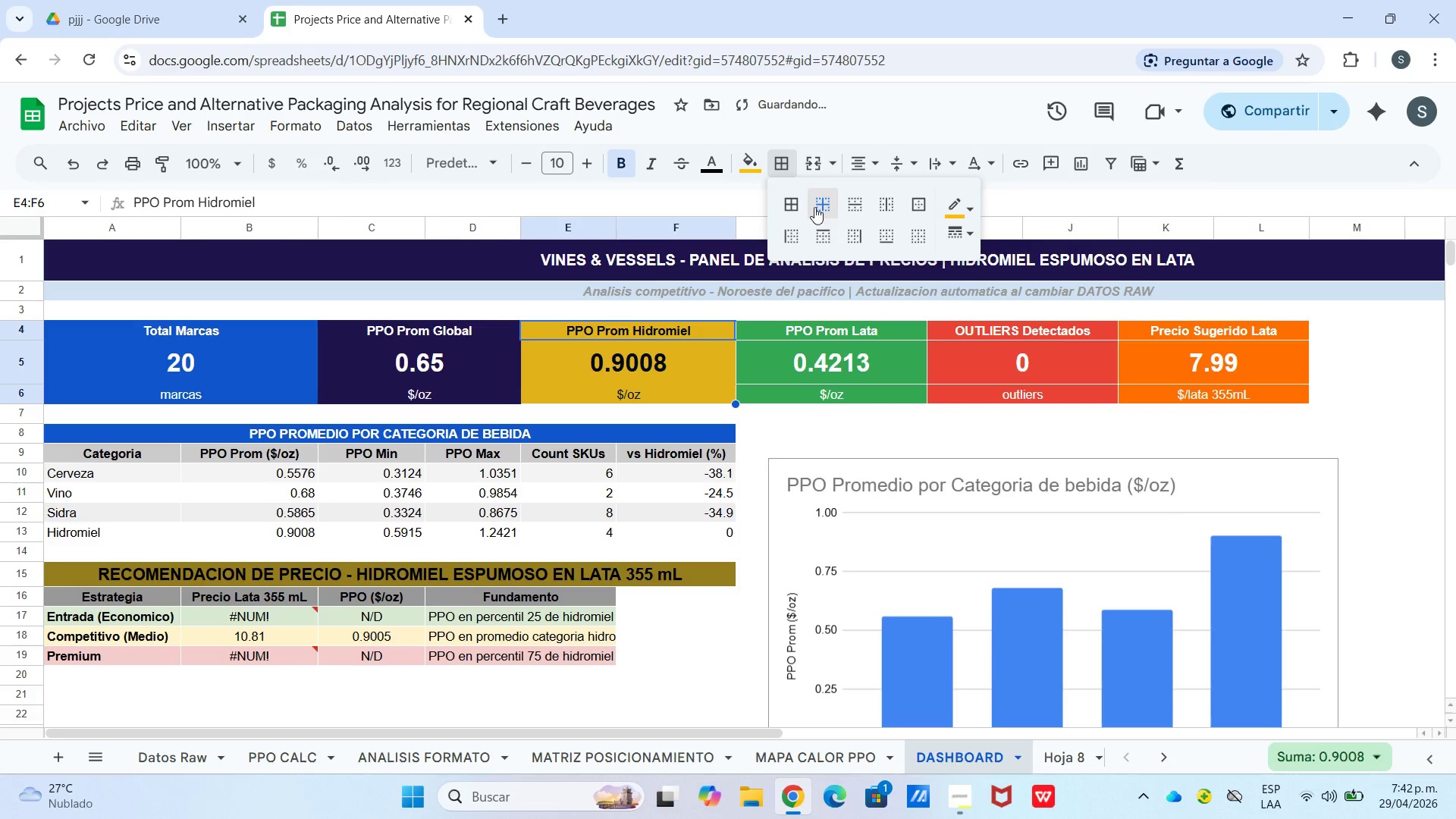 
left_click([792, 196])
 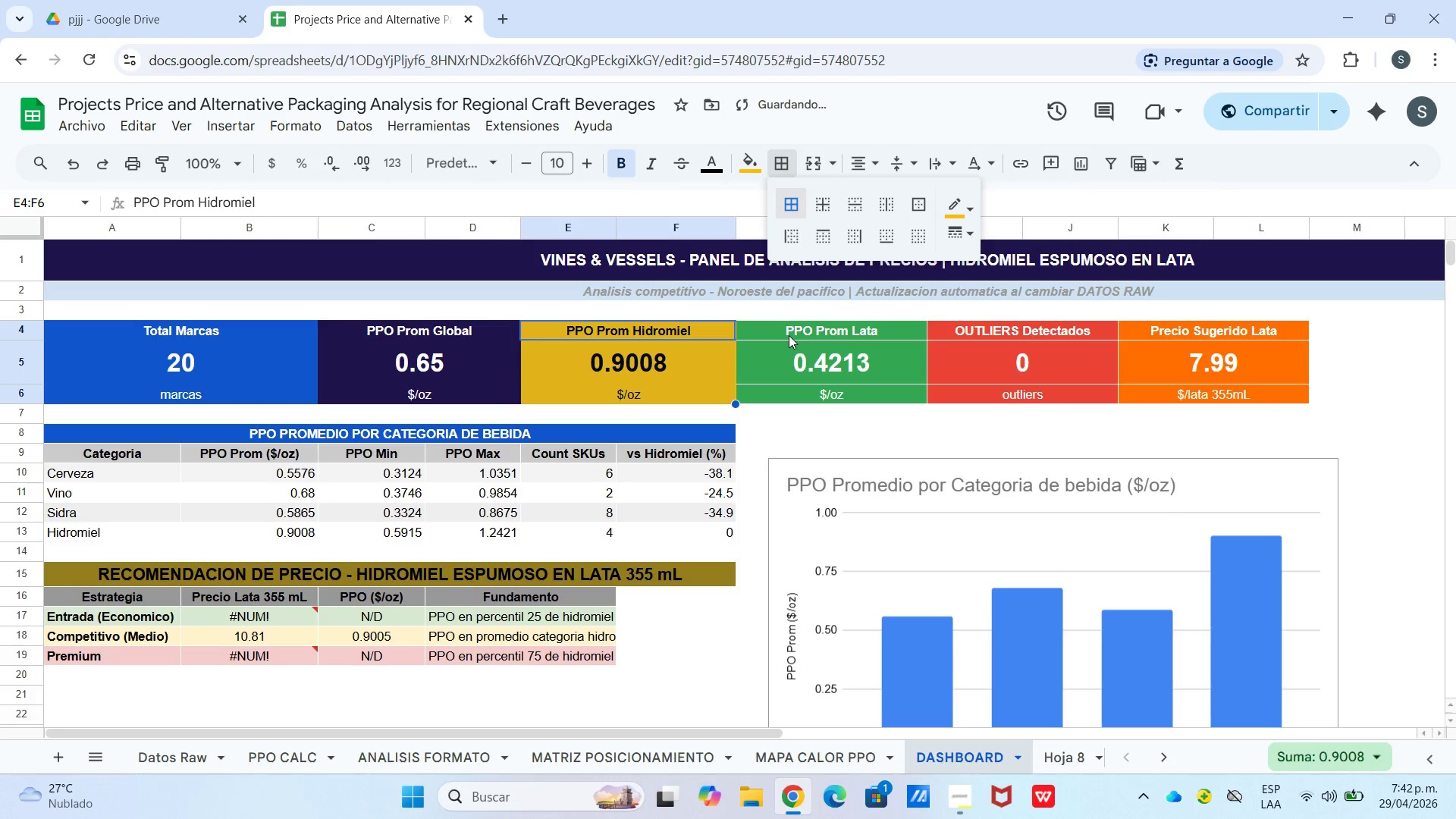 
left_click_drag(start_coordinate=[789, 335], to_coordinate=[790, 387])
 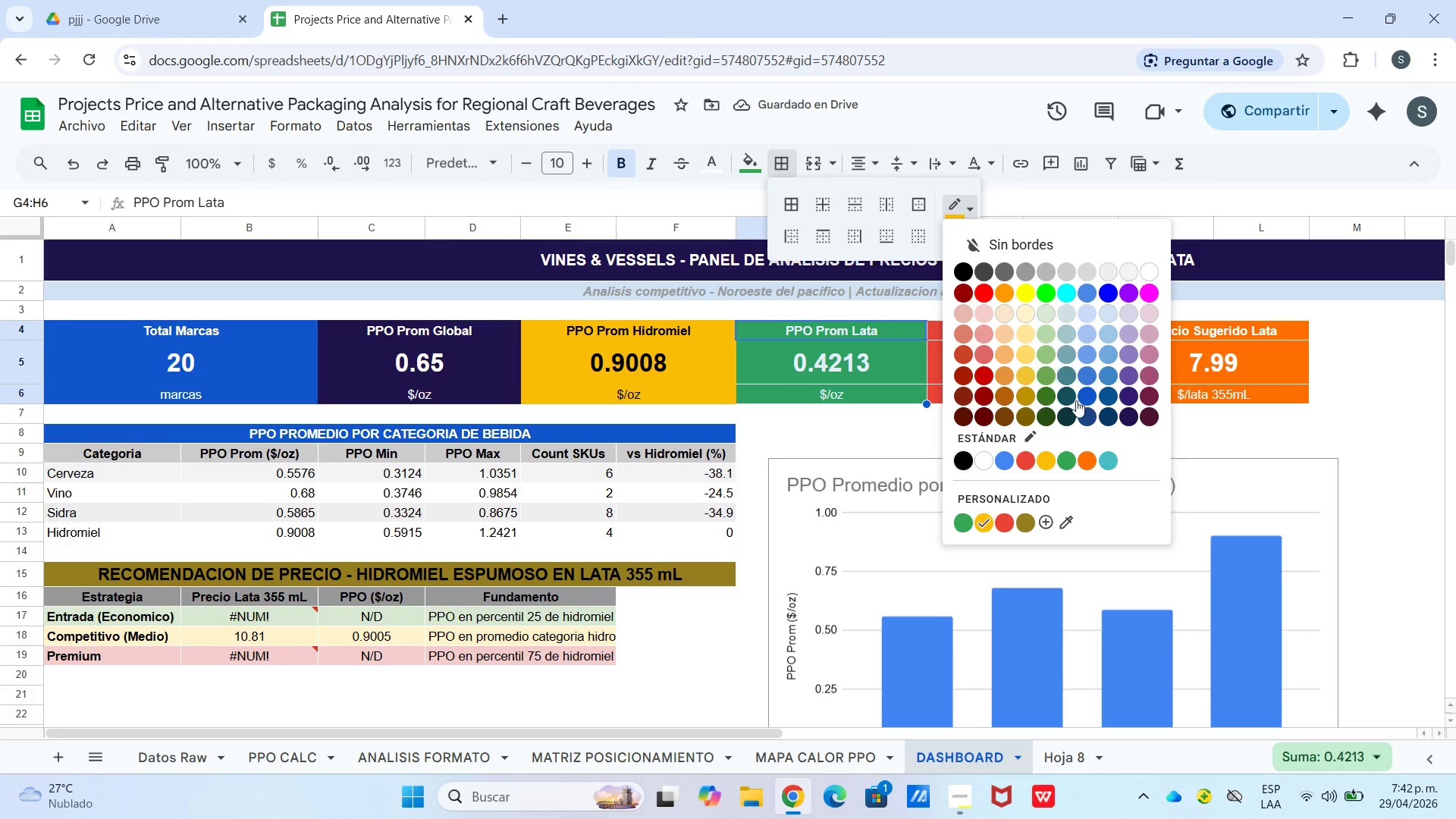 
left_click_drag(start_coordinate=[1068, 457], to_coordinate=[1065, 457])
 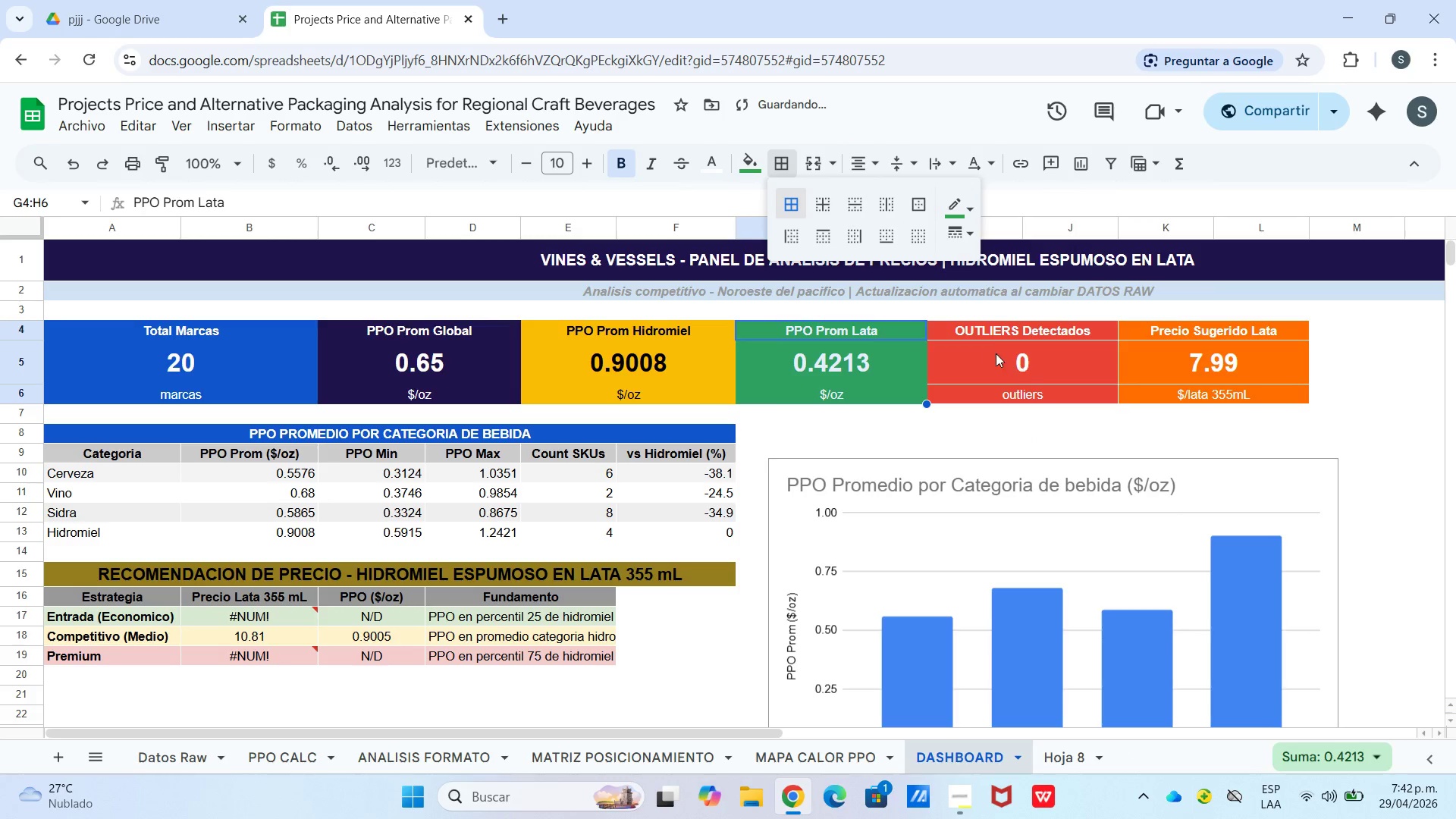 
left_click_drag(start_coordinate=[984, 332], to_coordinate=[984, 390])
 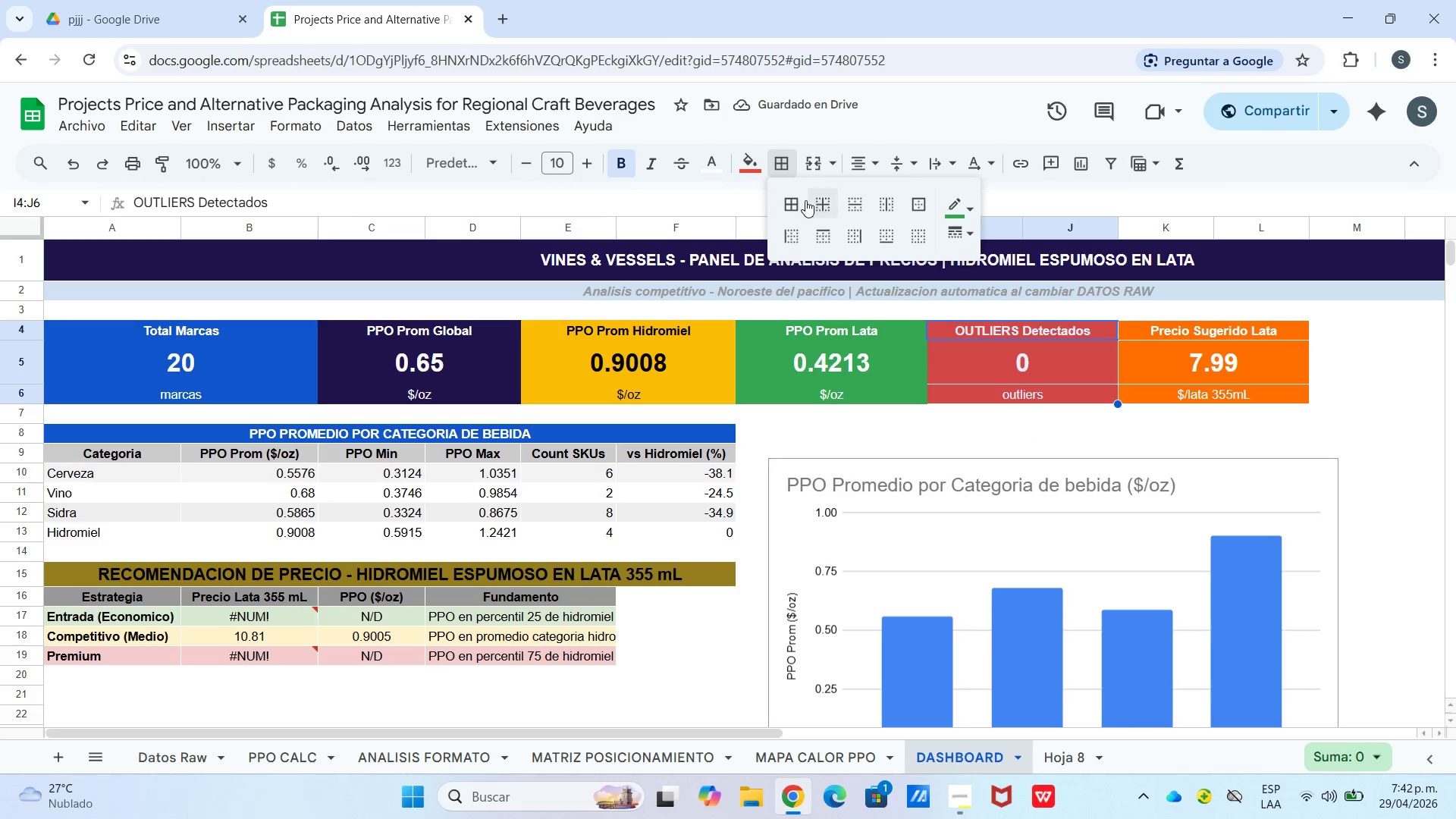 
left_click_drag(start_coordinate=[967, 206], to_coordinate=[970, 210])
 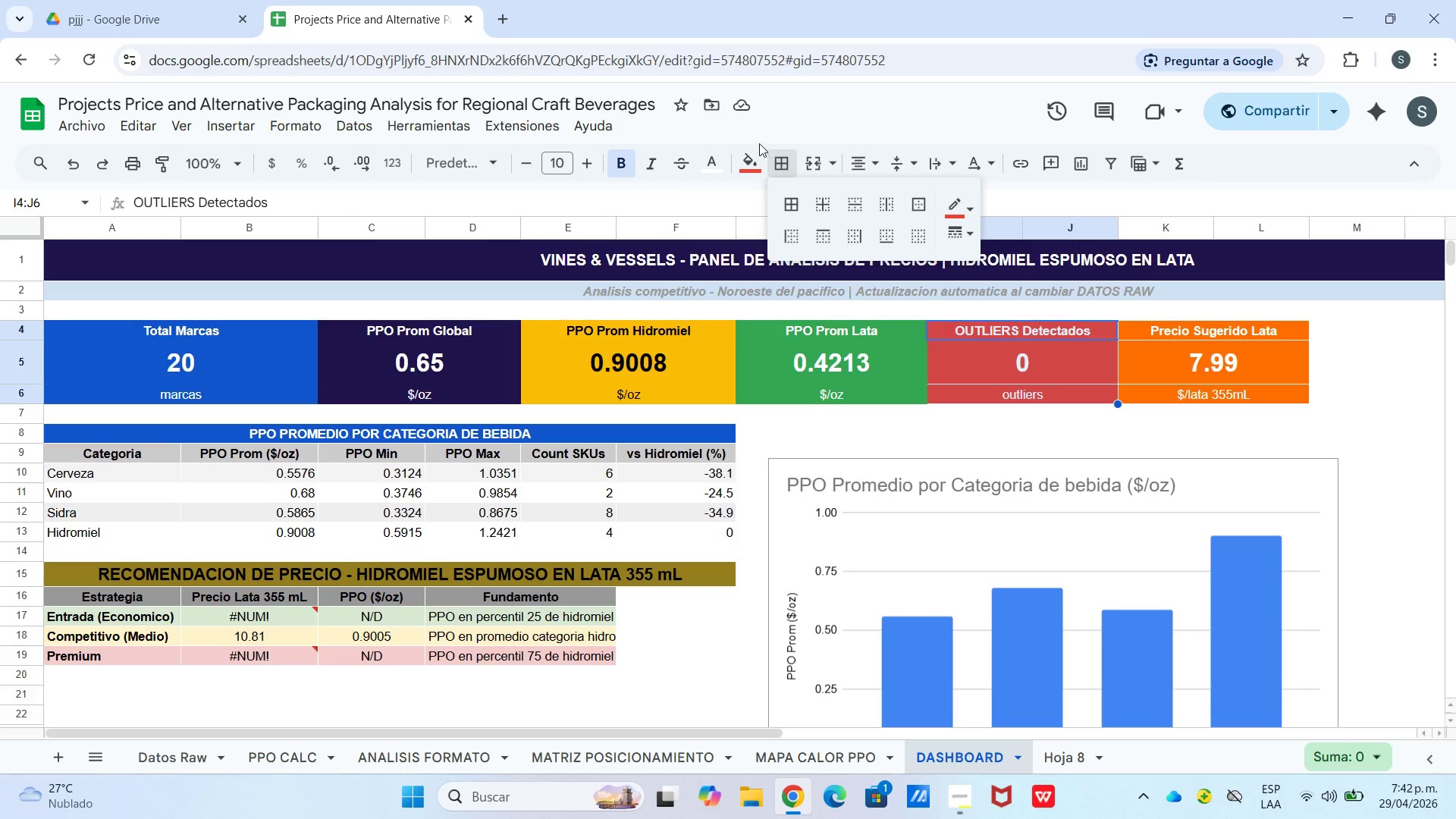 
left_click([808, 209])
 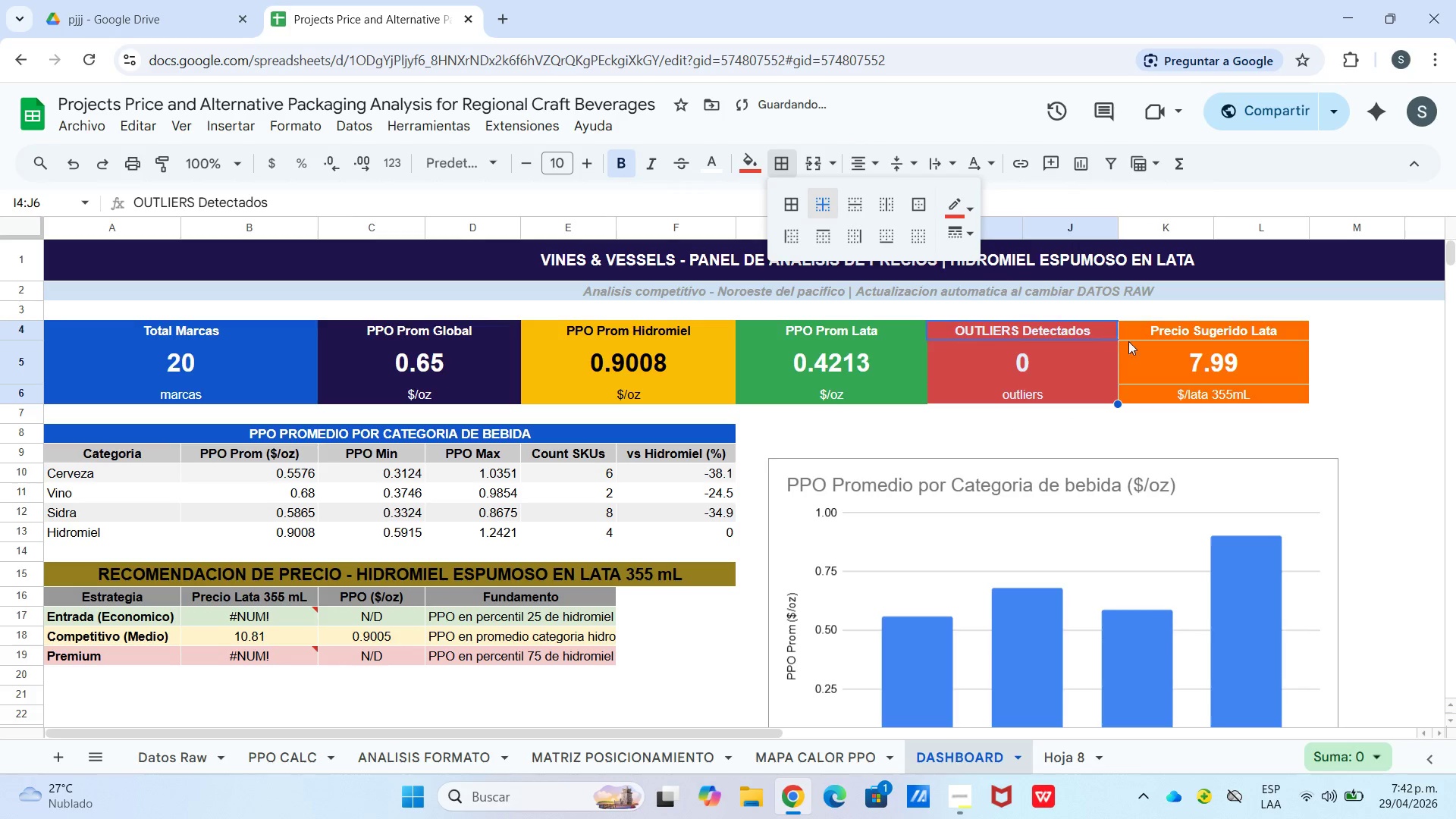 
left_click_drag(start_coordinate=[1139, 340], to_coordinate=[1144, 399])
 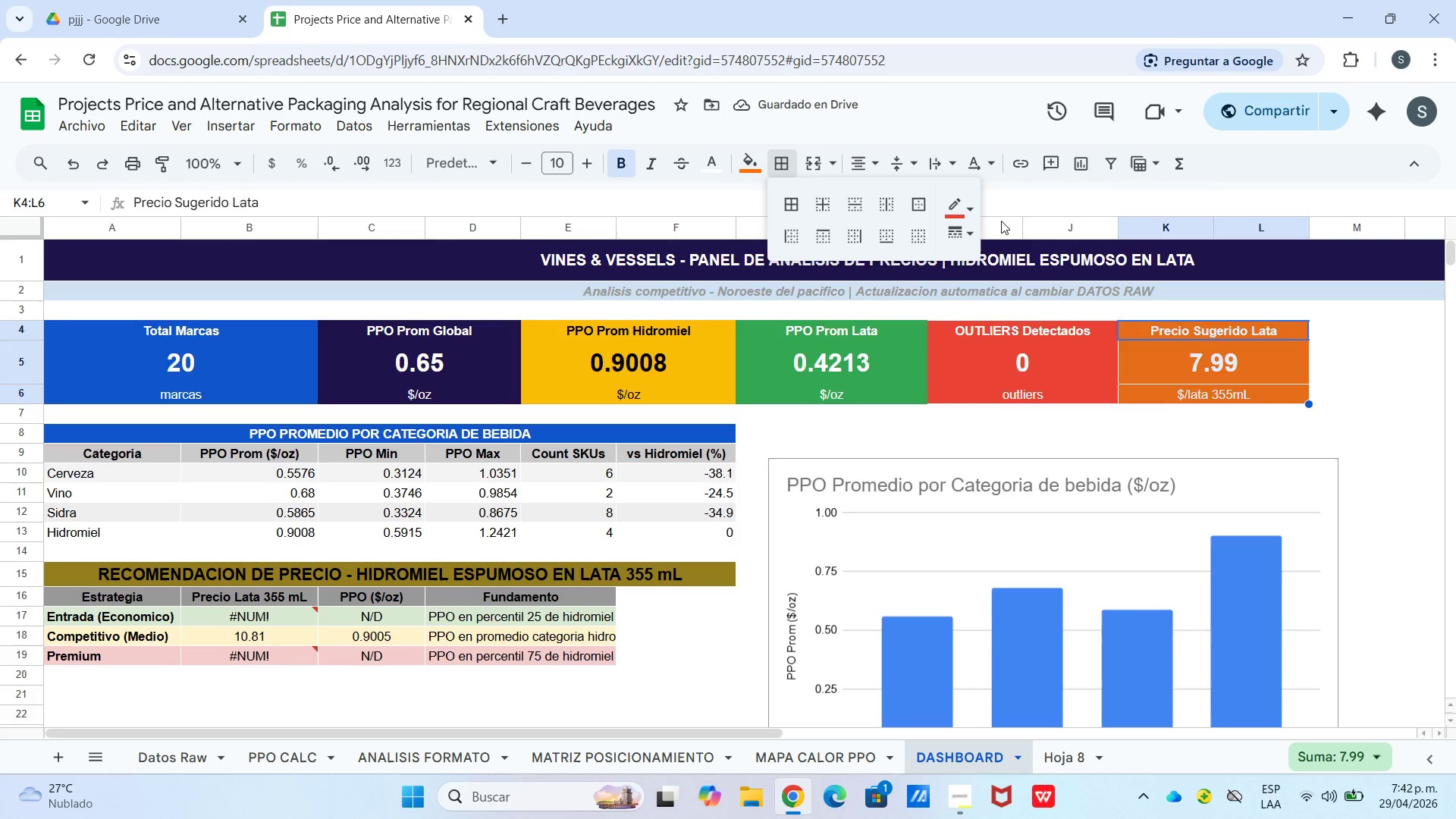 
left_click([961, 209])
 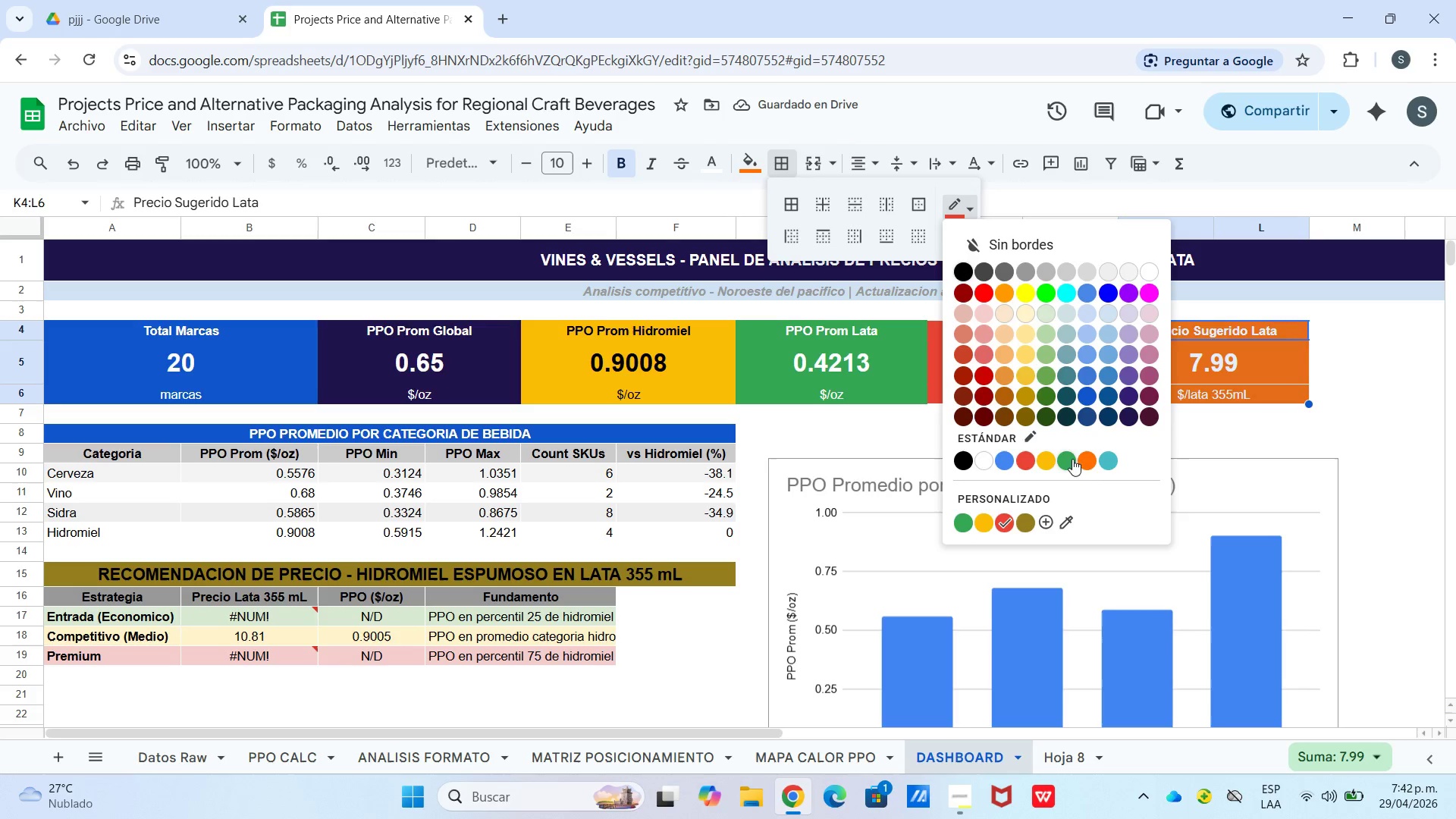 
left_click([1084, 465])
 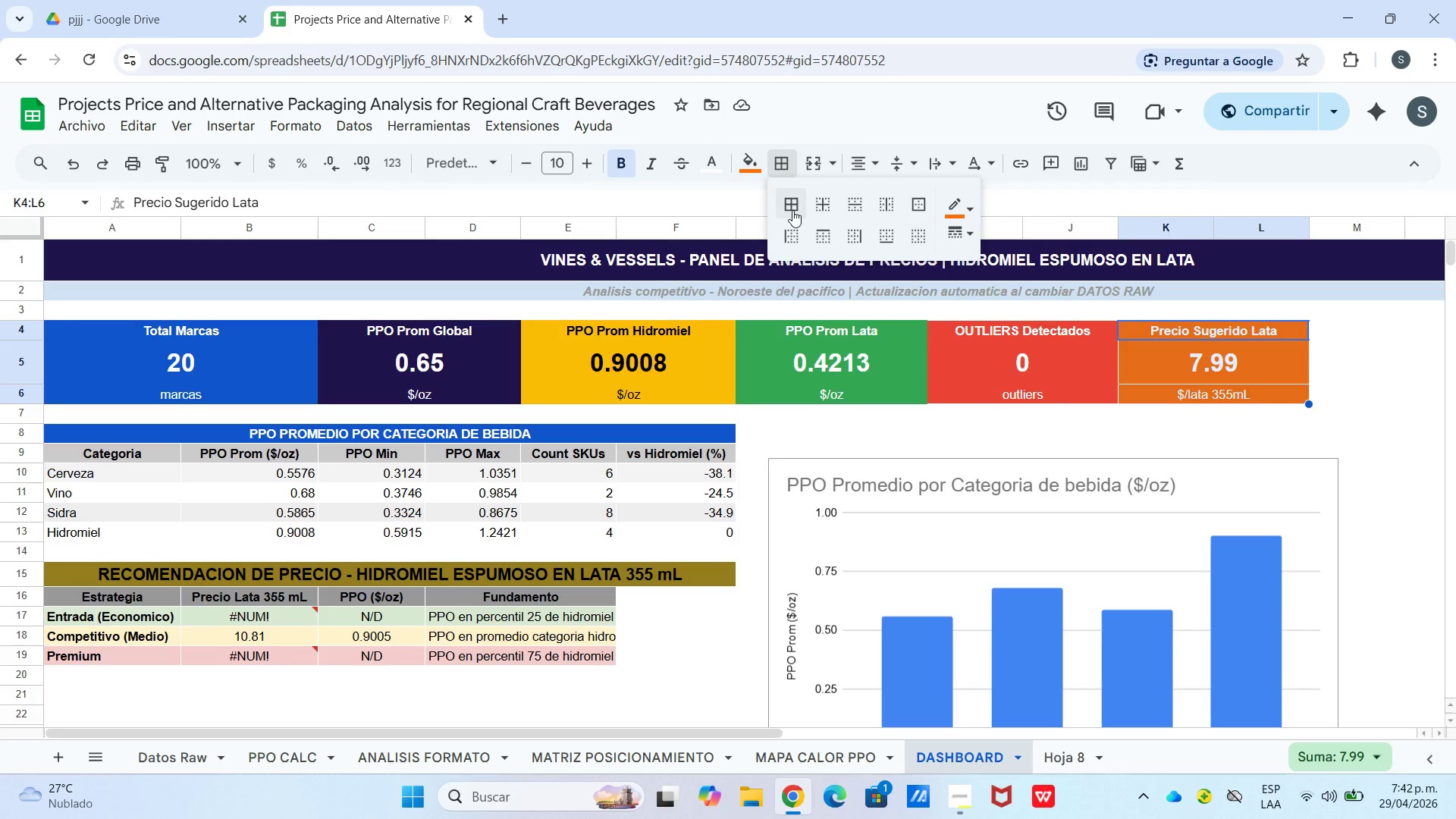 
left_click_drag(start_coordinate=[792, 208], to_coordinate=[799, 214])
 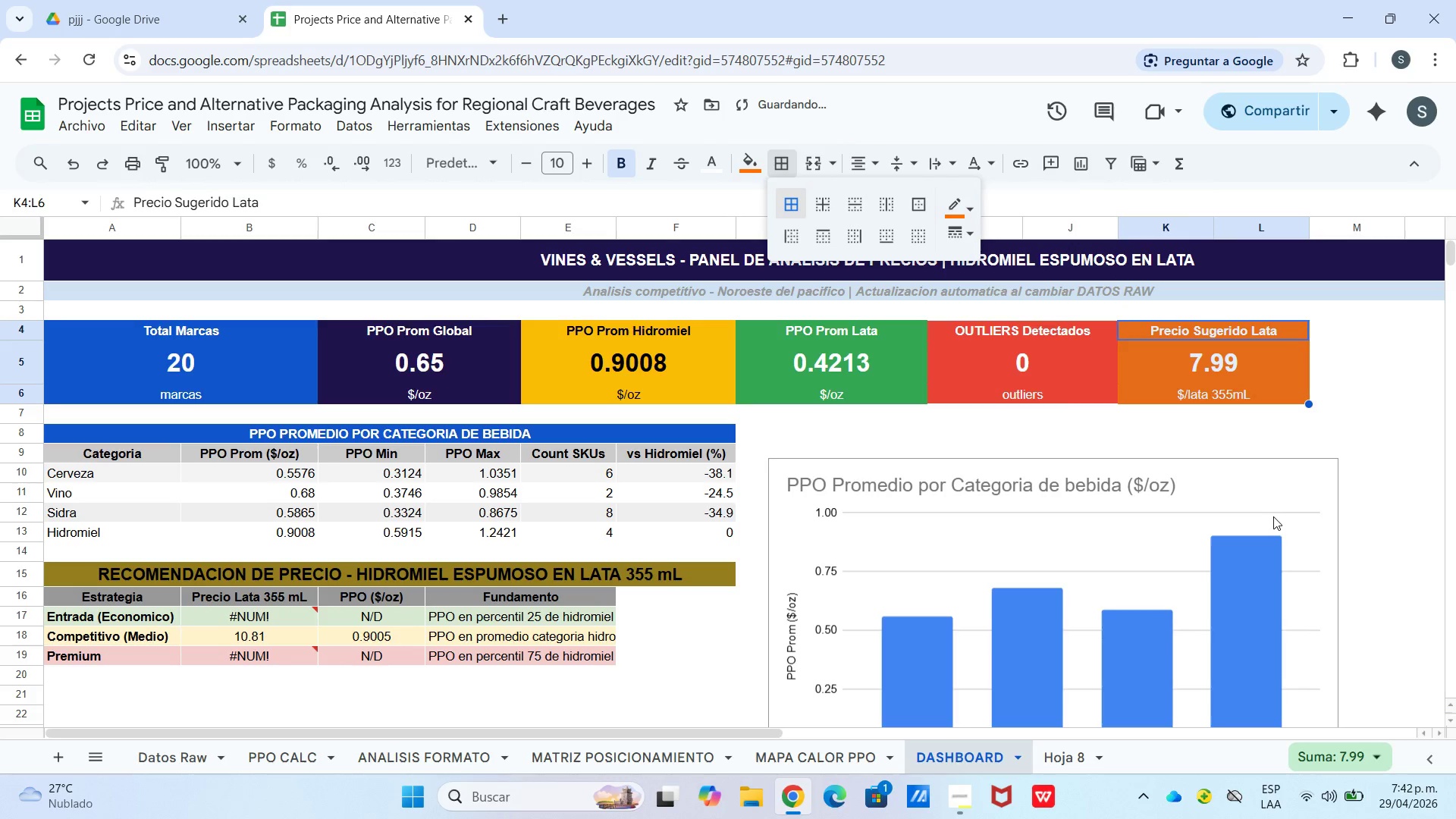 
left_click_drag(start_coordinate=[1273, 516], to_coordinate=[1269, 518])
 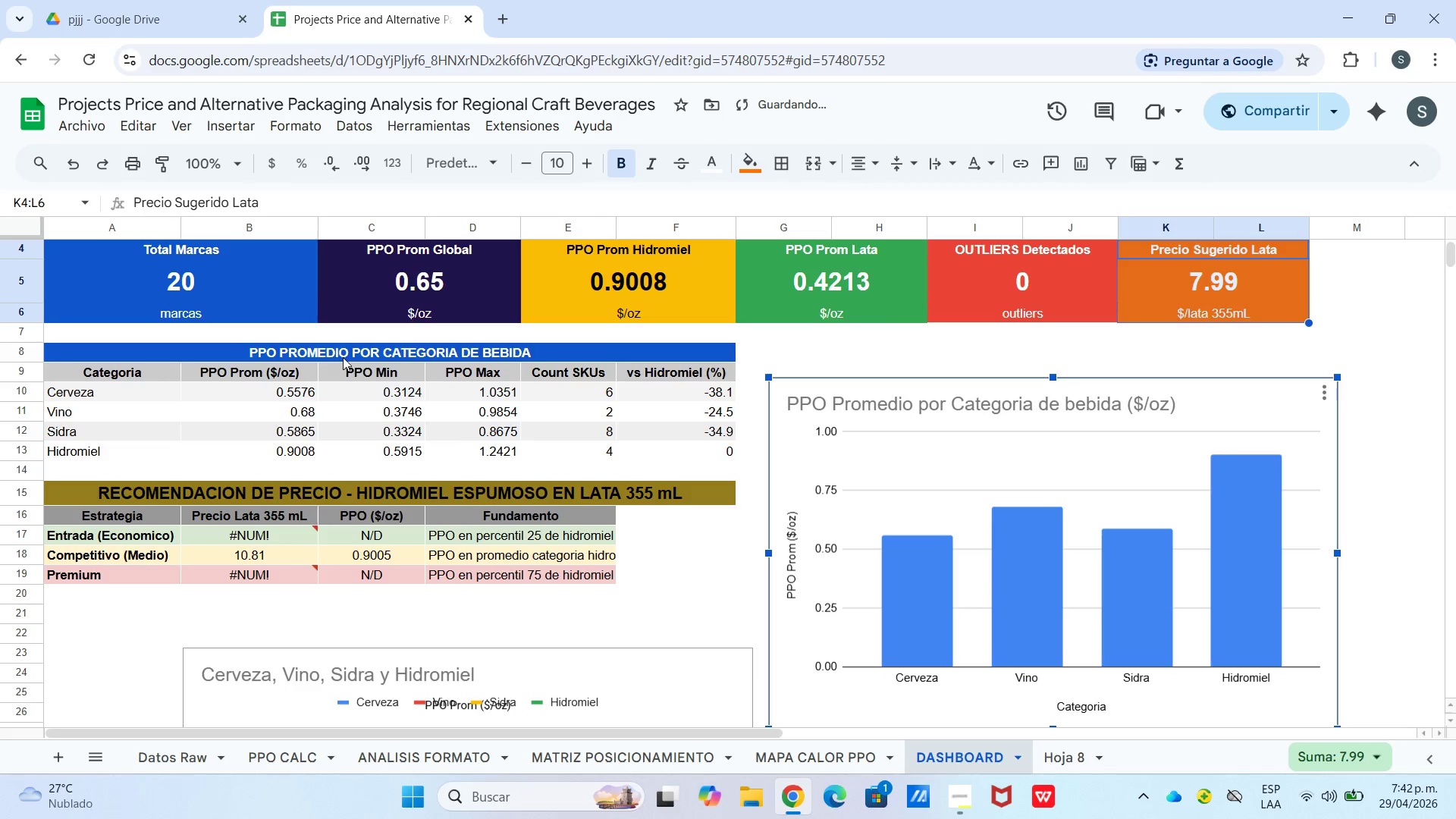 
left_click_drag(start_coordinate=[343, 354], to_coordinate=[368, 450])
 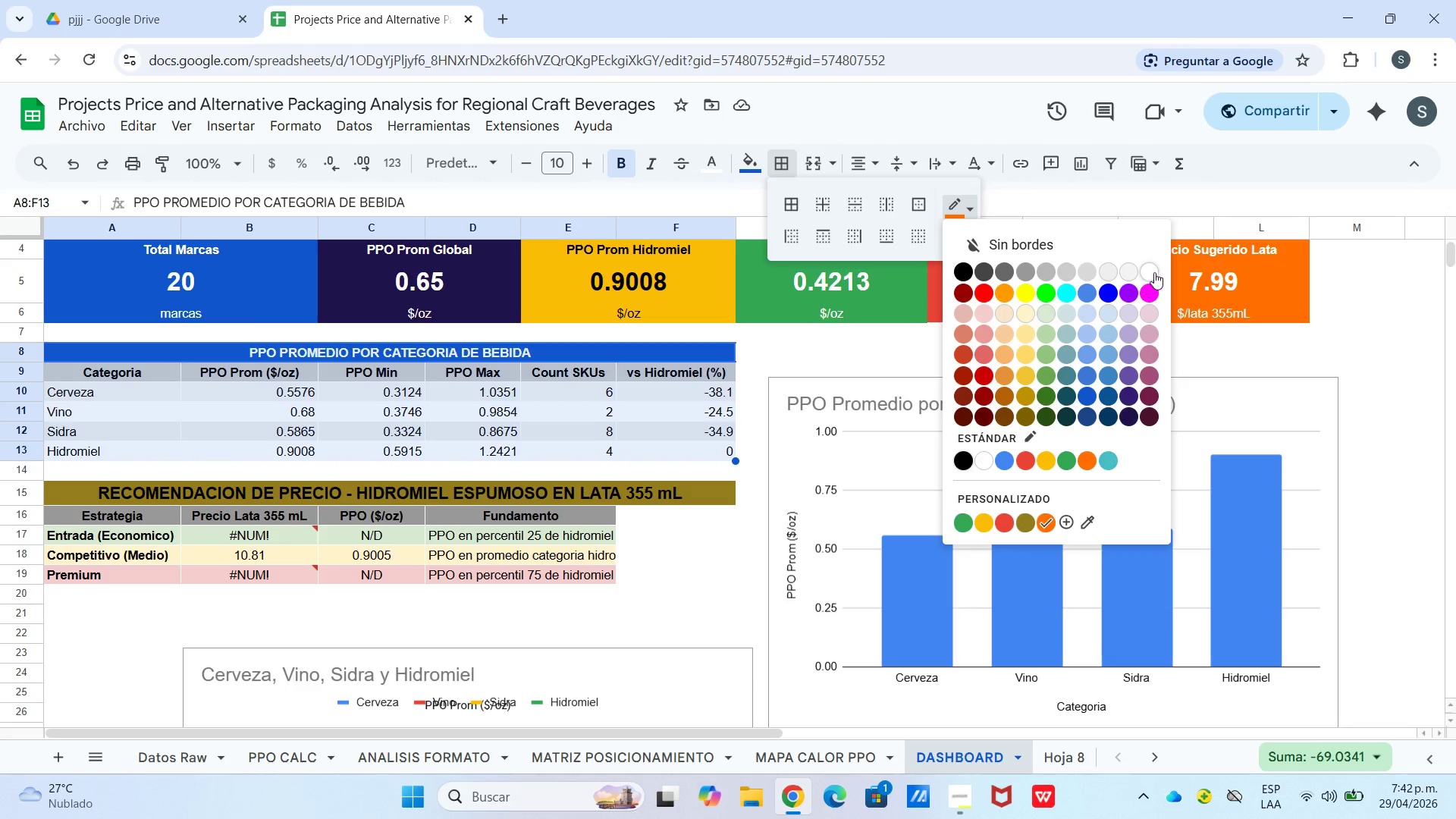 
left_click([967, 273])
 